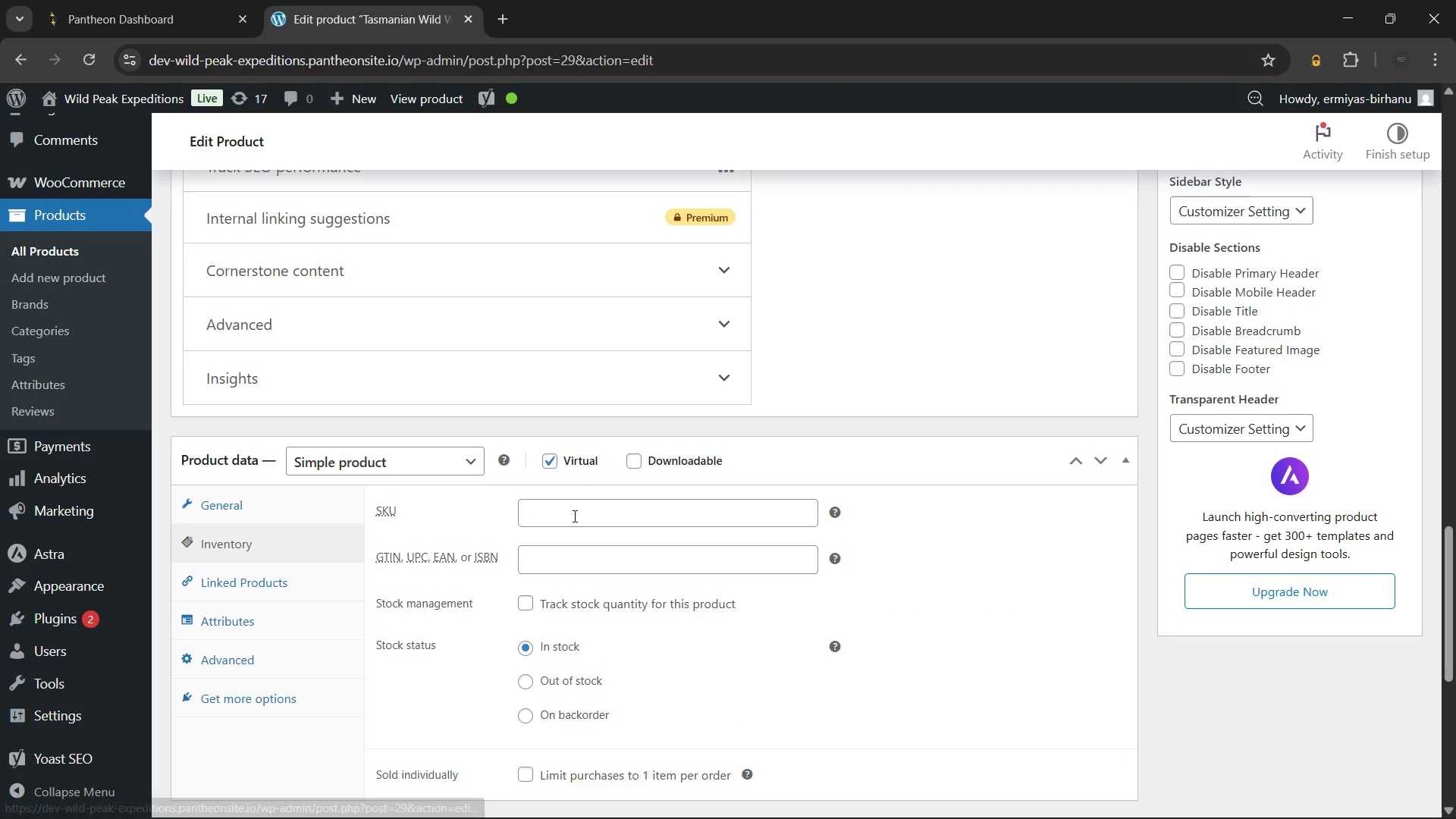 
left_click([574, 516])
 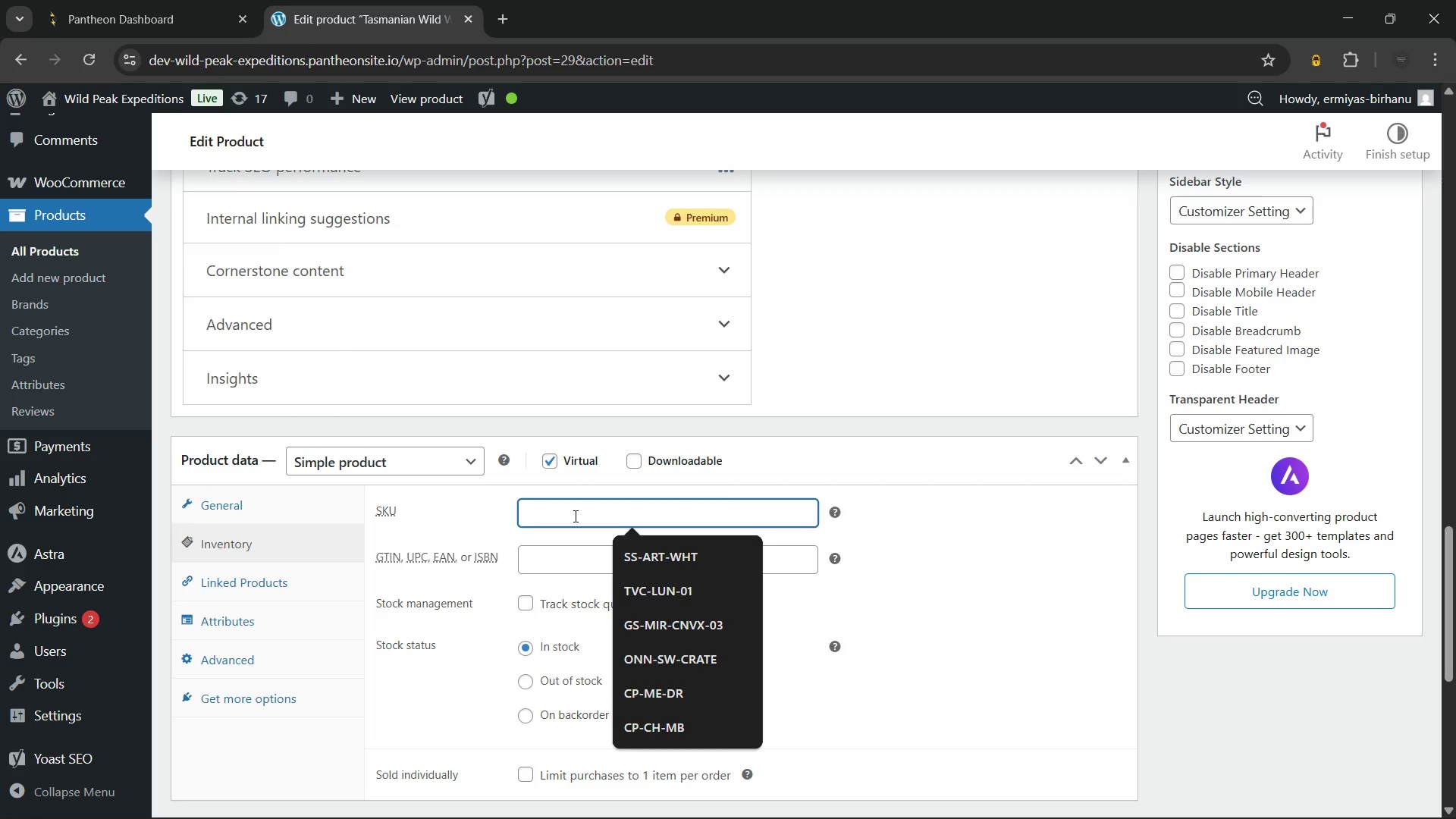 
type(WPE-TAS-015)
 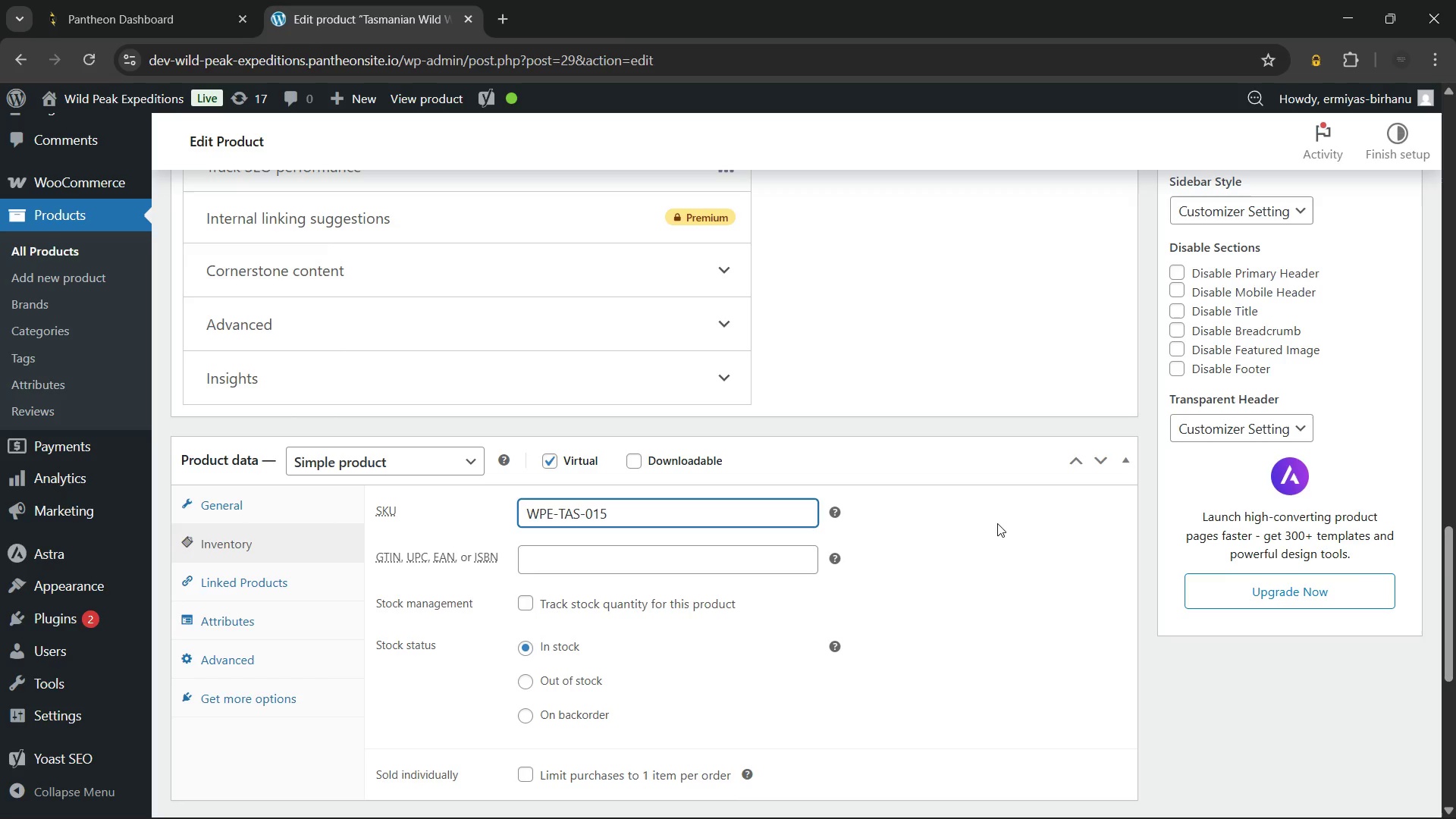 
wait(6.59)
 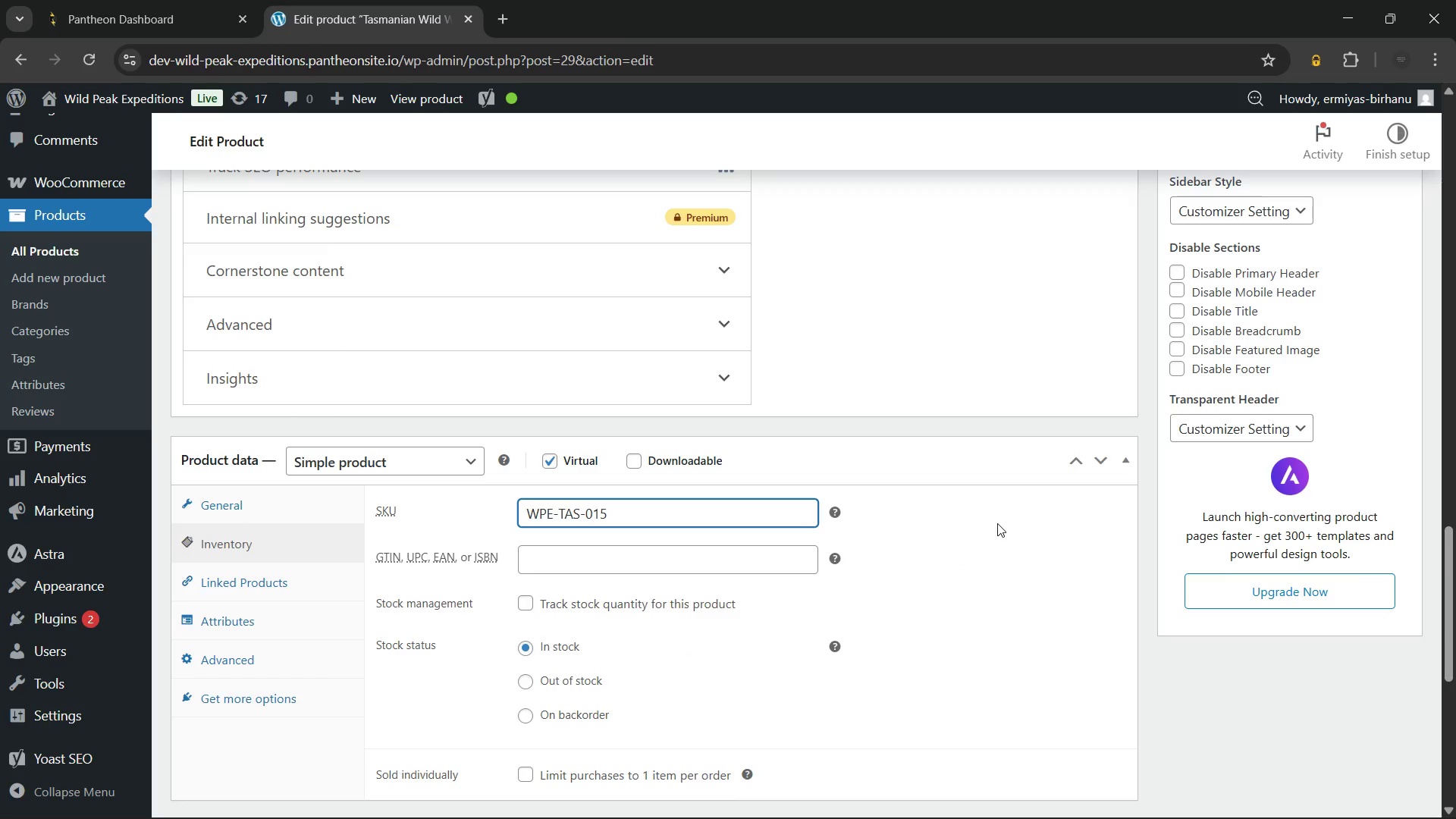 
left_click([997, 523])
 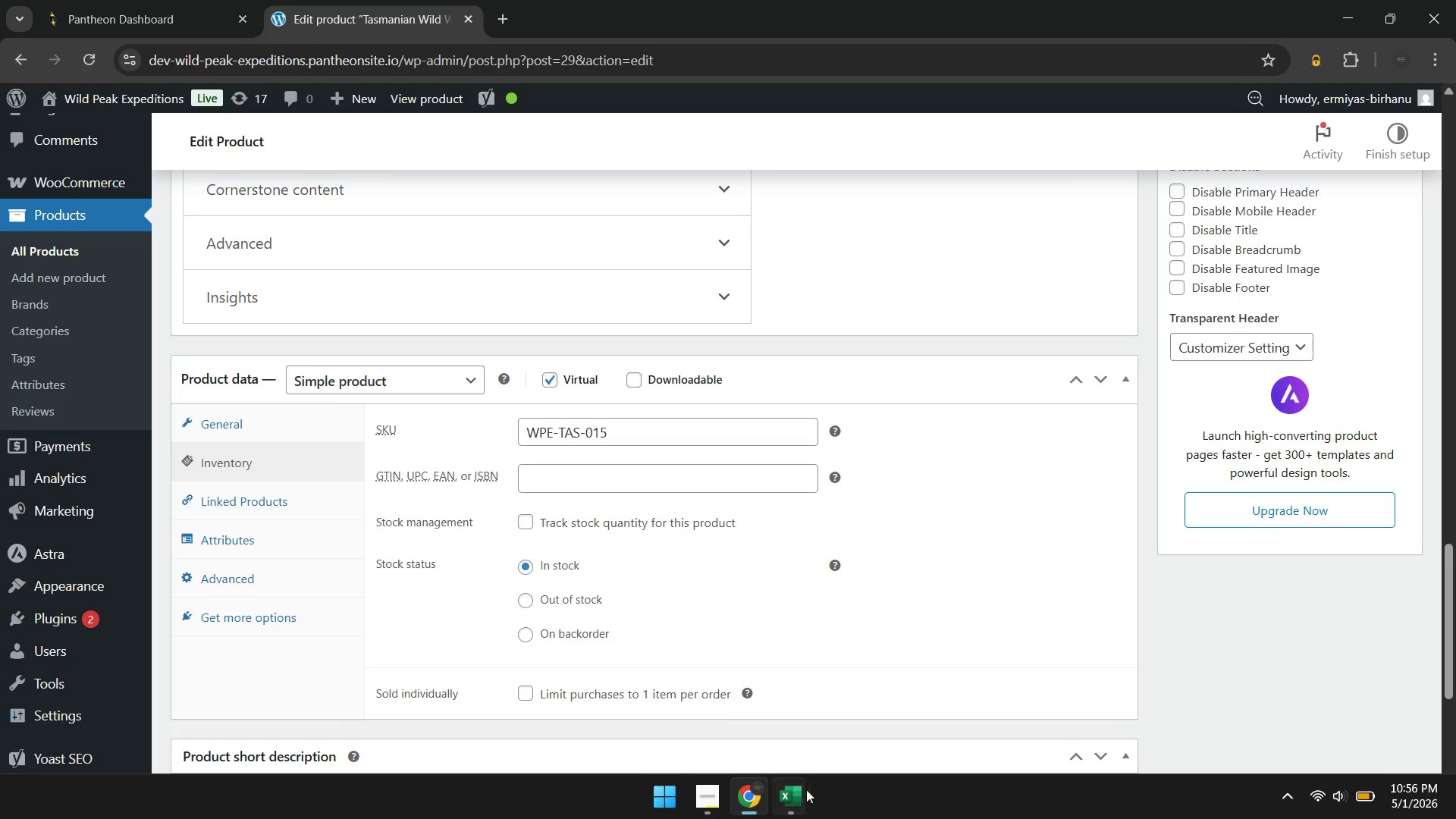 
left_click([853, 725])
 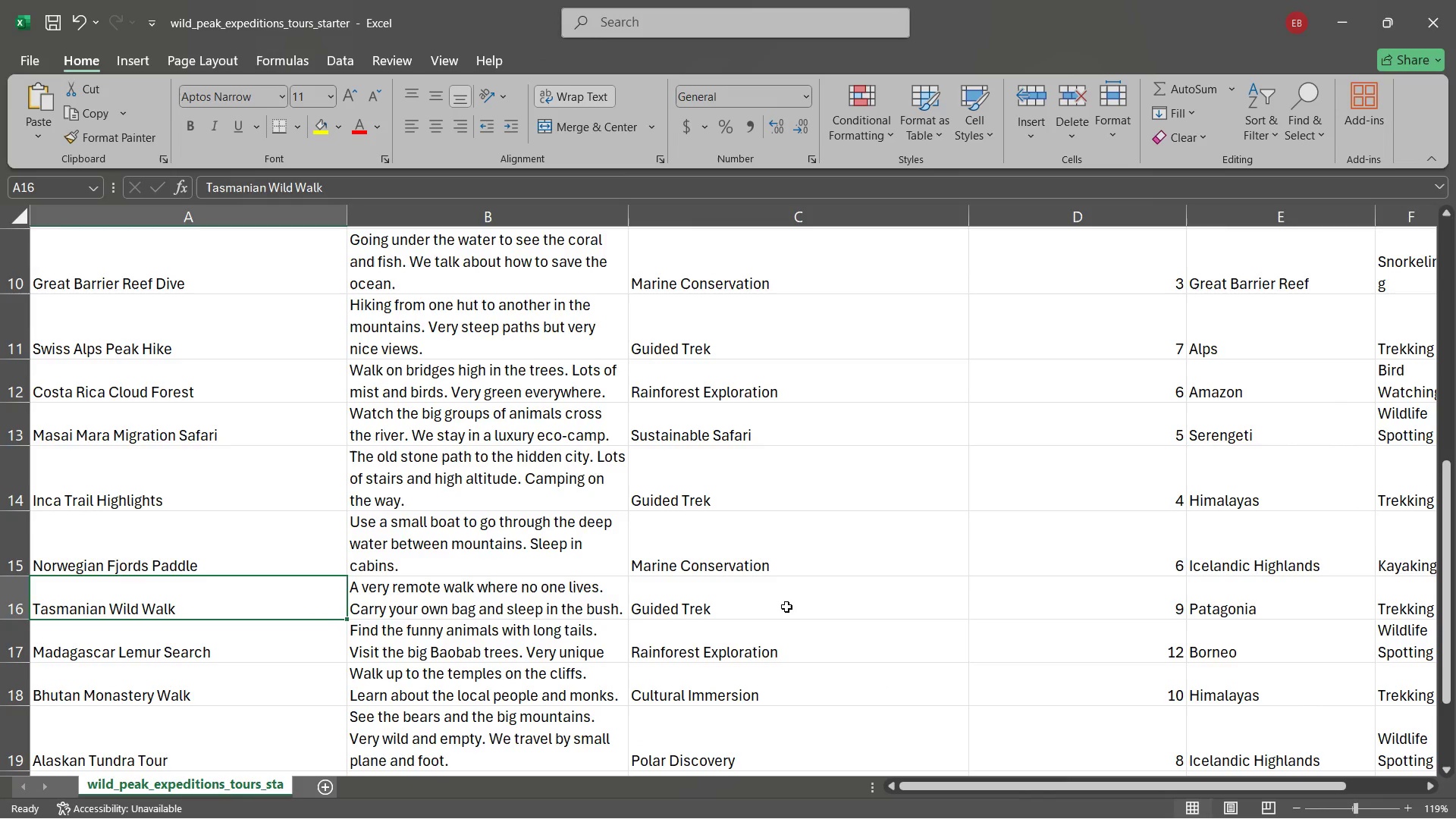 
wait(5.42)
 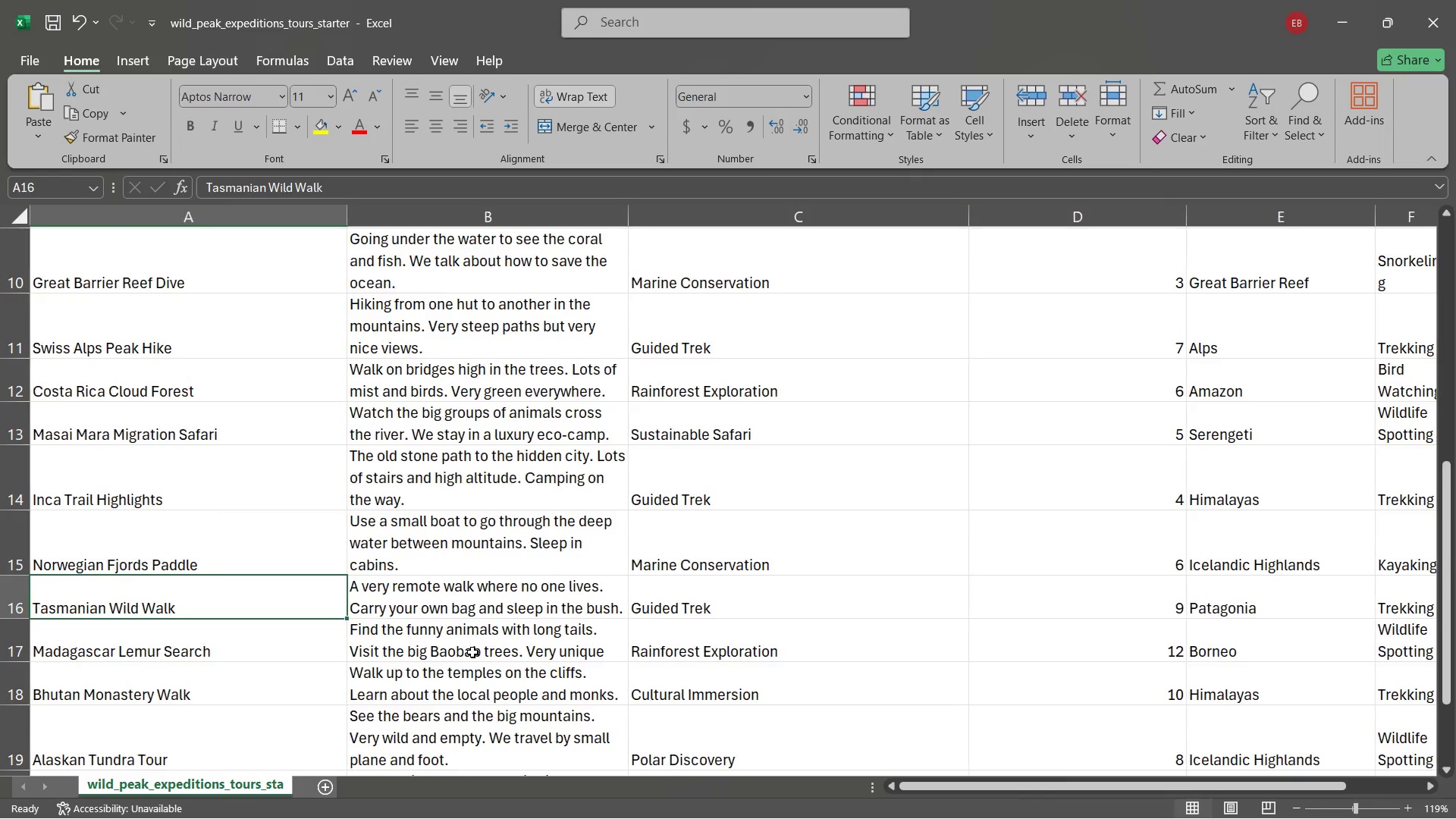 
left_click([697, 597])
 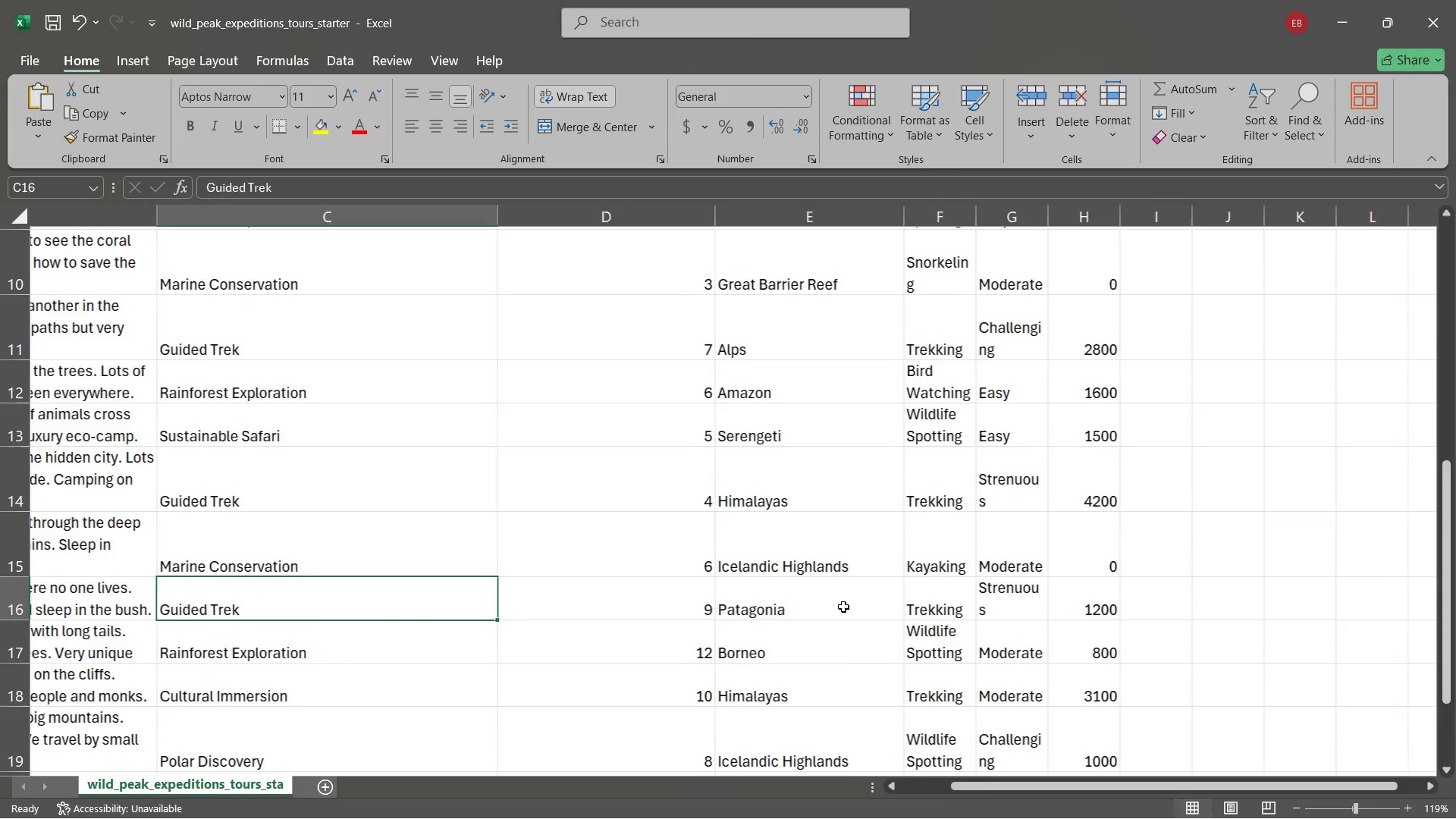 
left_click([843, 607])
 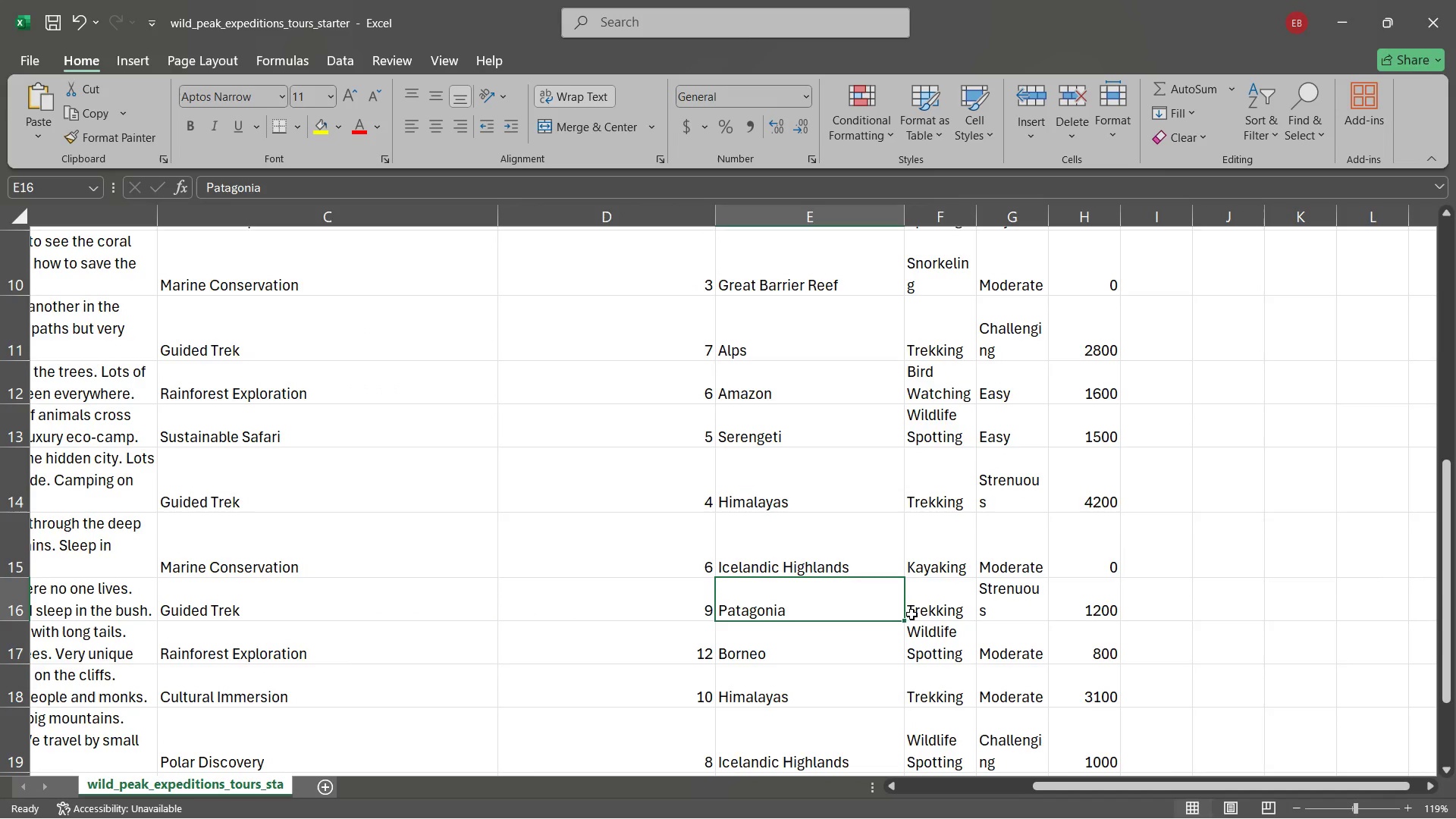 
left_click([912, 614])
 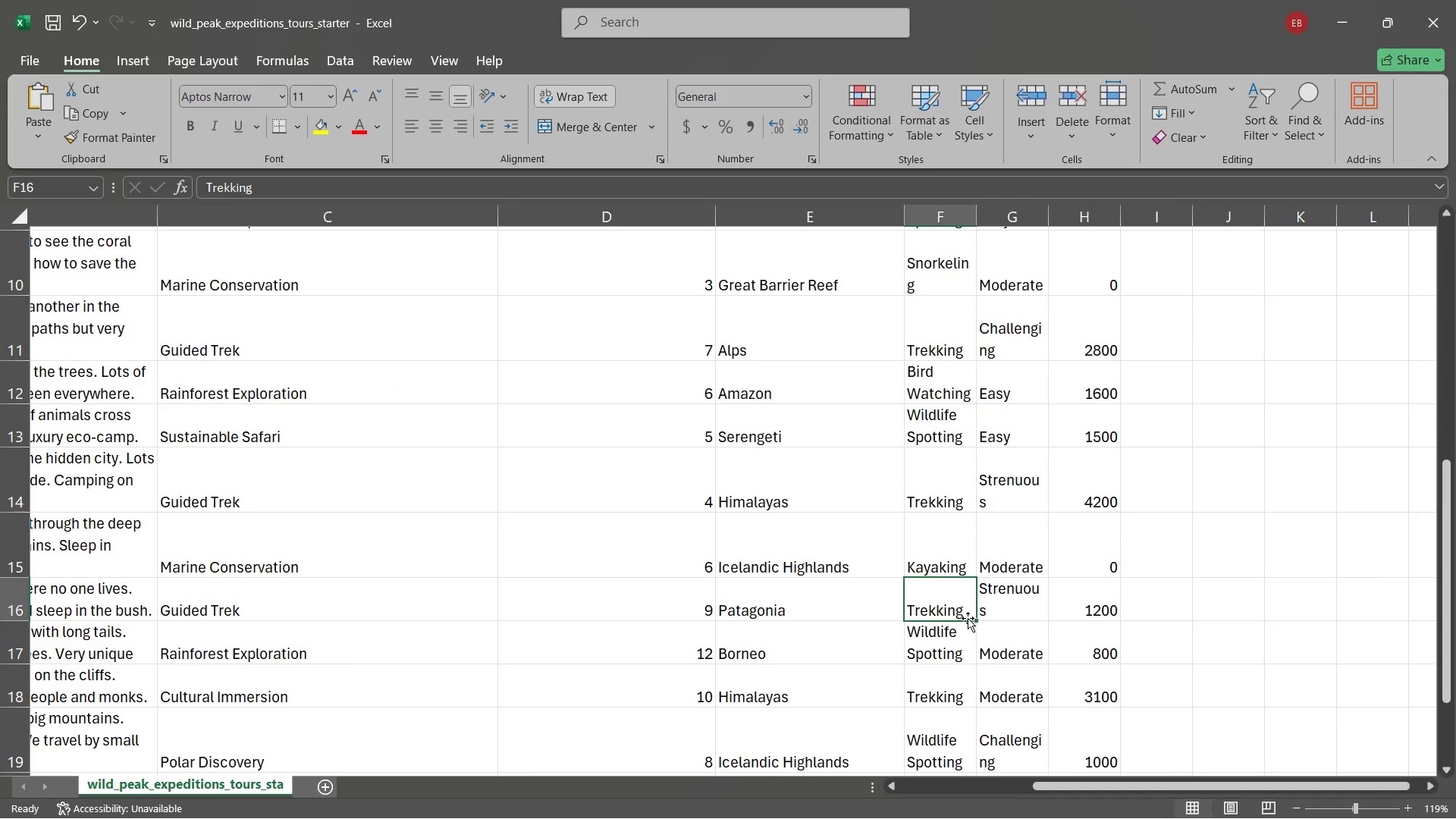 
left_click([968, 618])
 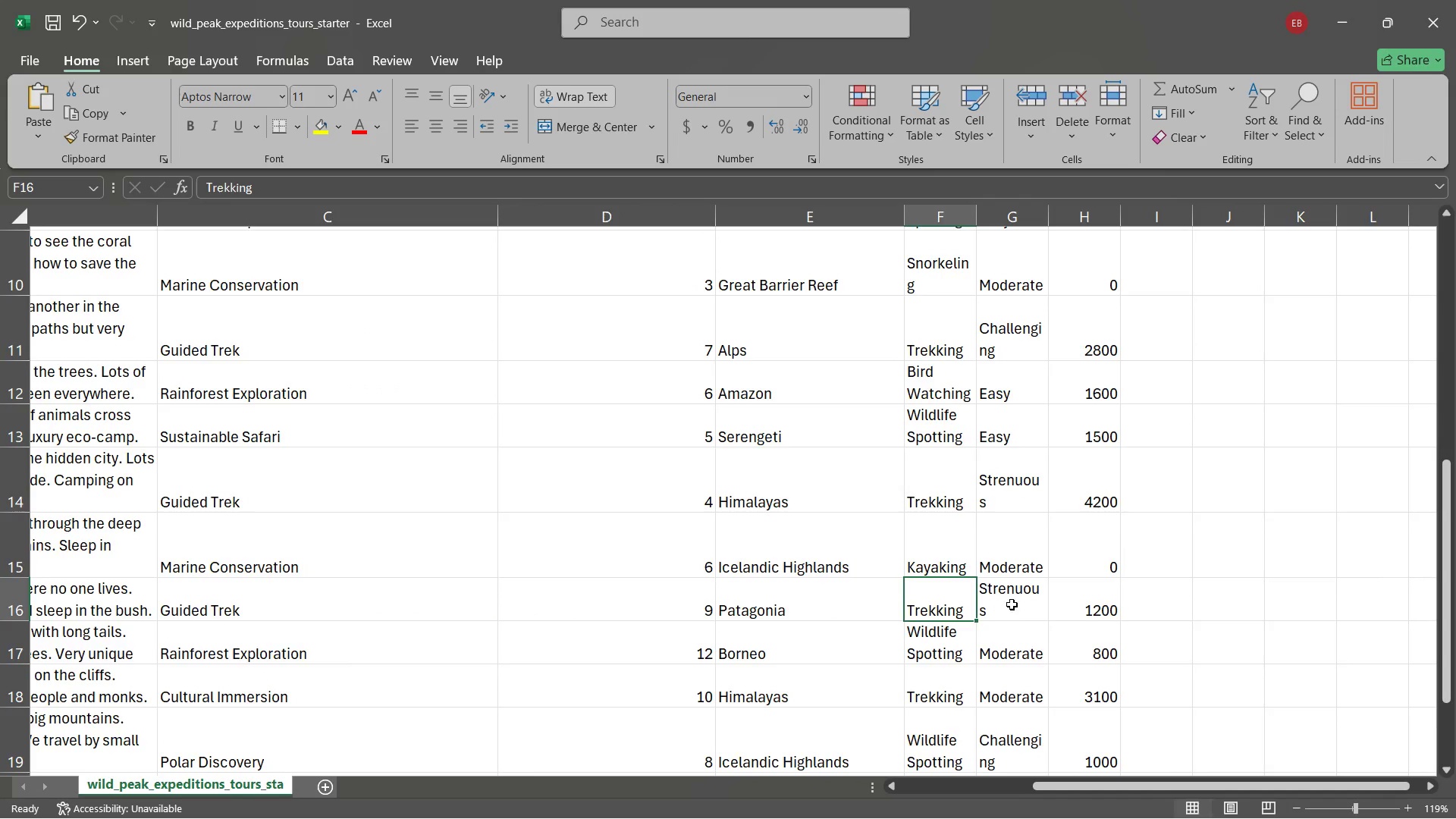 
left_click([1014, 604])
 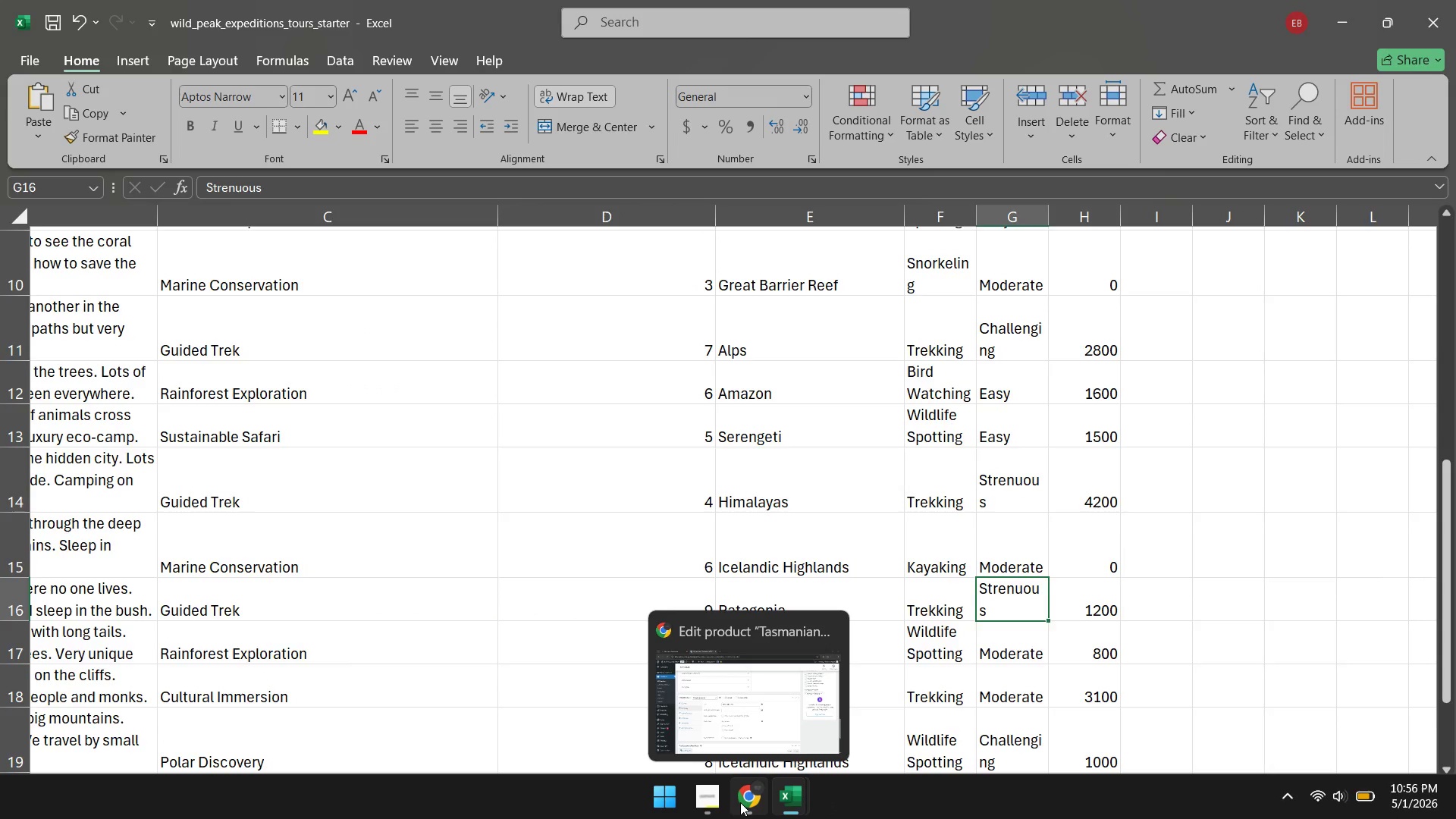 
left_click([740, 802])
 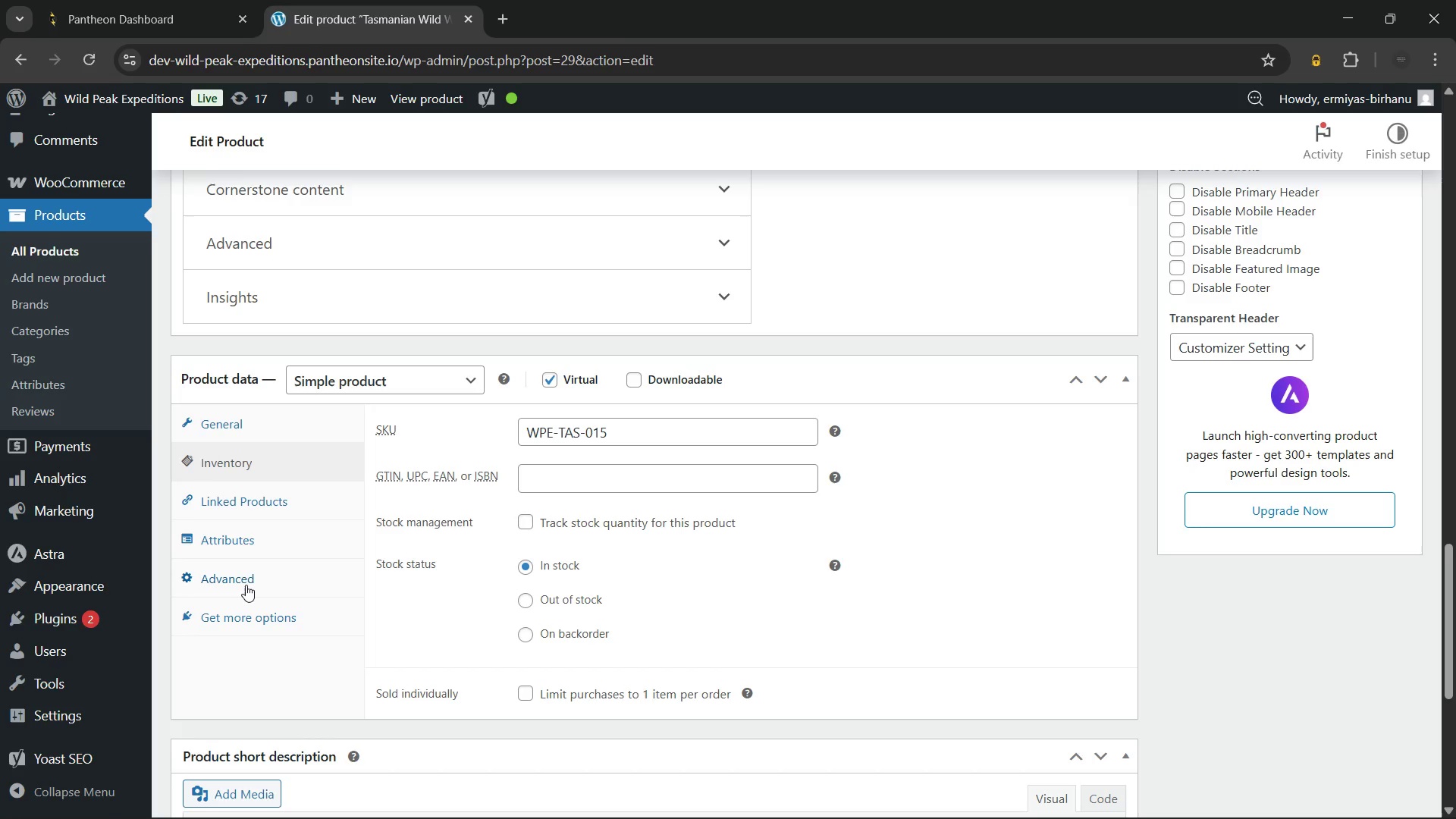 
left_click([271, 537])
 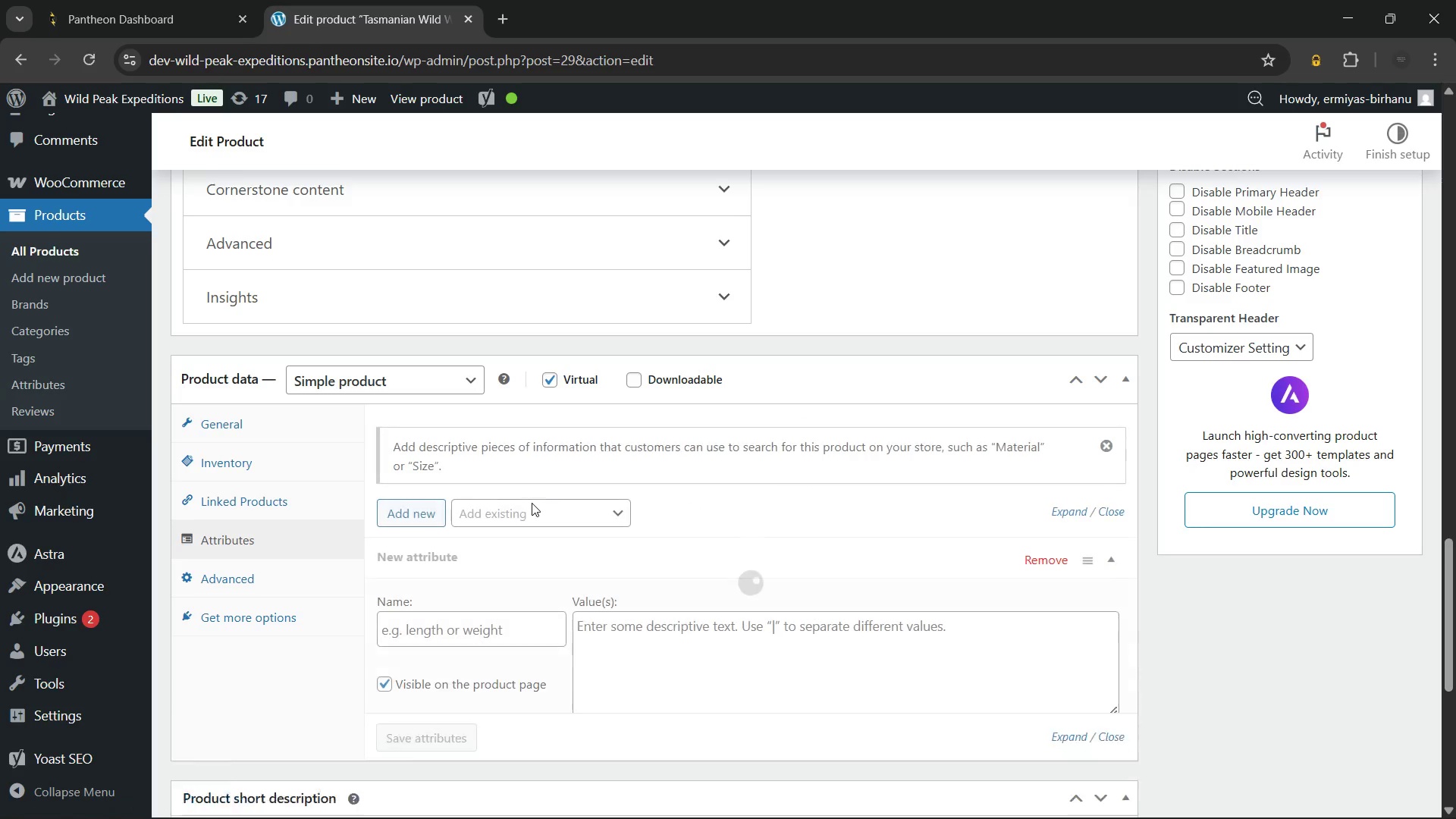 
left_click([541, 510])
 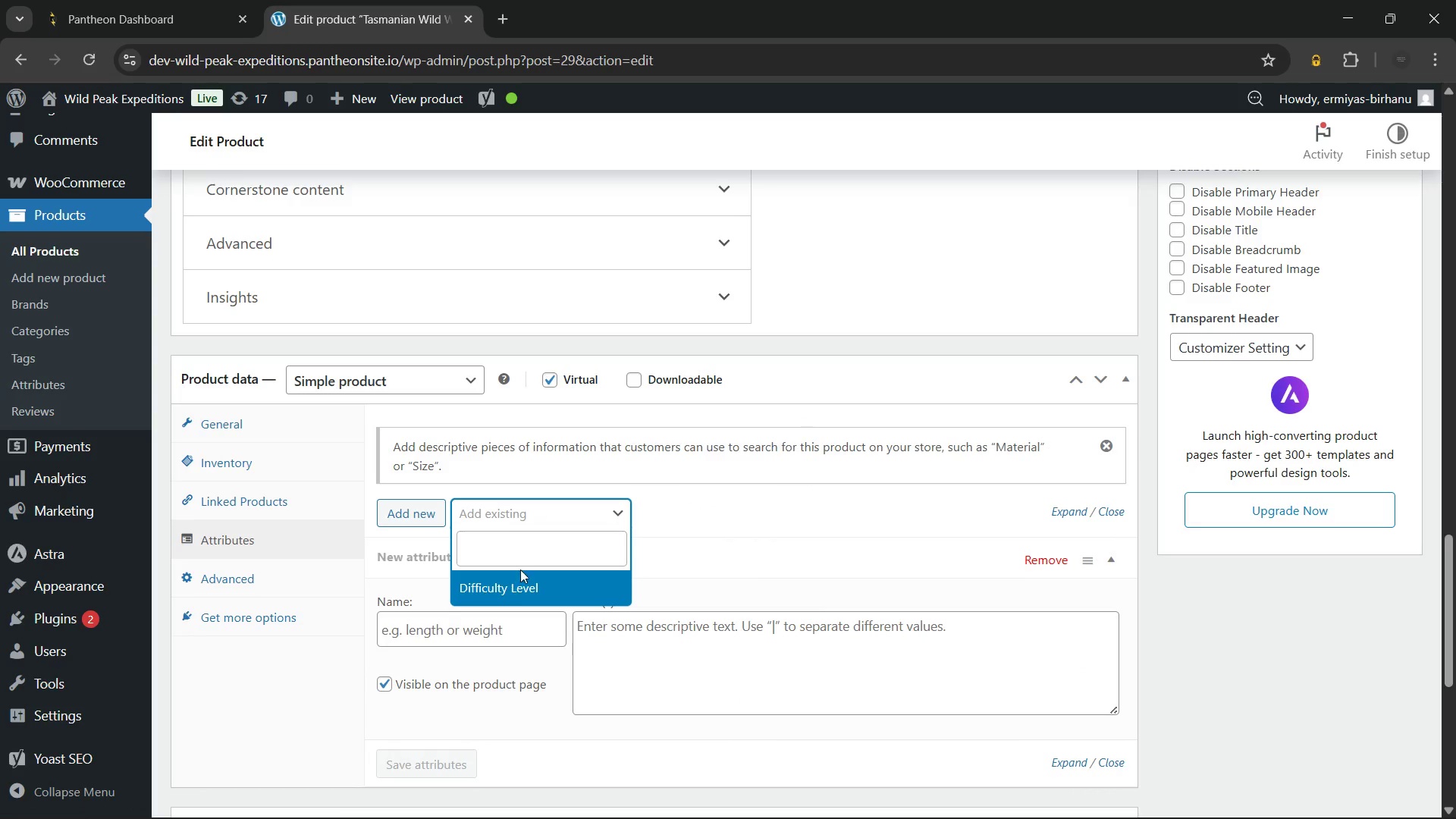 
left_click([507, 593])
 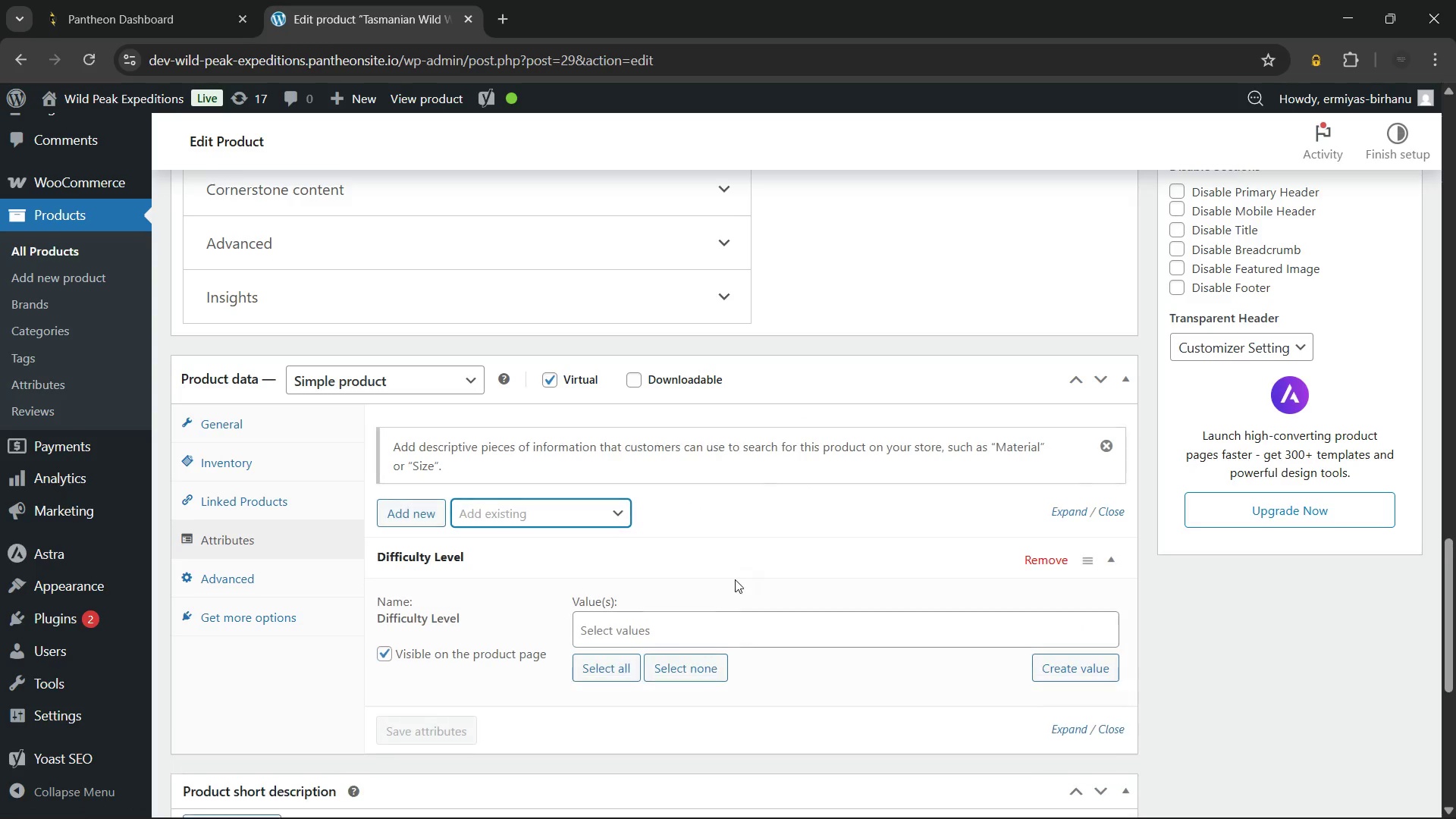 
left_click([720, 634])
 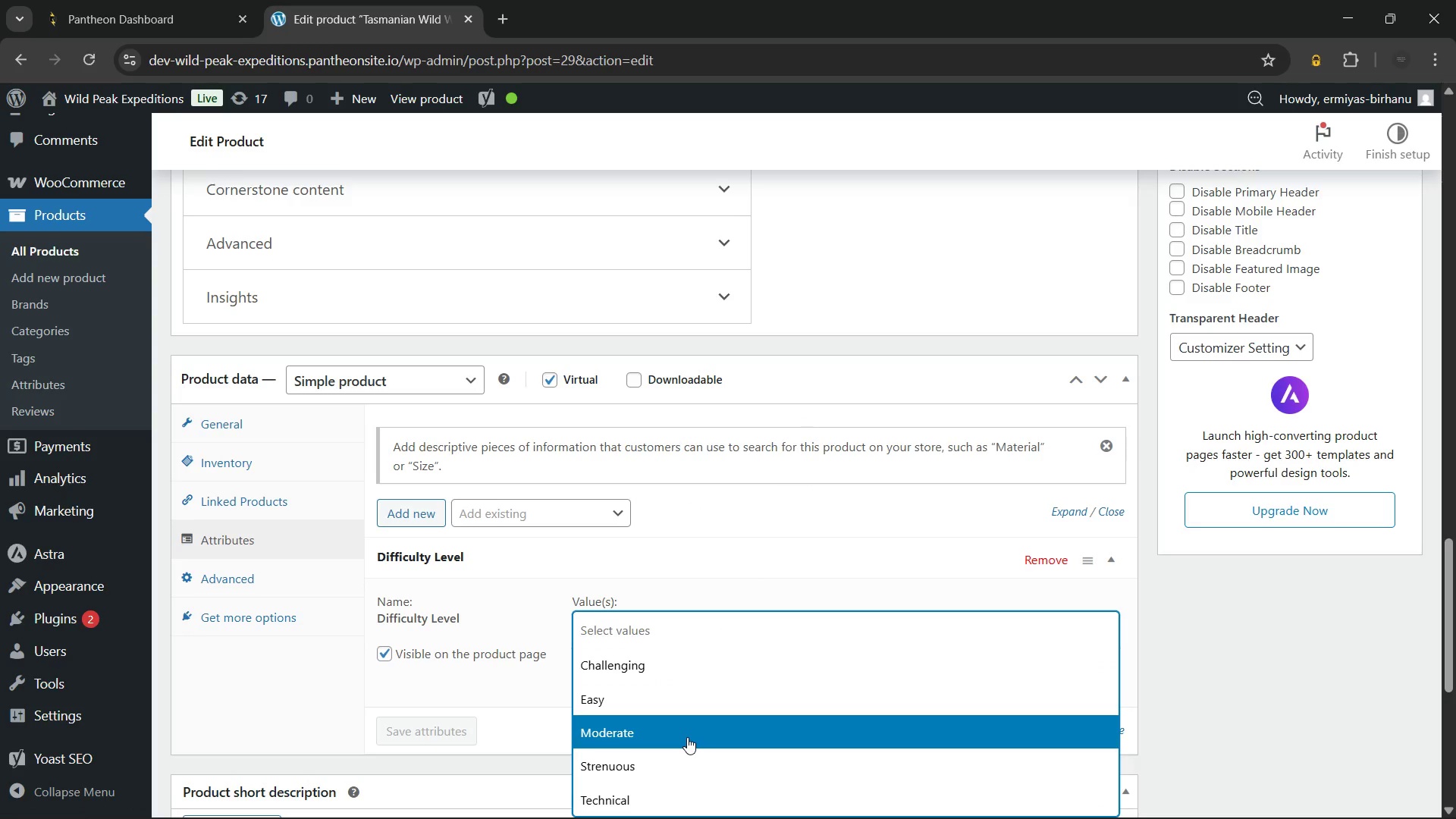 
left_click([661, 772])
 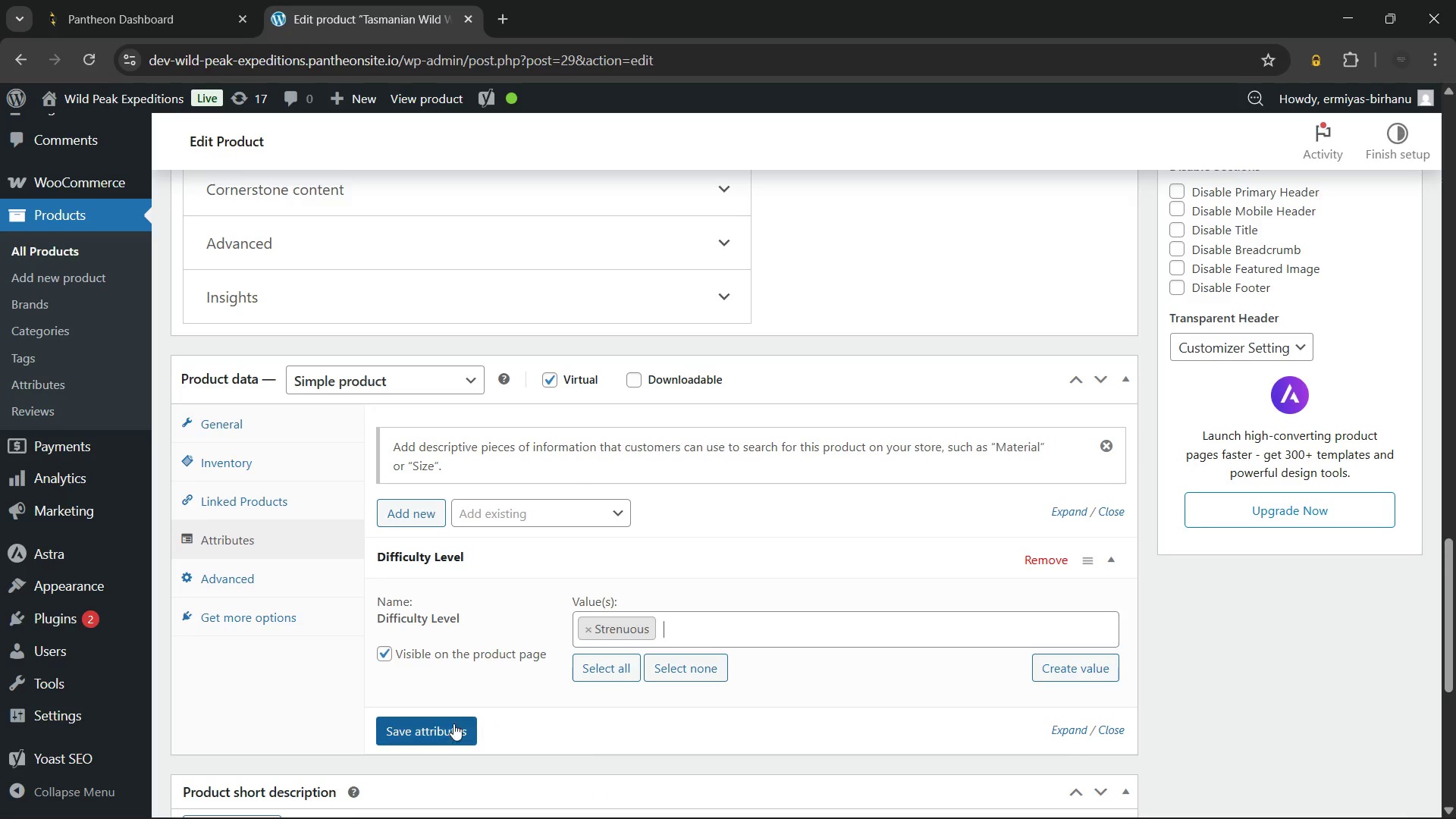 
left_click([438, 720])
 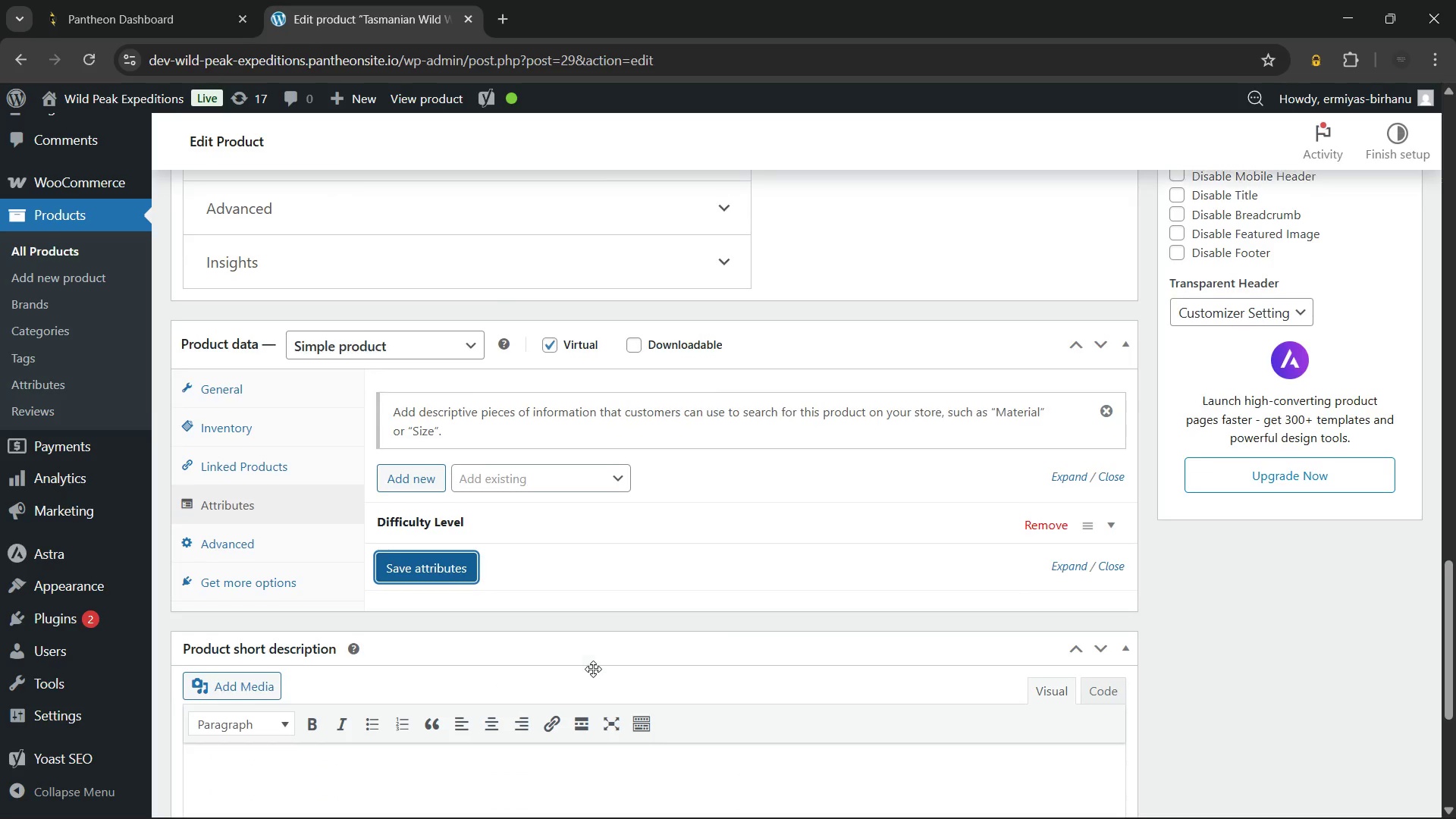 
left_click([507, 620])
 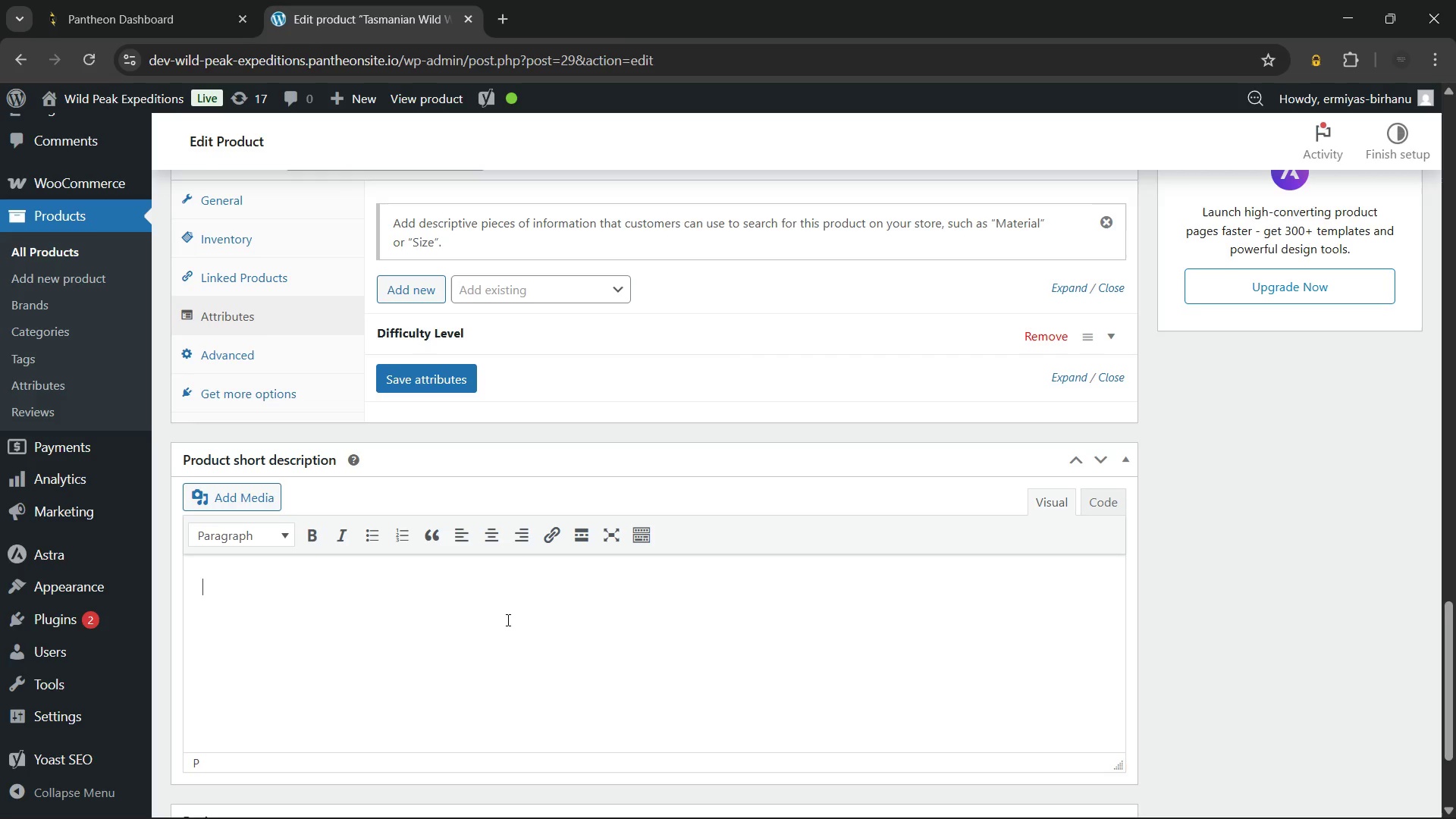 
wait(23.17)
 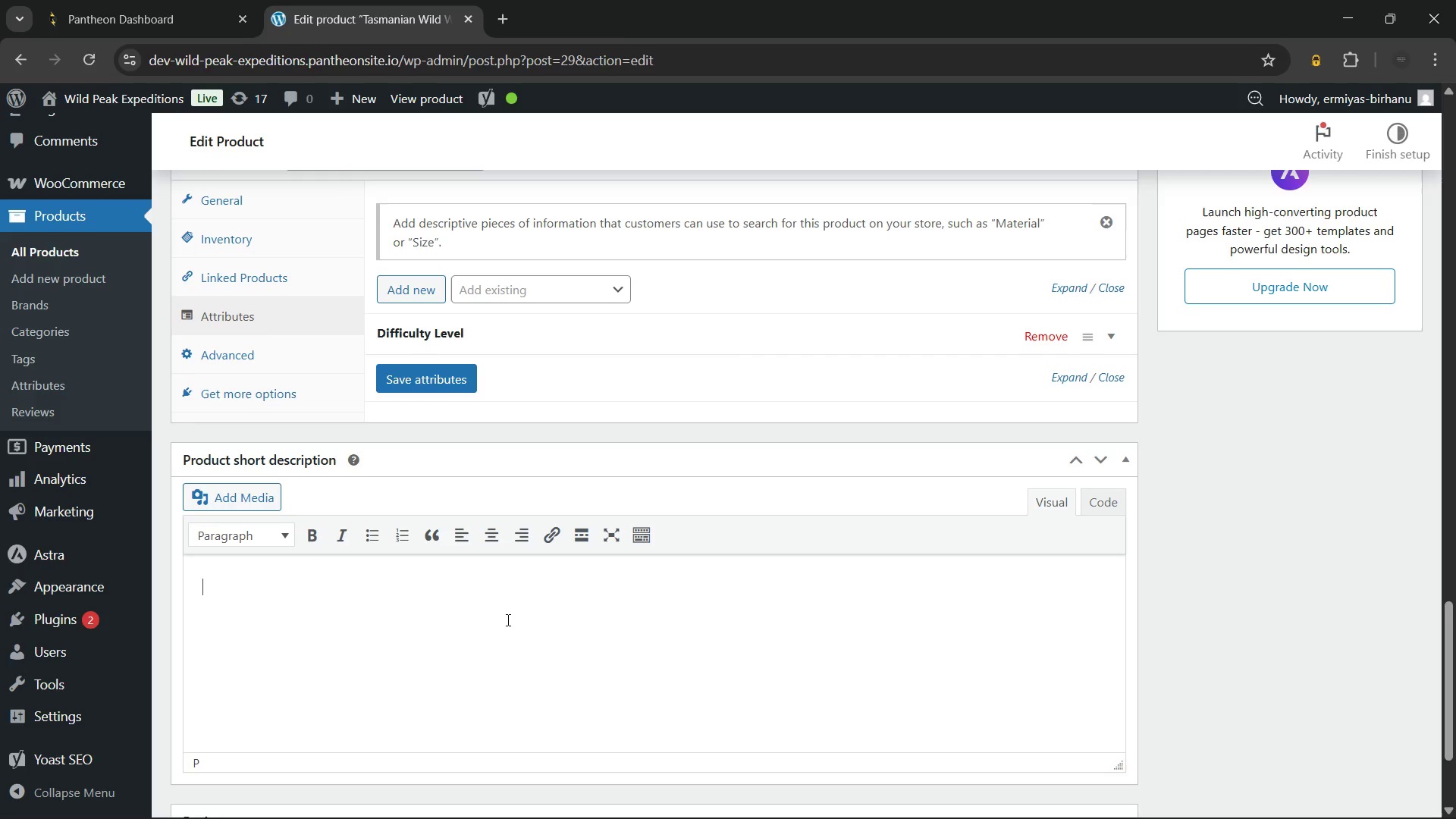 
type(Cross Tasmania's rugged World Heritage wilderness on this 9-day strenuous trekking tour. The remote Overland Track traverses ancient rainforest, alpine moorland, and dolerite plateau to 1)
key(Backspace)
type(1,200 m.)
 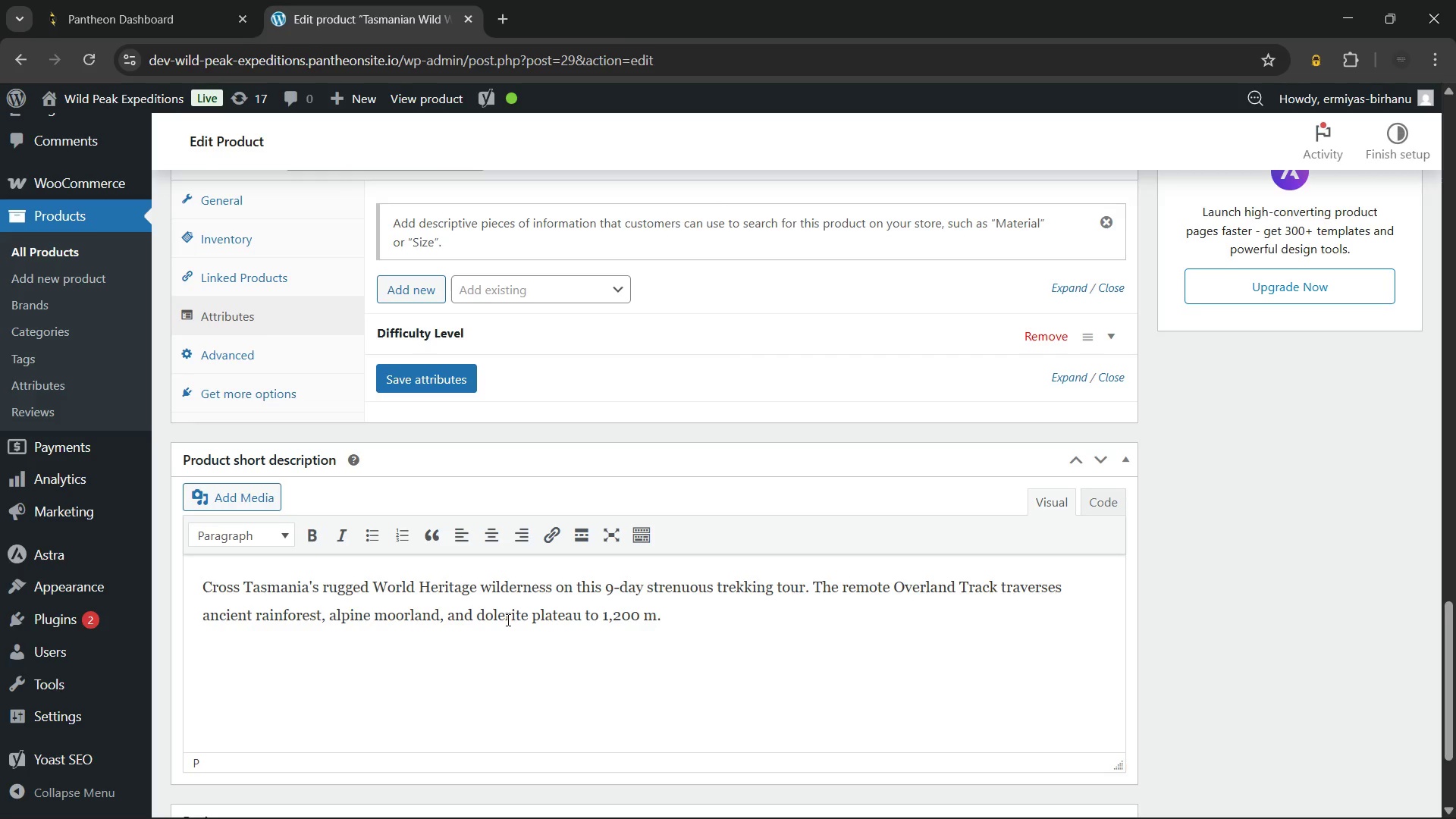 
wait(29.94)
 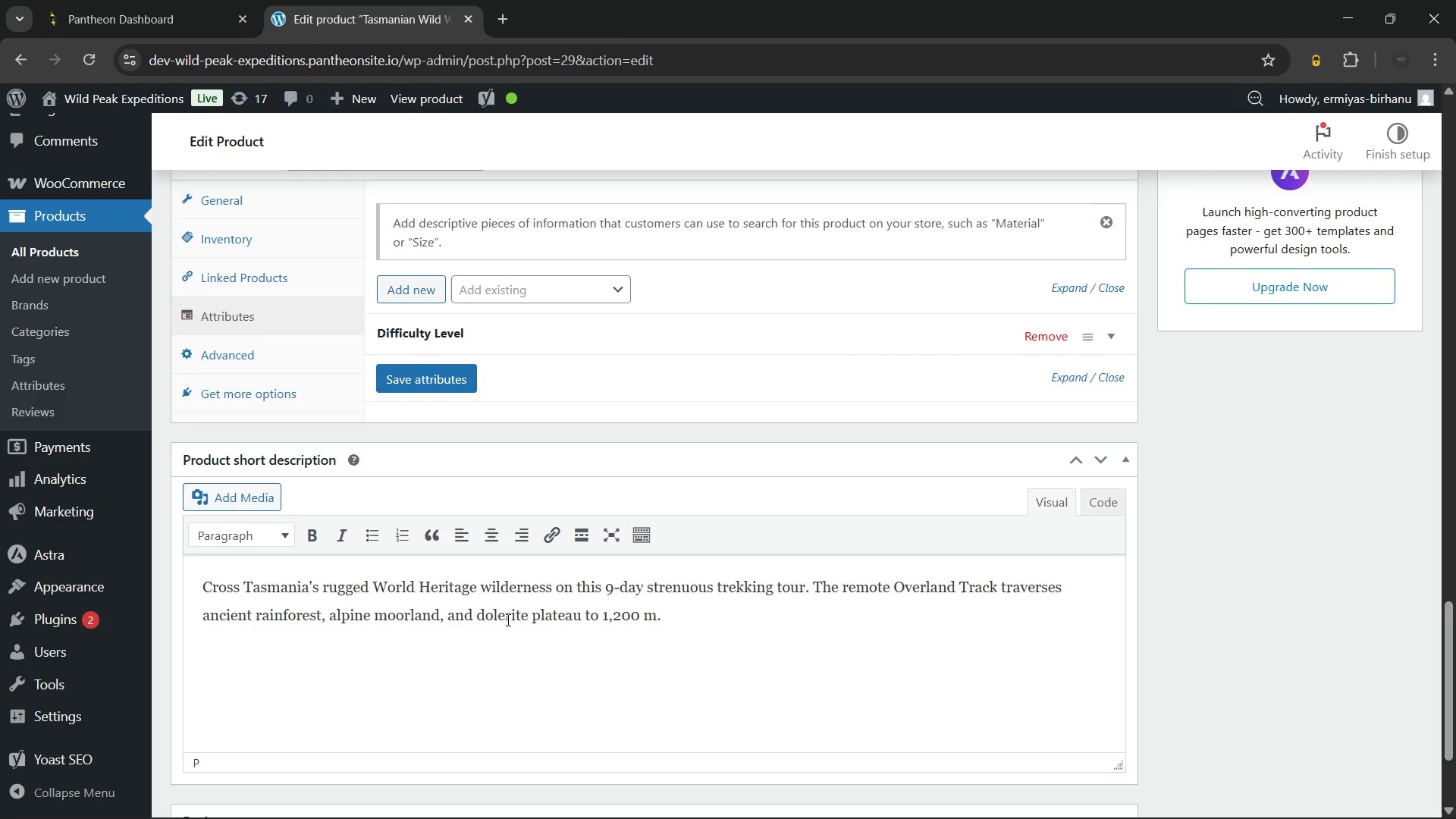 
scroll: coordinate [811, 566], scroll_direction: up, amount: 22.0
 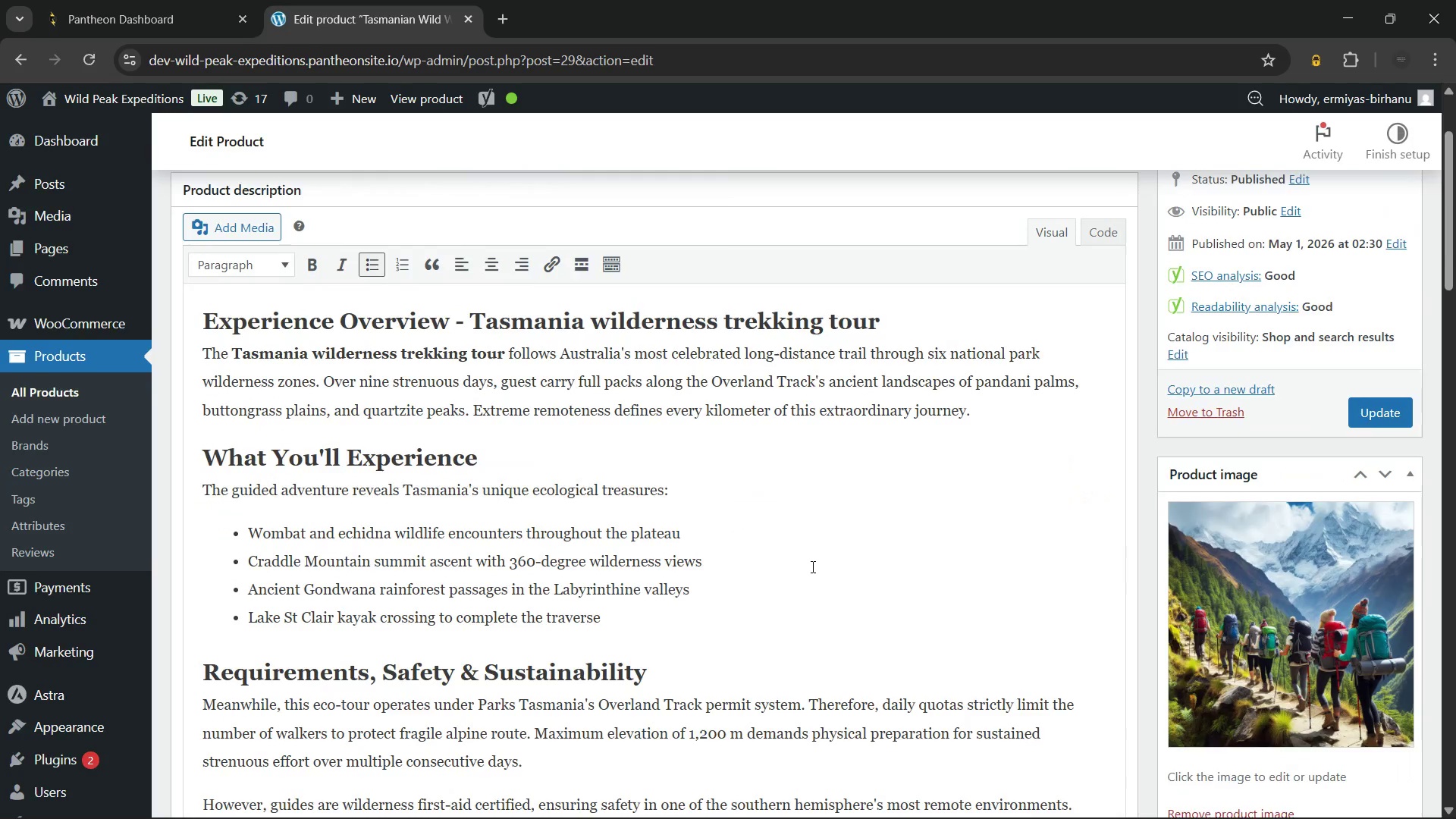 
scroll: coordinate [811, 566], scroll_direction: down, amount: 1.0
 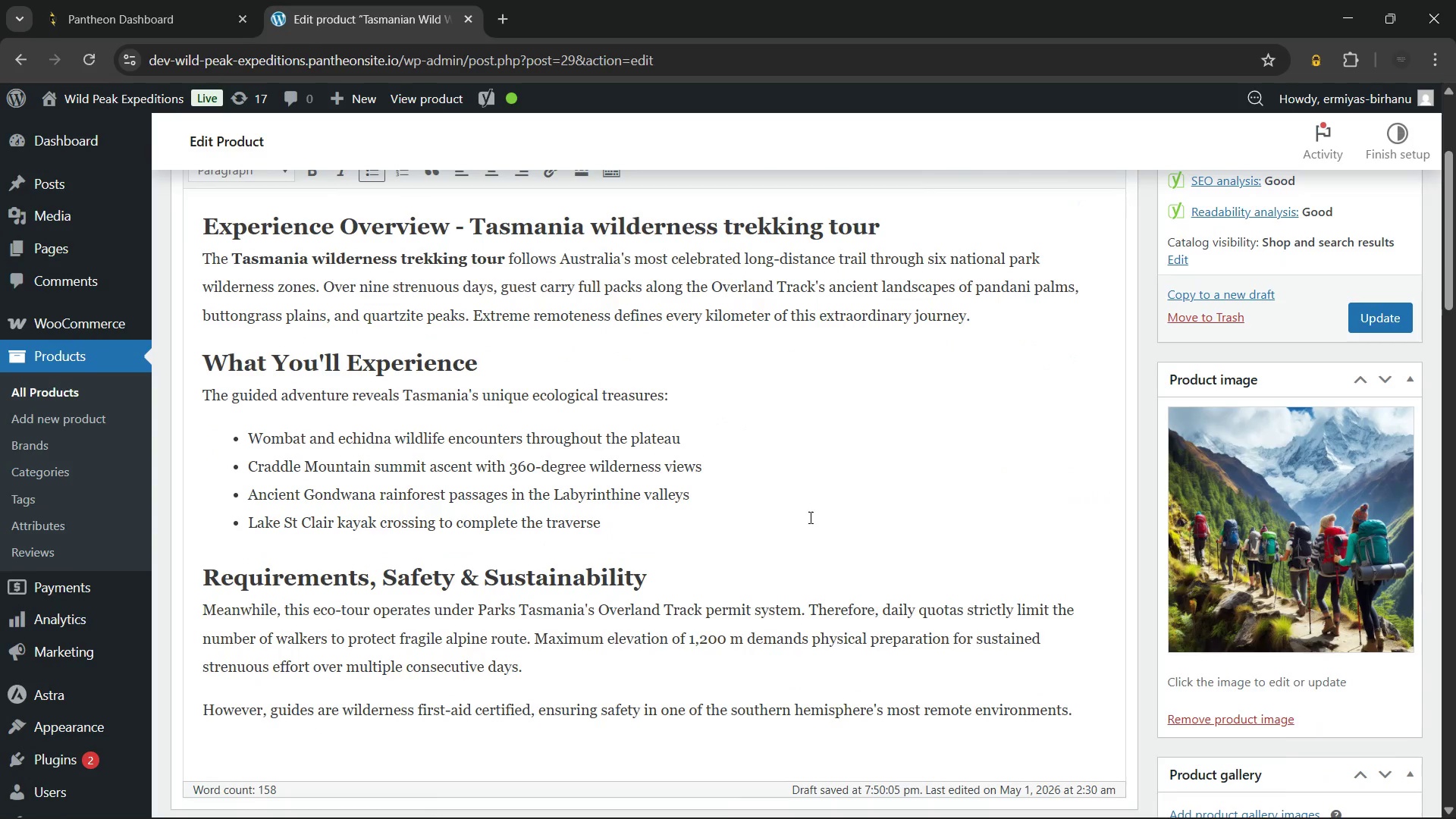 
left_click([809, 517])
 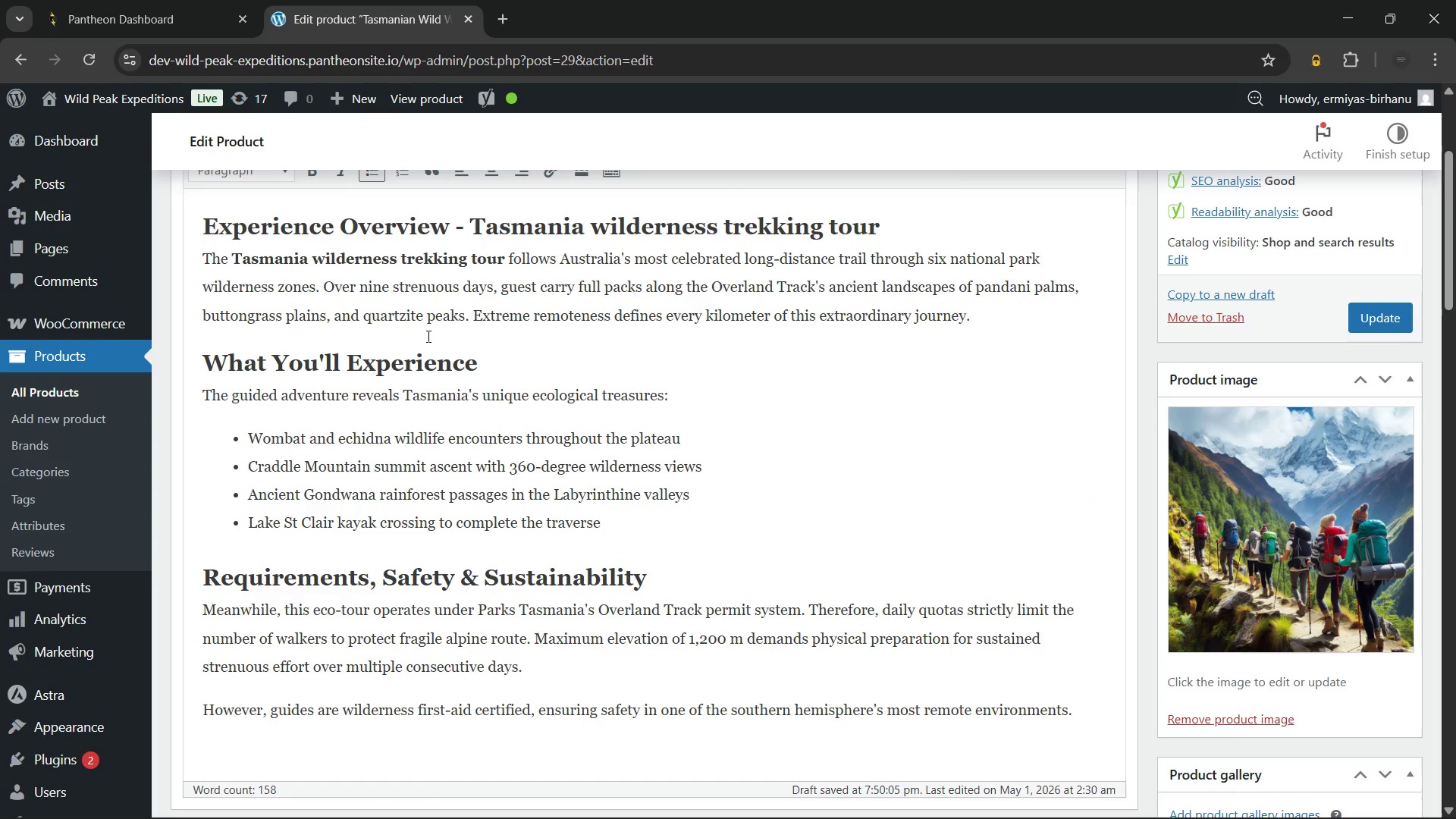 
wait(9.8)
 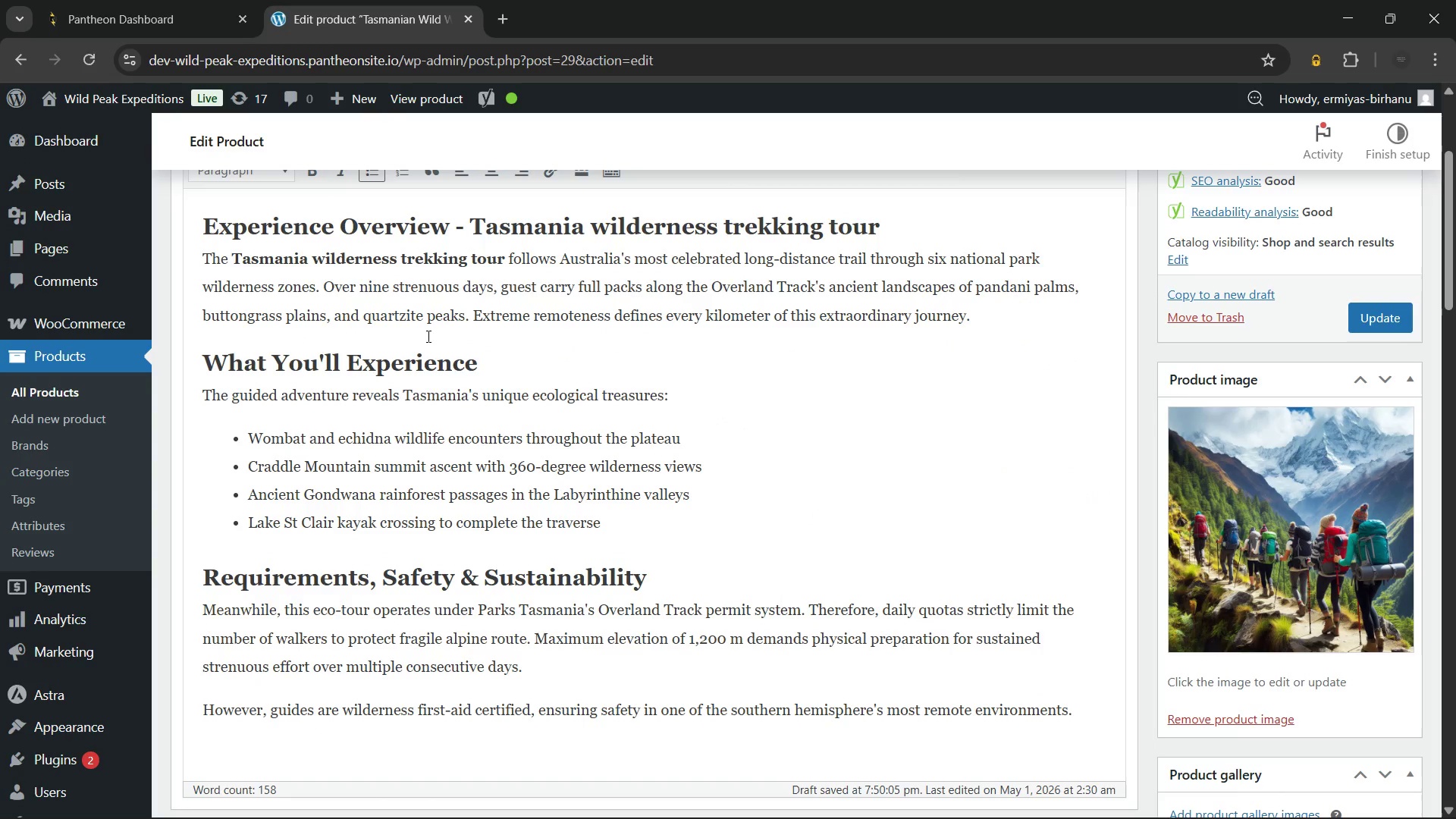 
left_click([798, 803])
 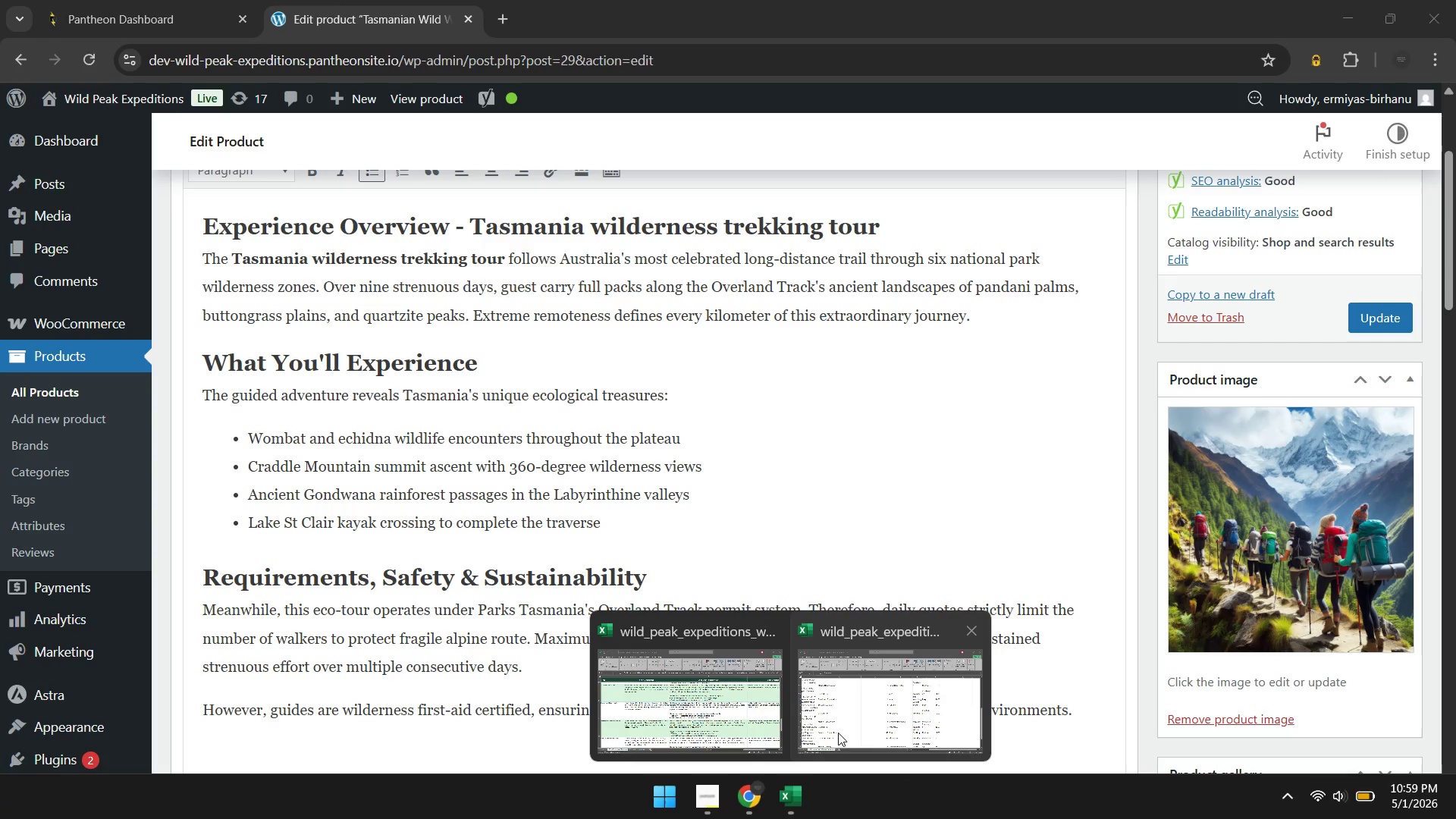 
left_click([840, 721])
 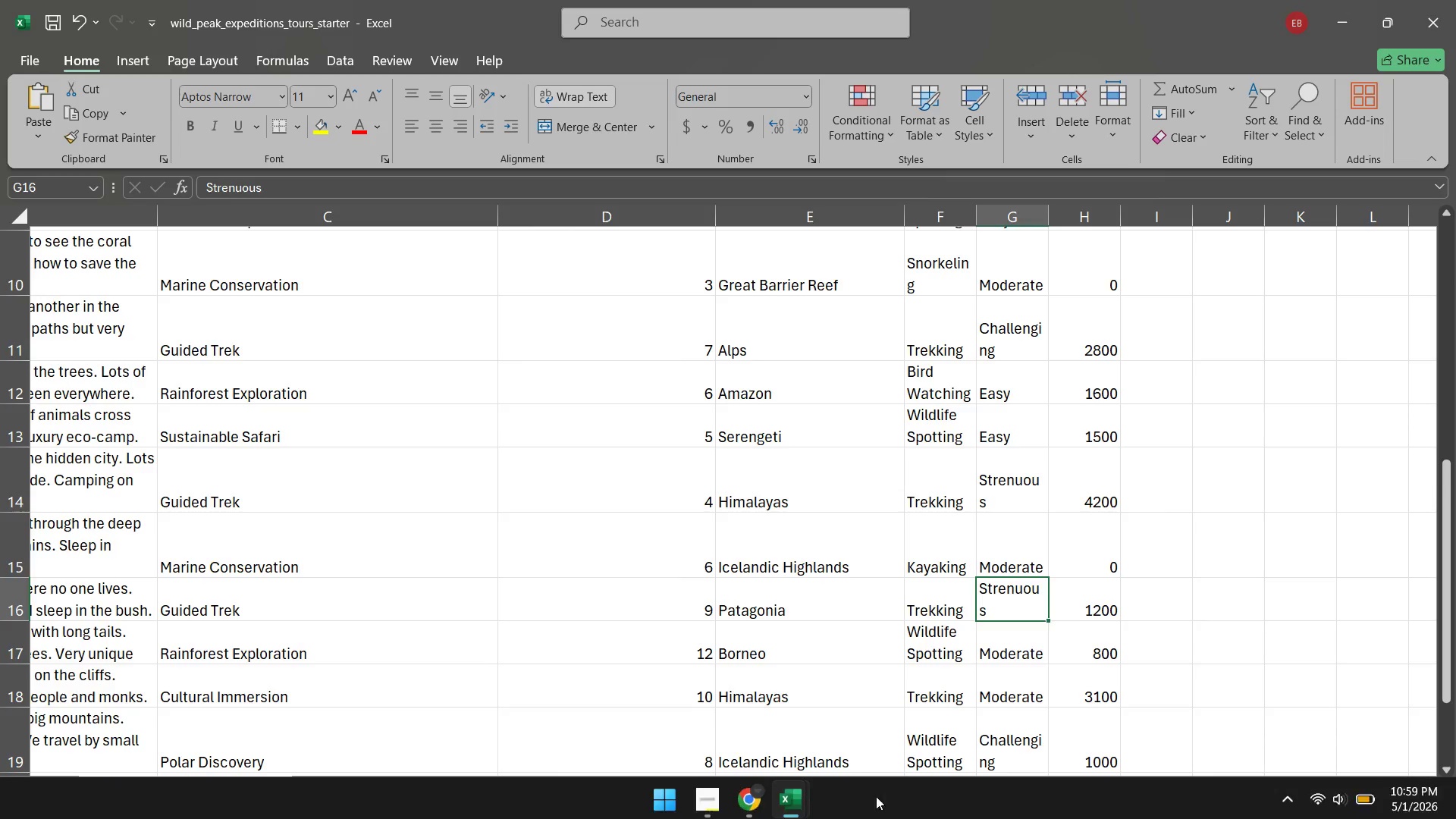 
left_click([752, 802])
 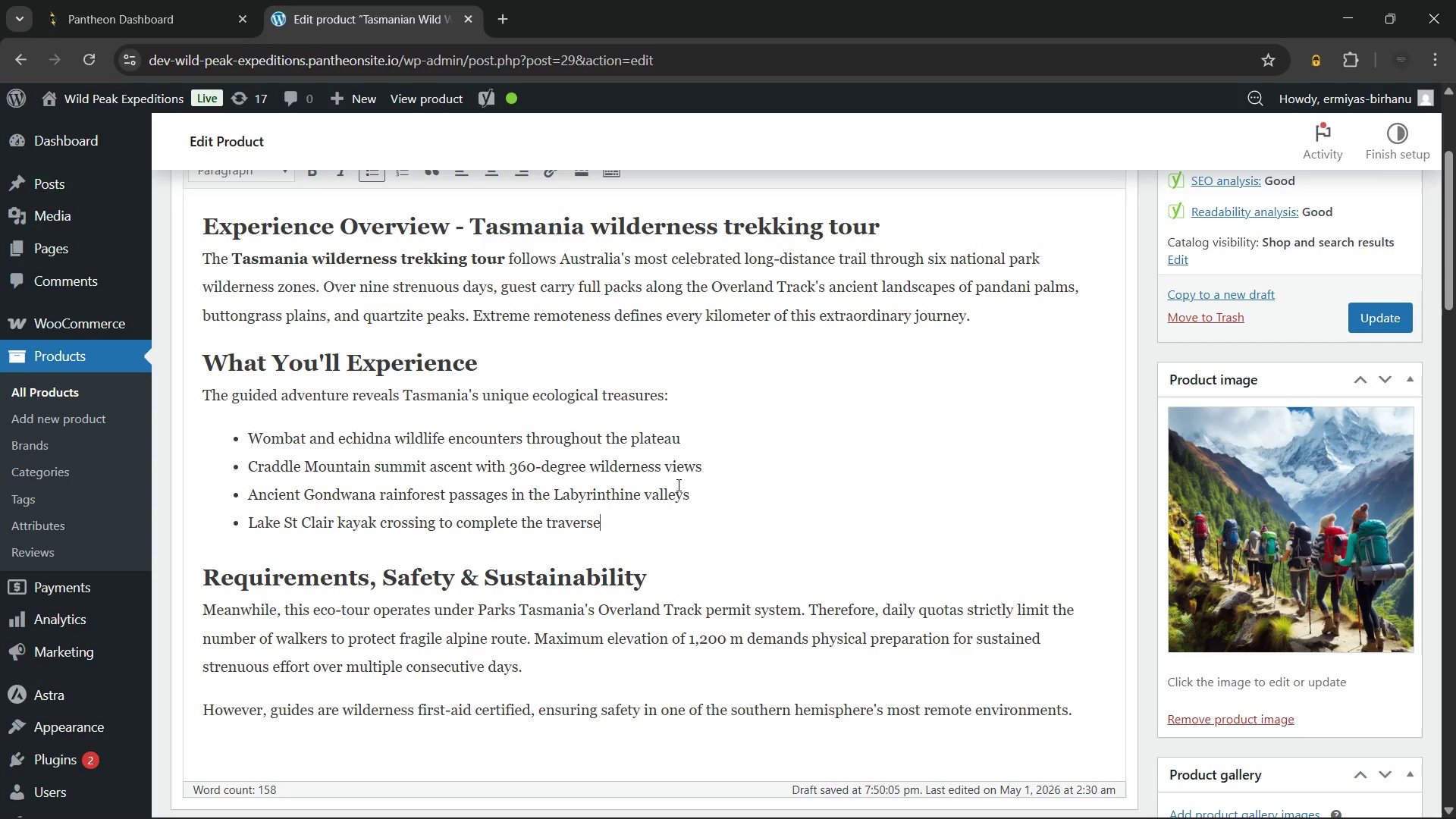 
wait(16.89)
 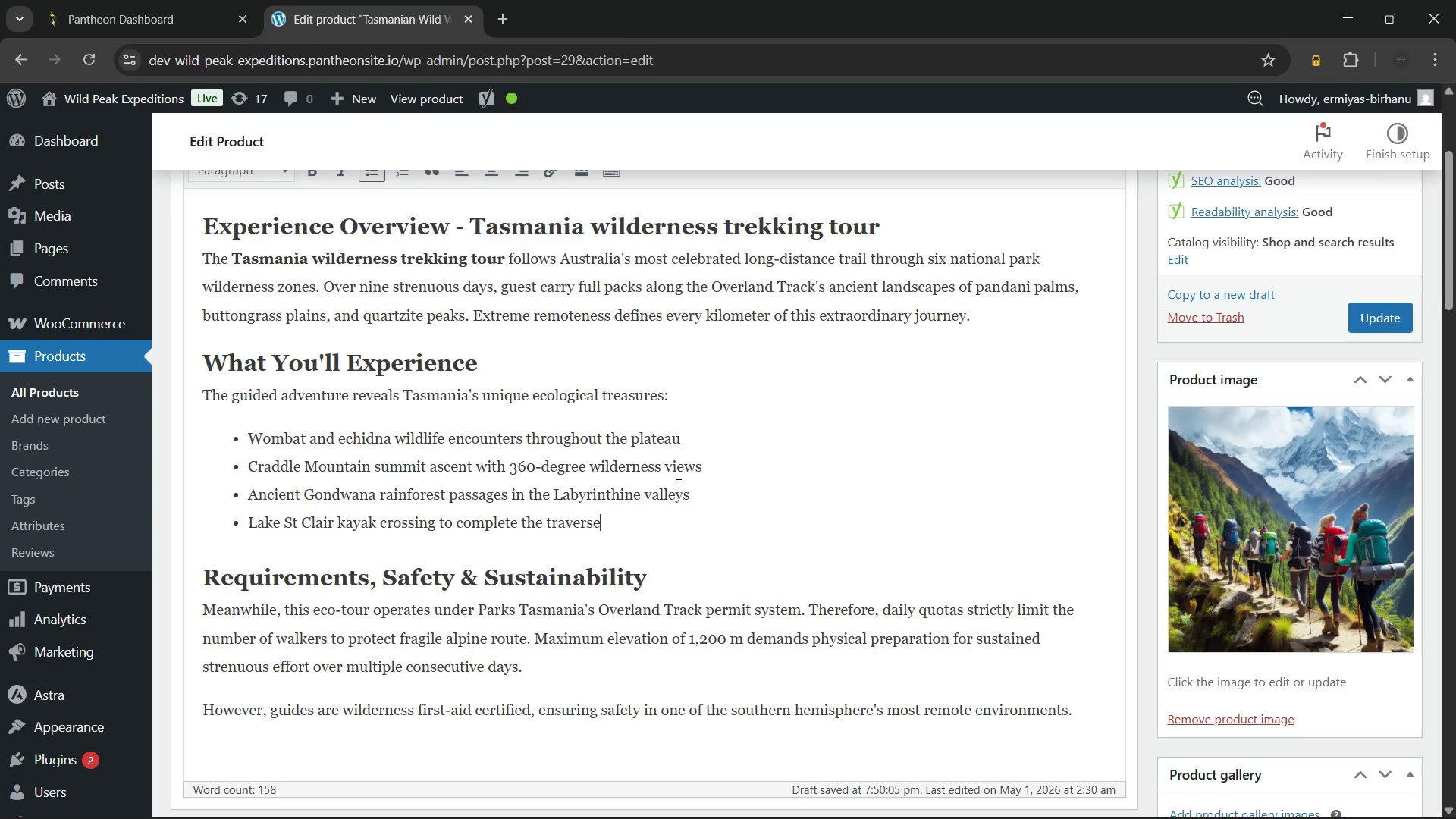 
left_click([1372, 318])
 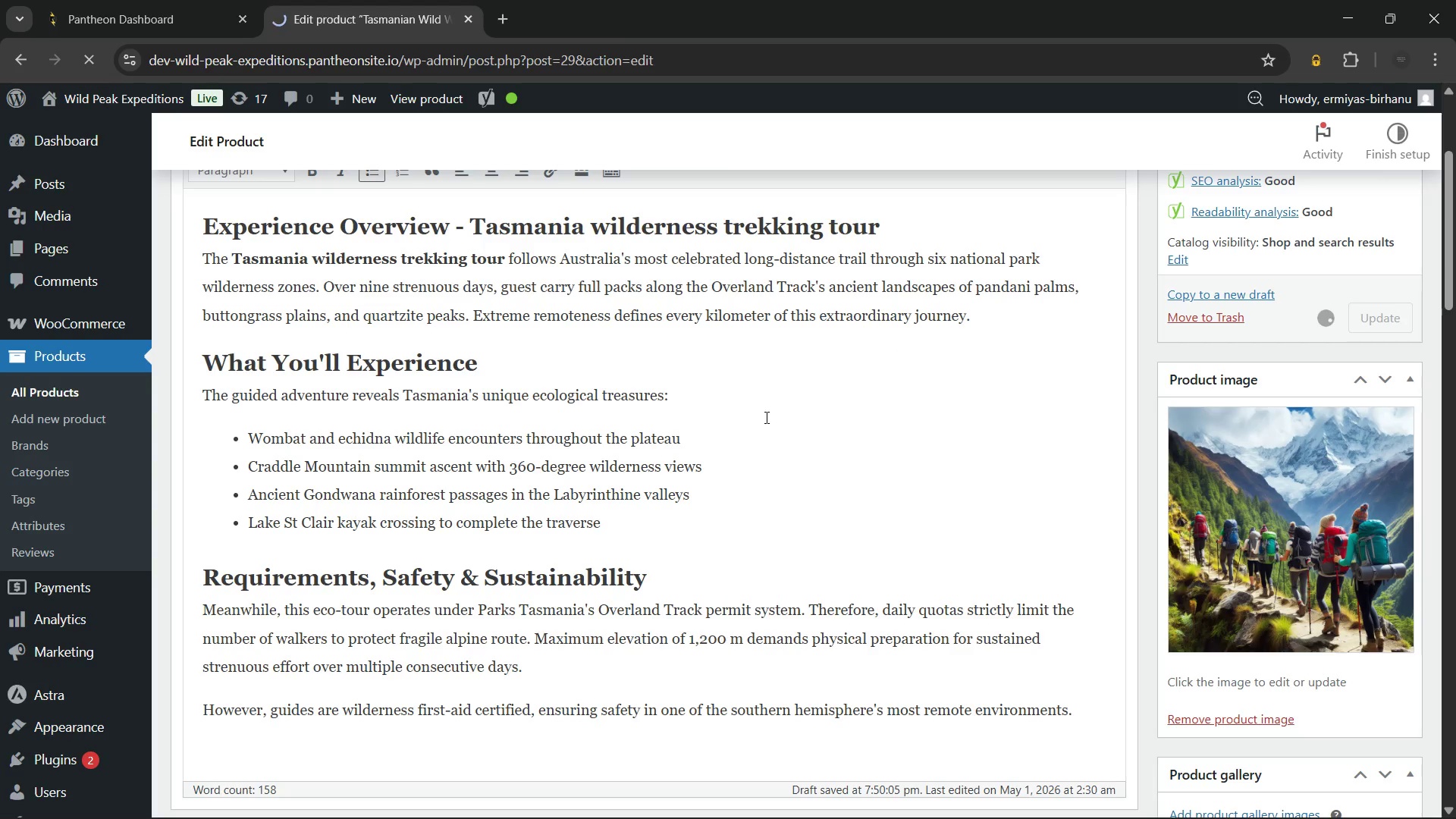 
scroll: coordinate [762, 418], scroll_direction: up, amount: 2.0
 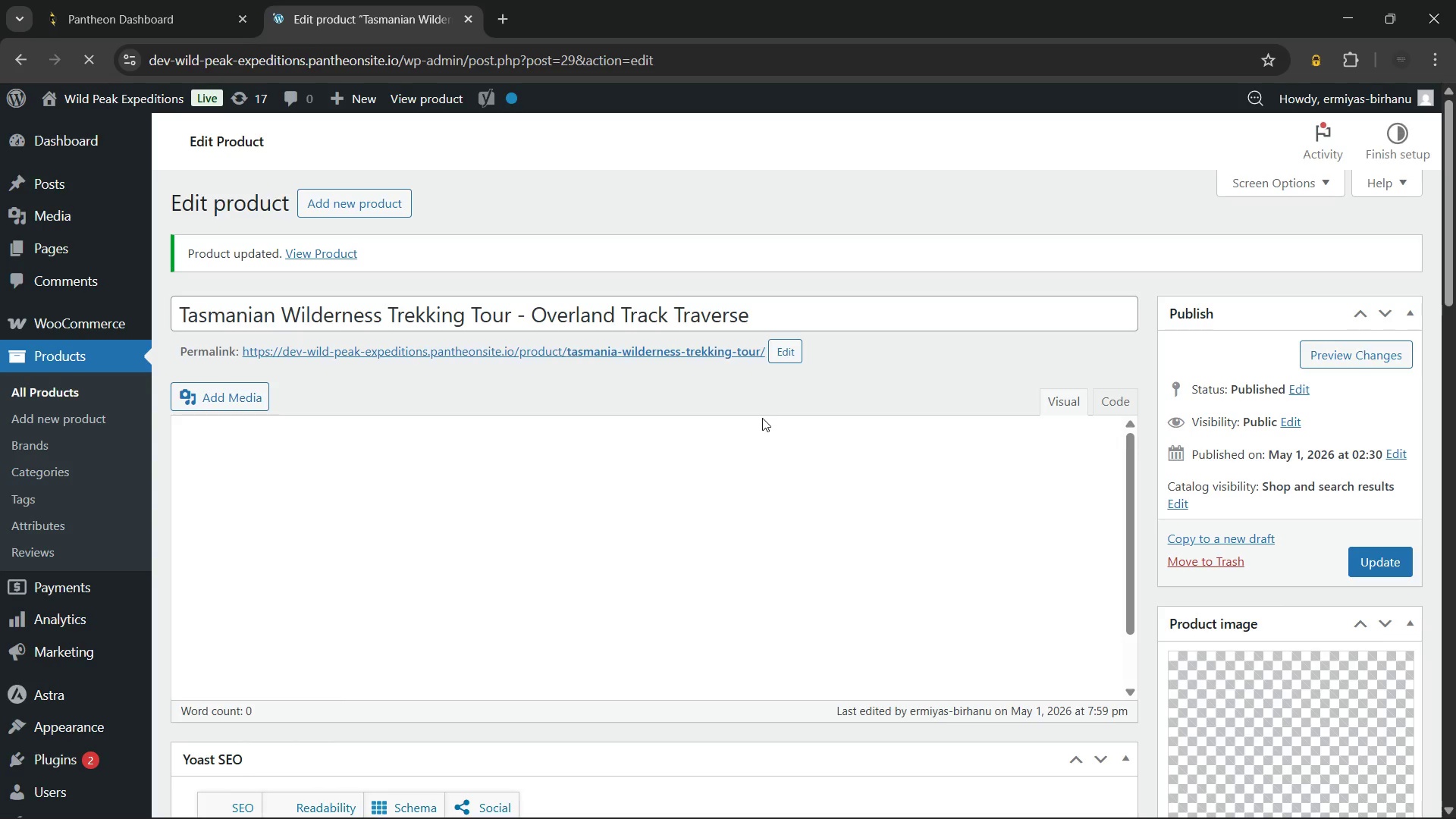 
wait(14.77)
 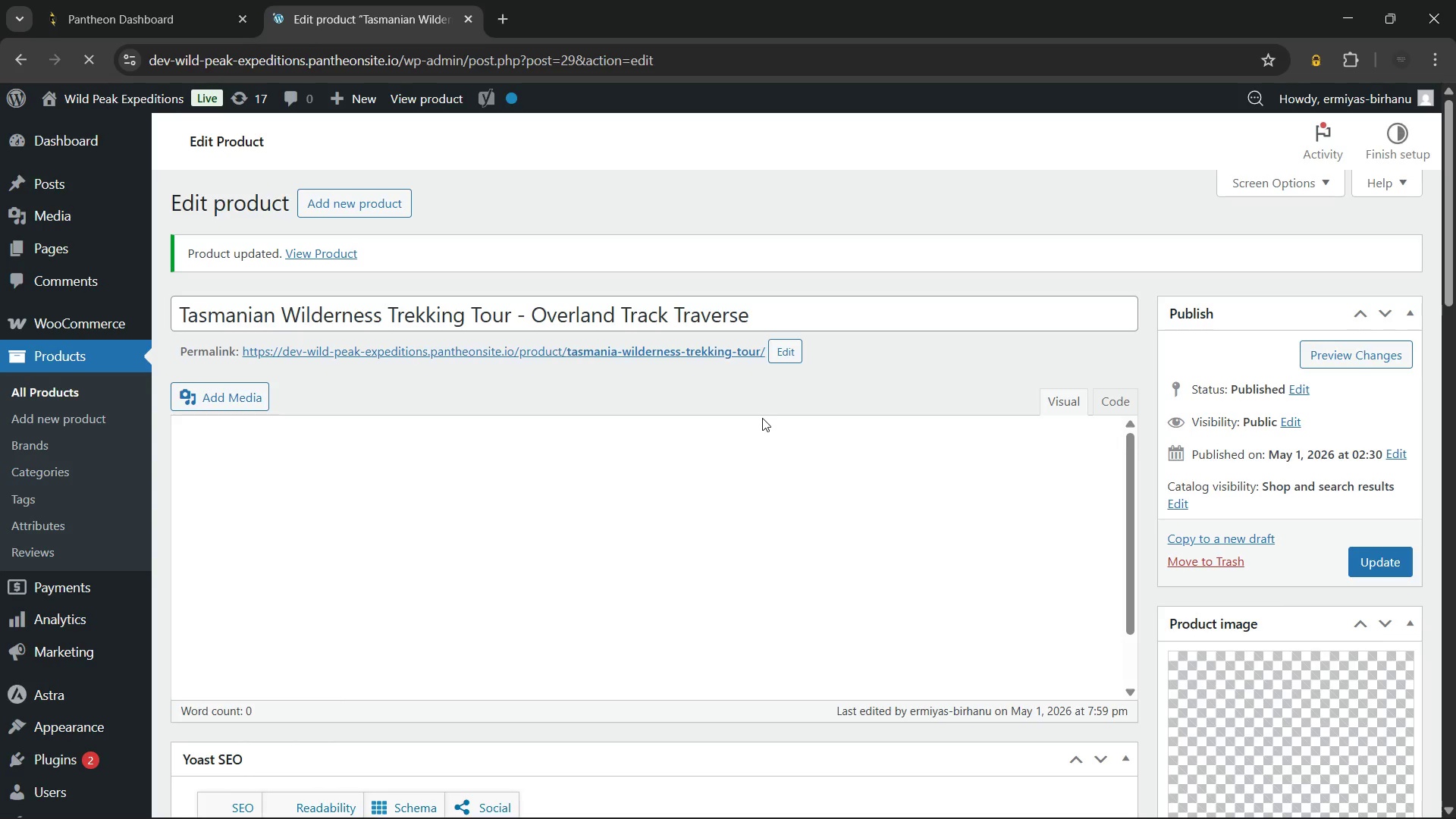 
hold_key(key=ControlLeft, duration=0.48)
left_click([381, 353])
 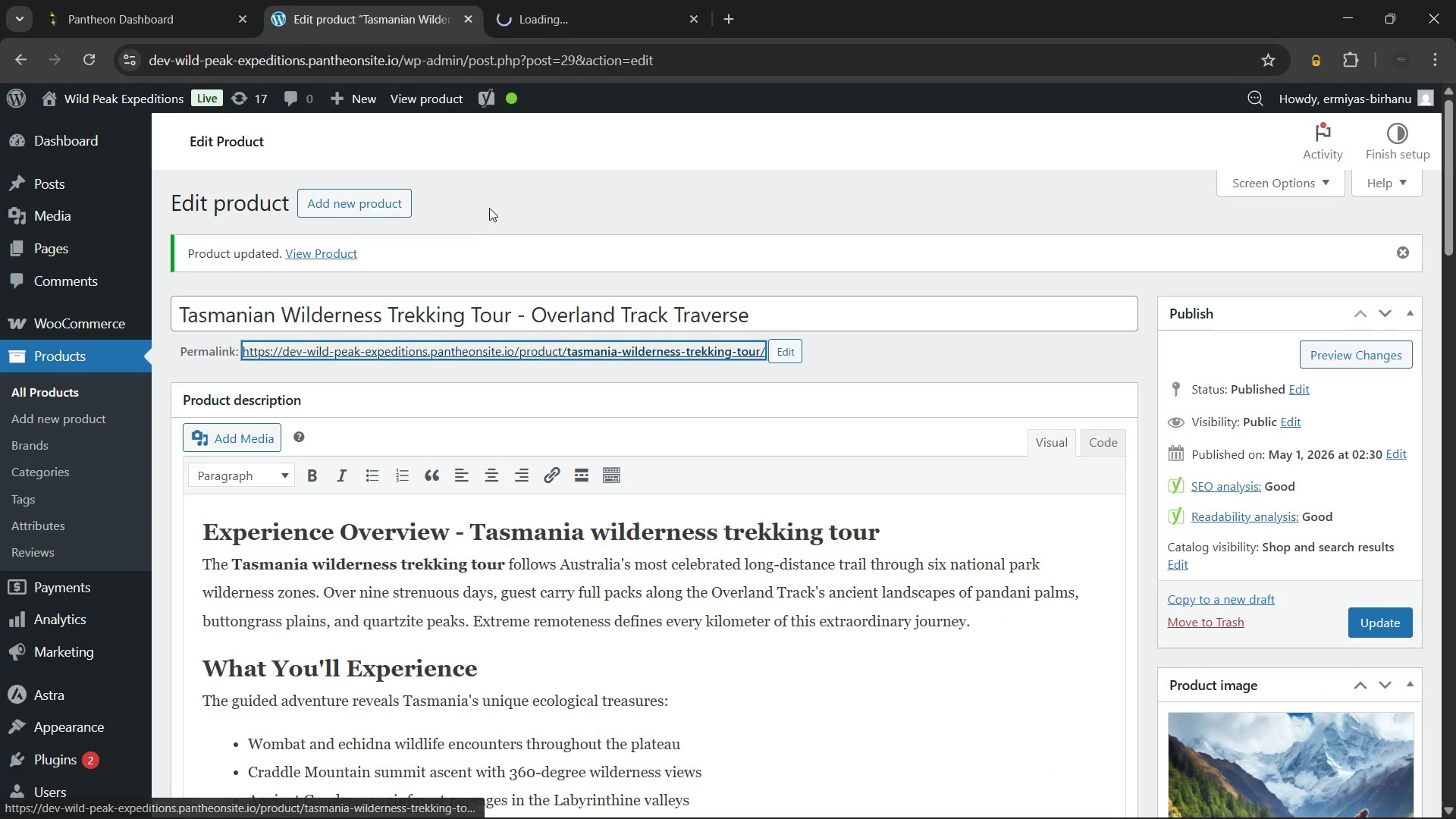 
left_click([489, 206])
 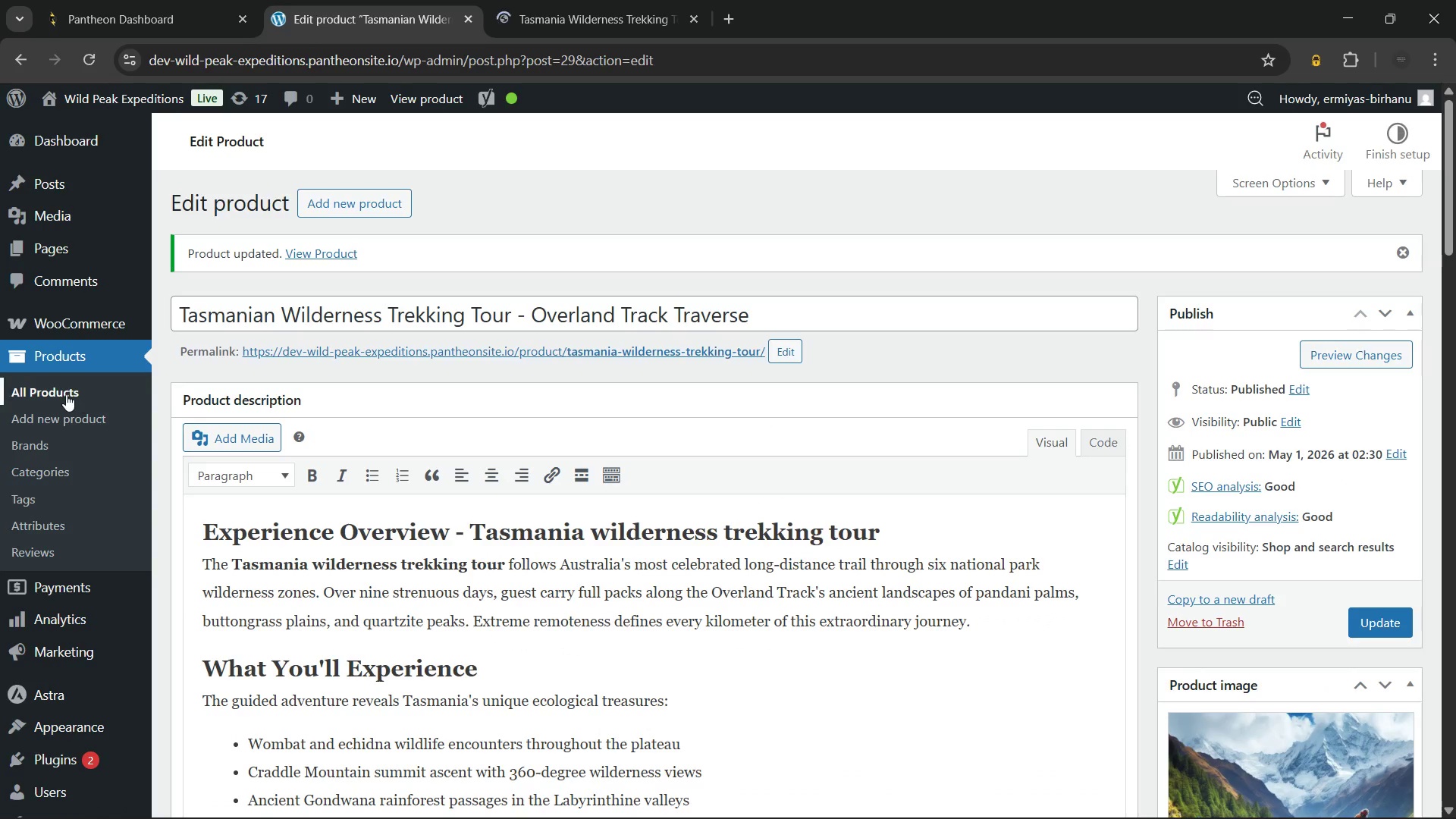 
left_click([56, 389])
 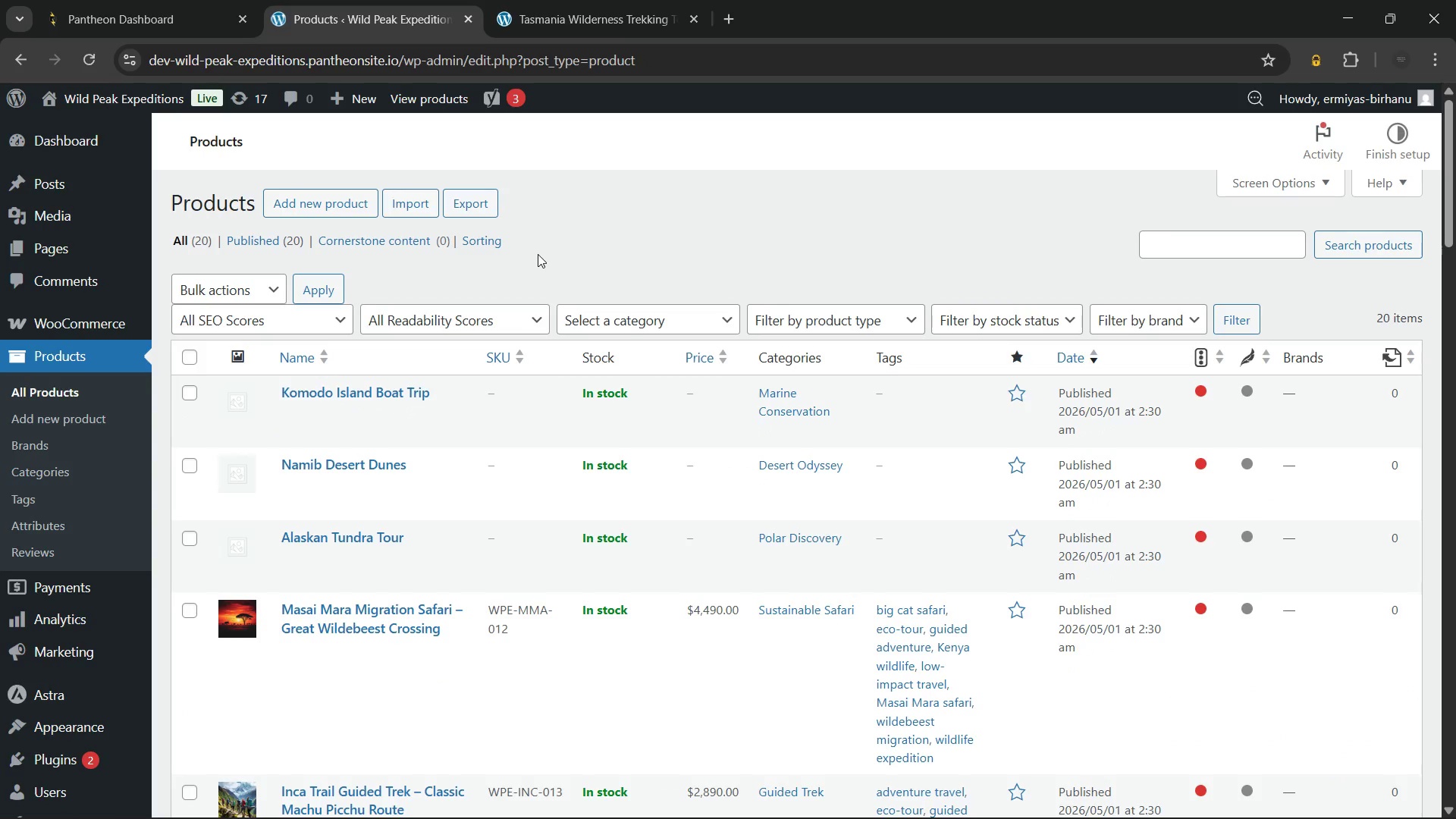 
wait(57.39)
 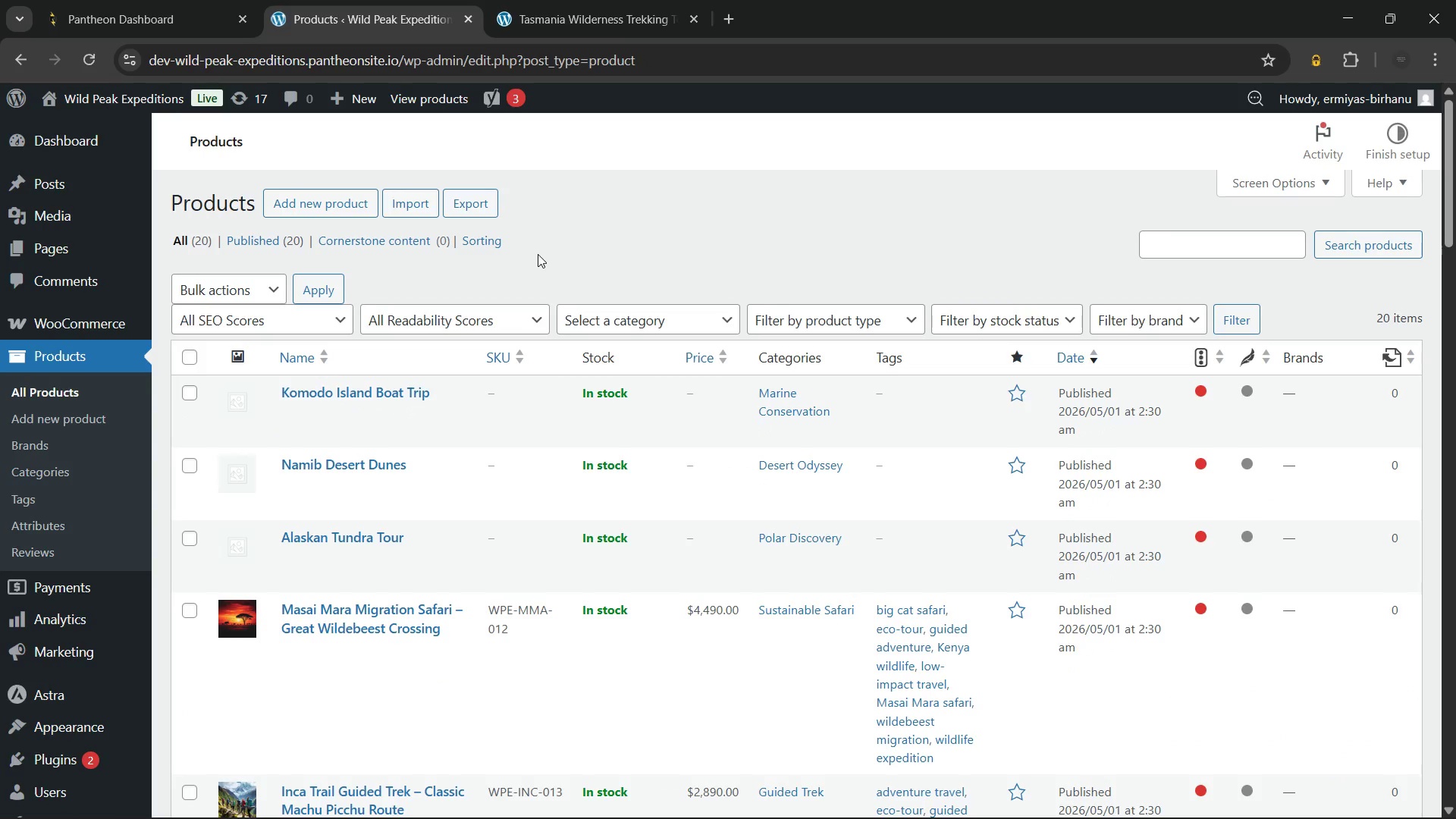 
left_click([602, 0])
 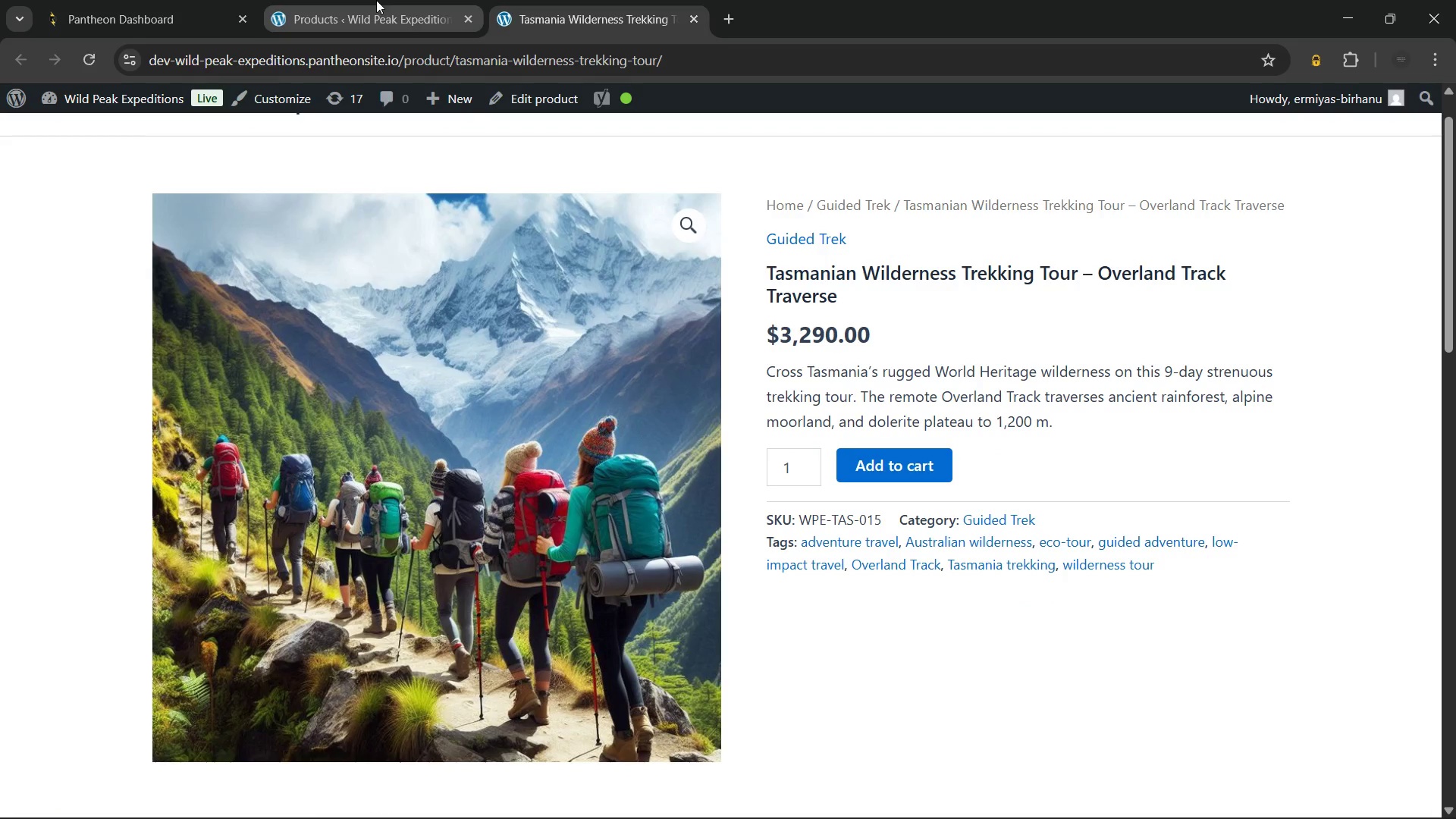 
left_click([376, 0])
 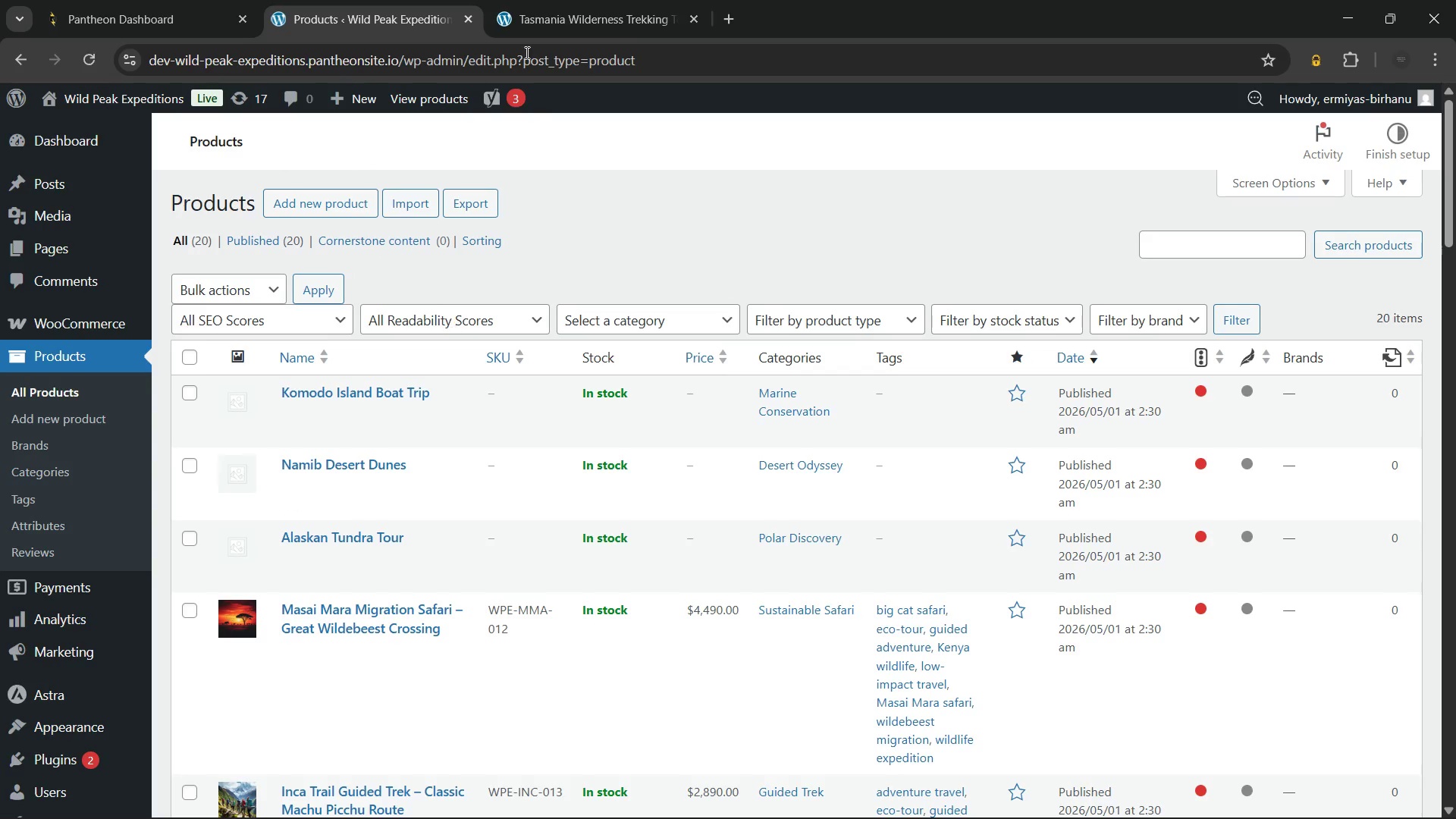 
left_click([569, 0])
 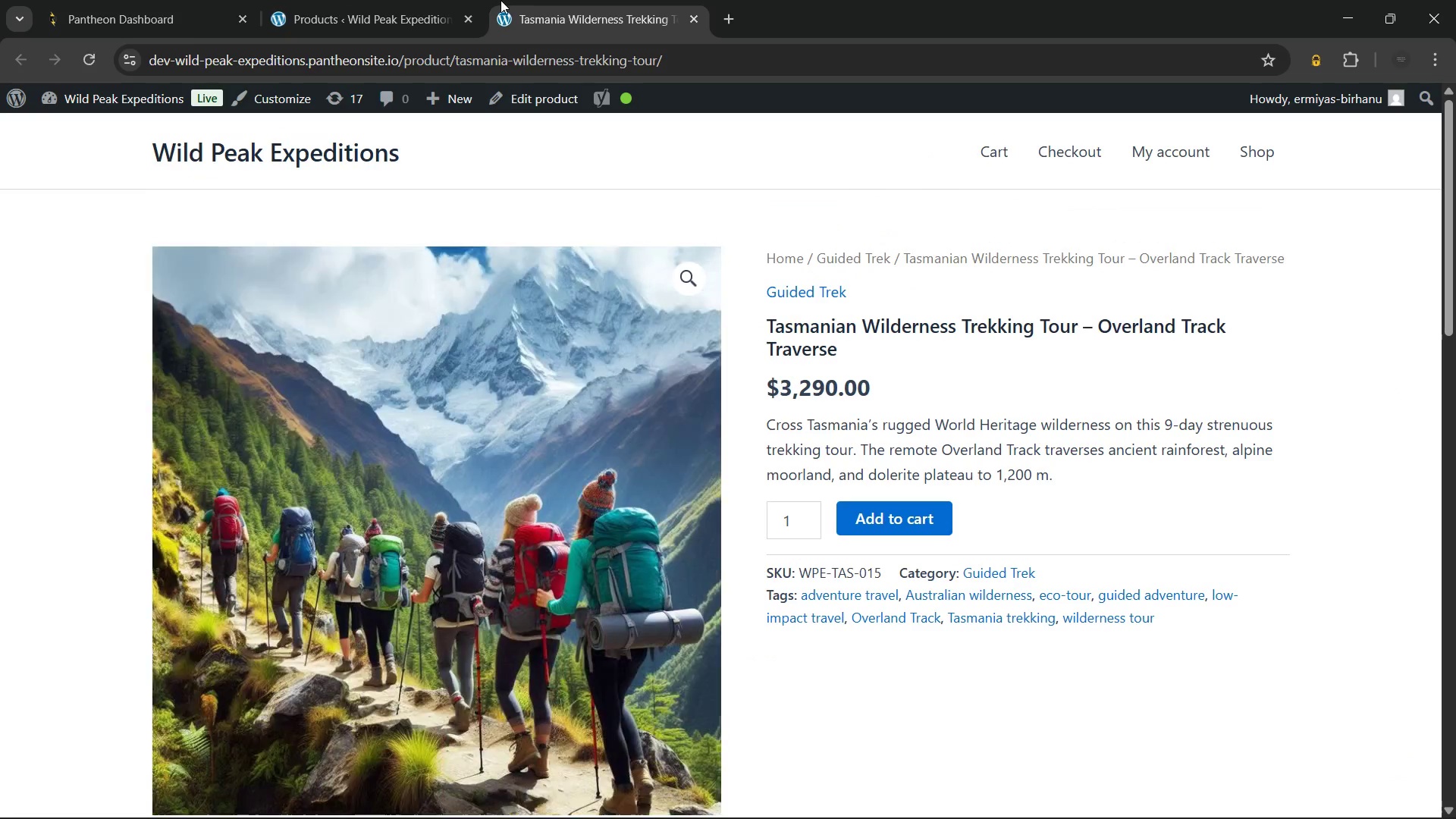 
left_click([381, 0])
 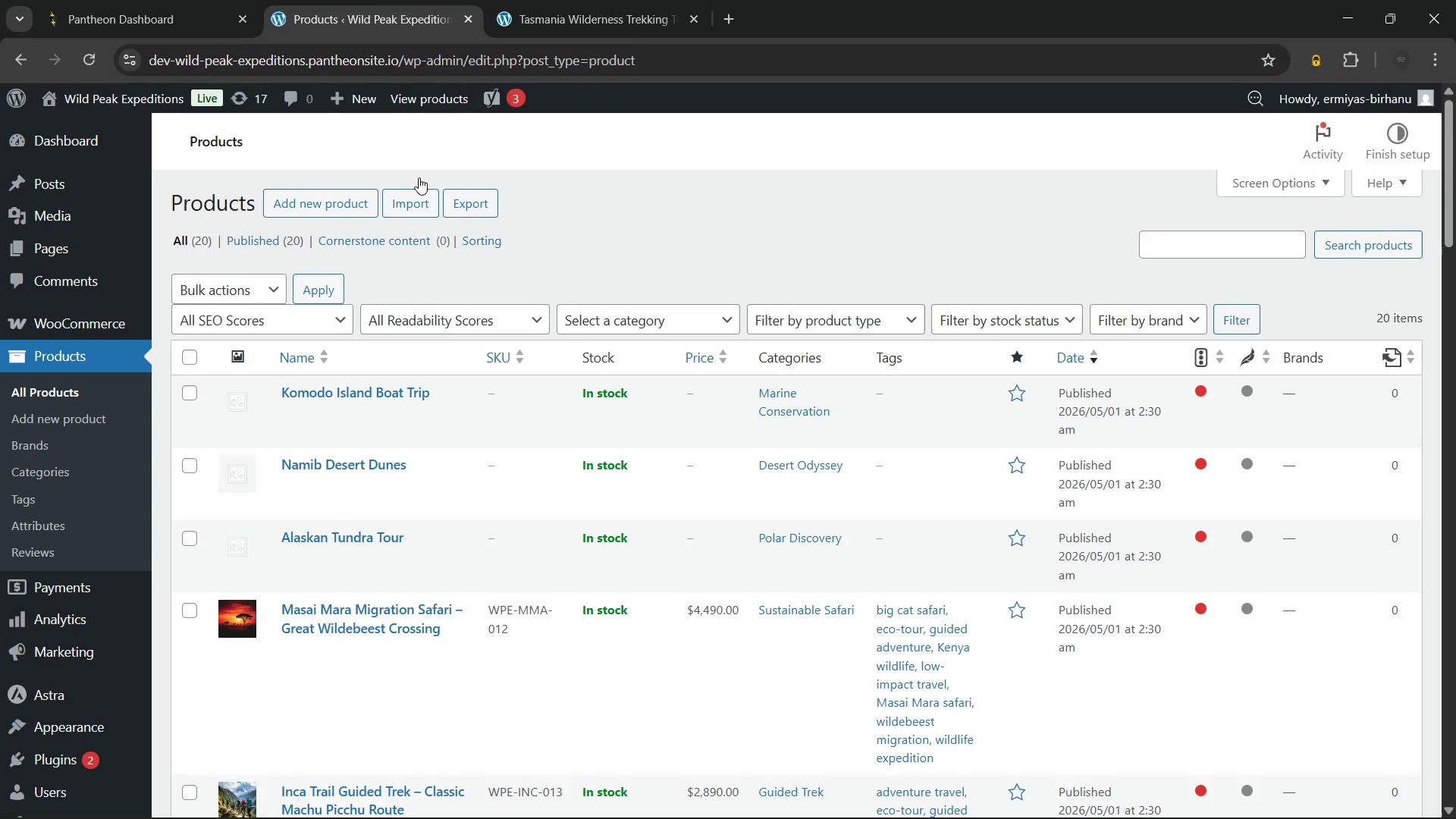 
mouse_move([489, 531])
 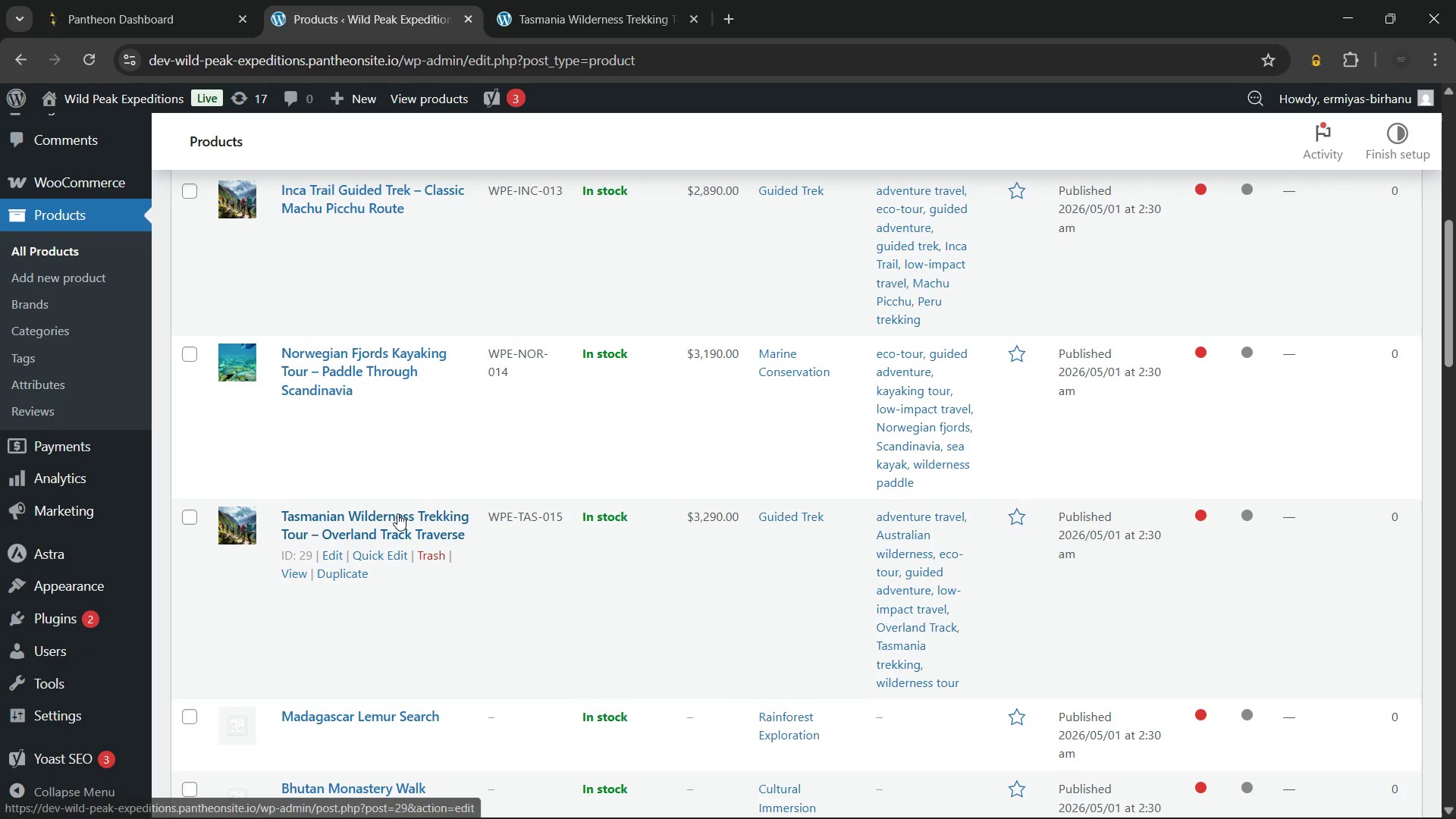 
left_click([397, 513])
 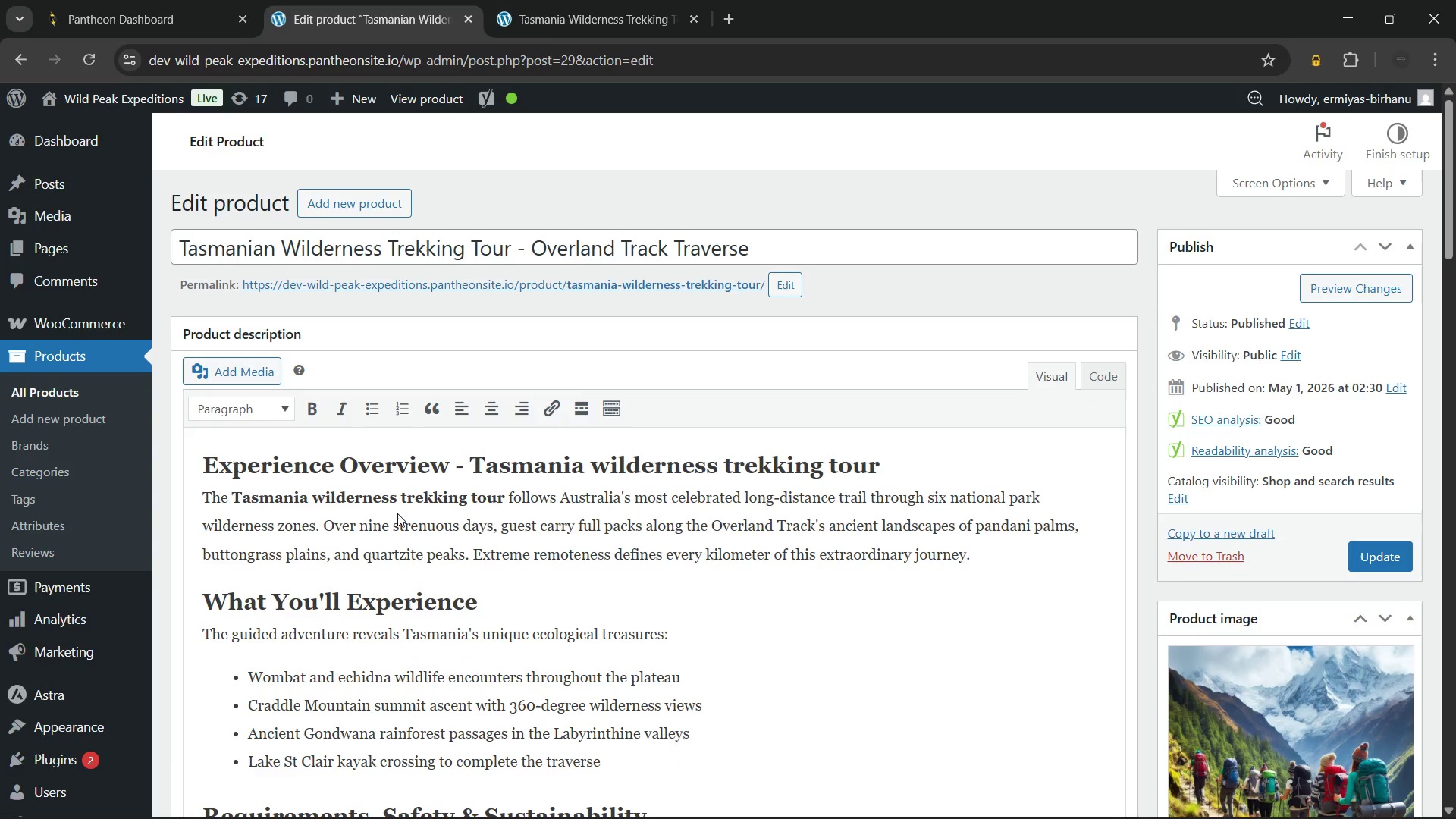 
wait(87.41)
 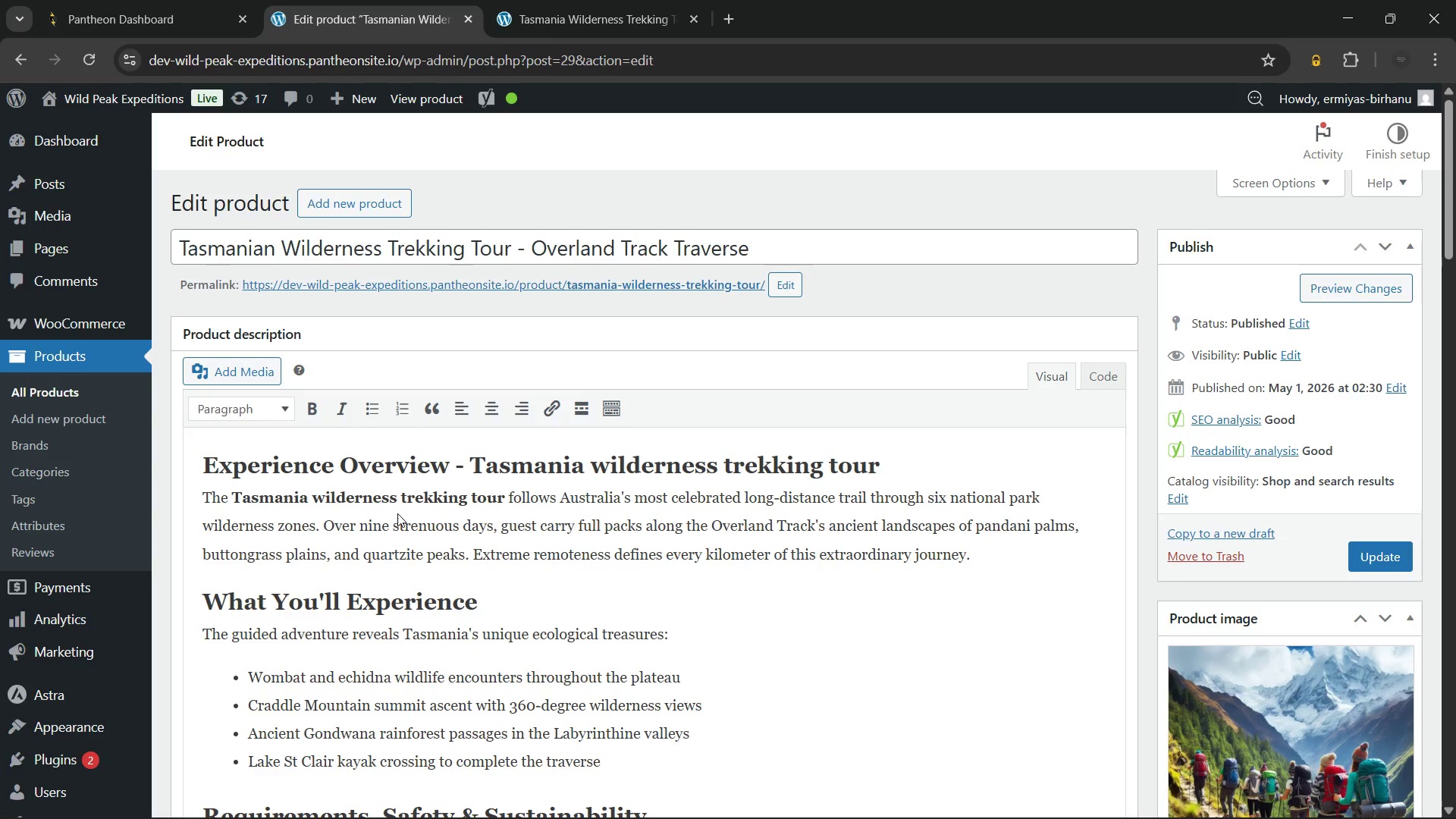 
scroll: coordinate [742, 539], scroll_direction: down, amount: 26.0
 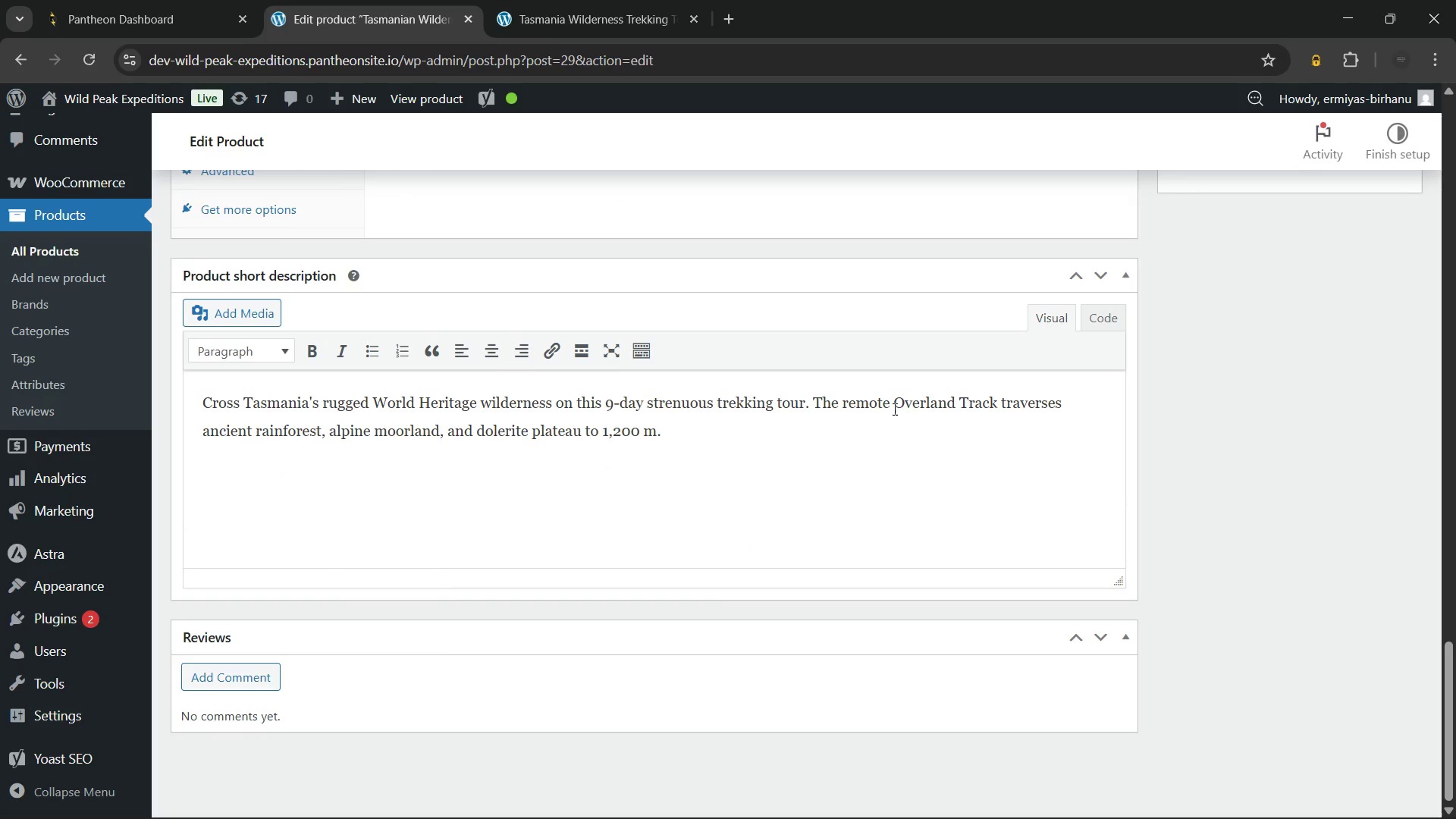 
wait(5.46)
 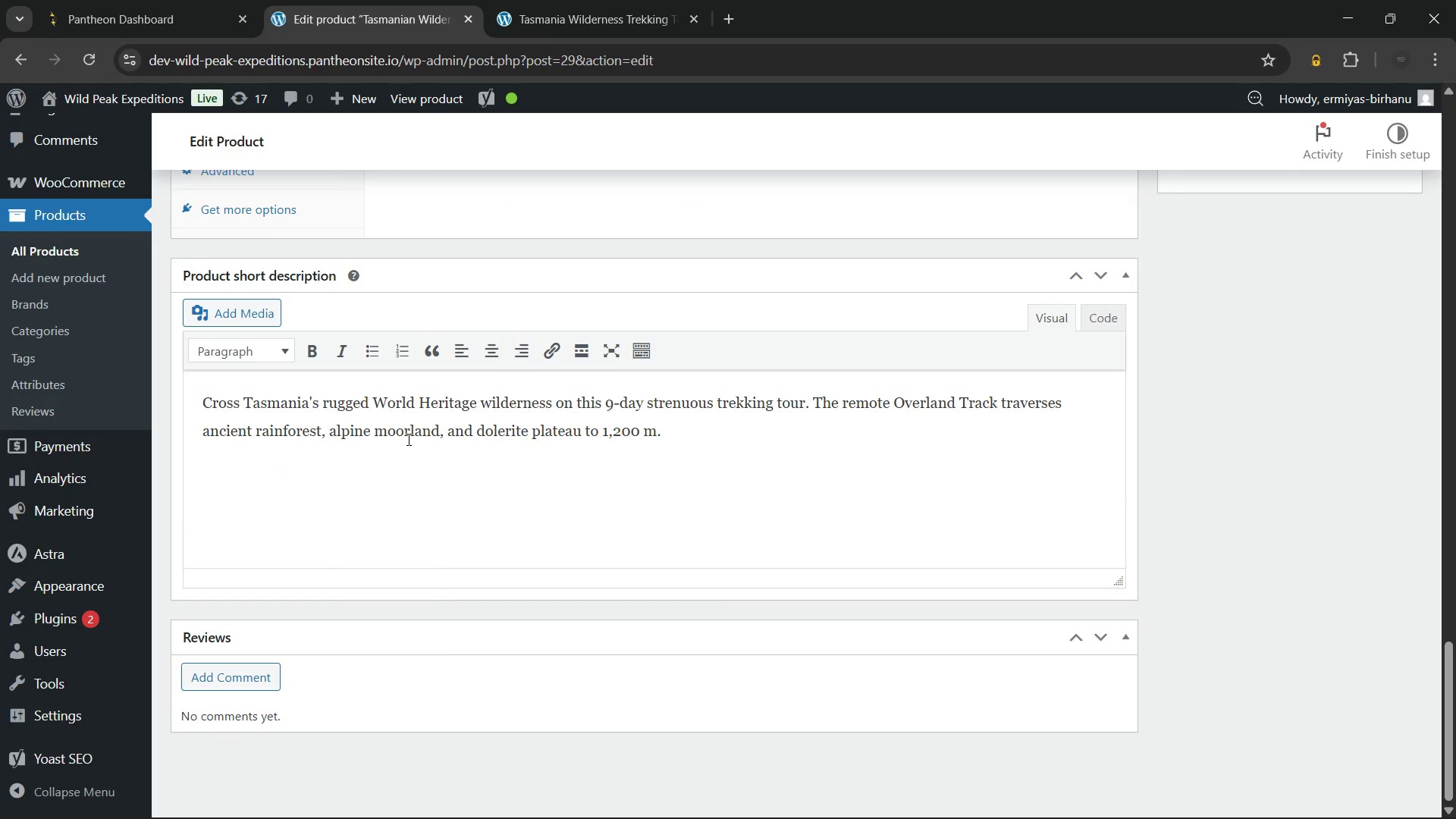 
scroll: coordinate [799, 484], scroll_direction: up, amount: 11.0
 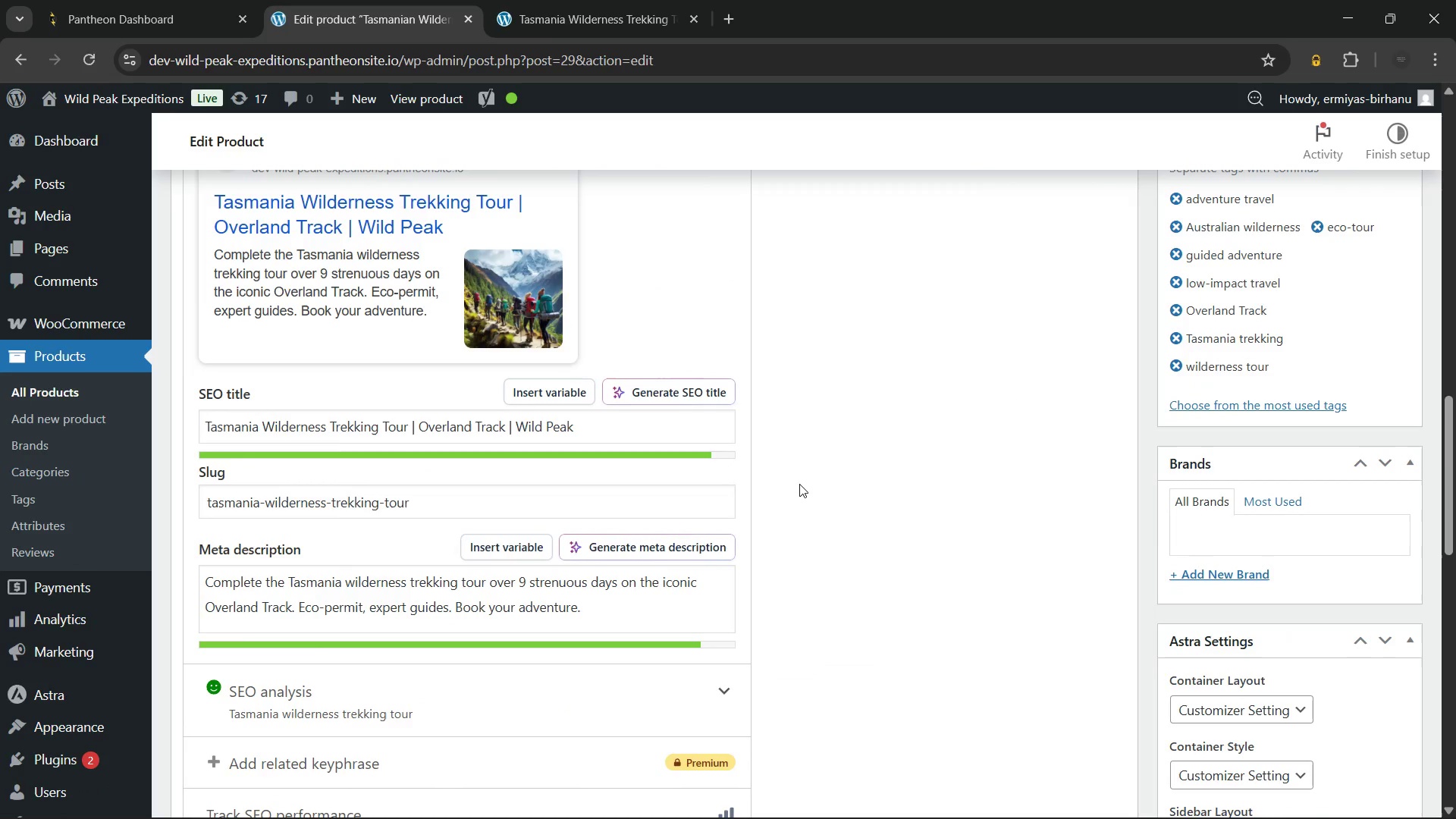 
scroll: coordinate [799, 484], scroll_direction: down, amount: 4.0
 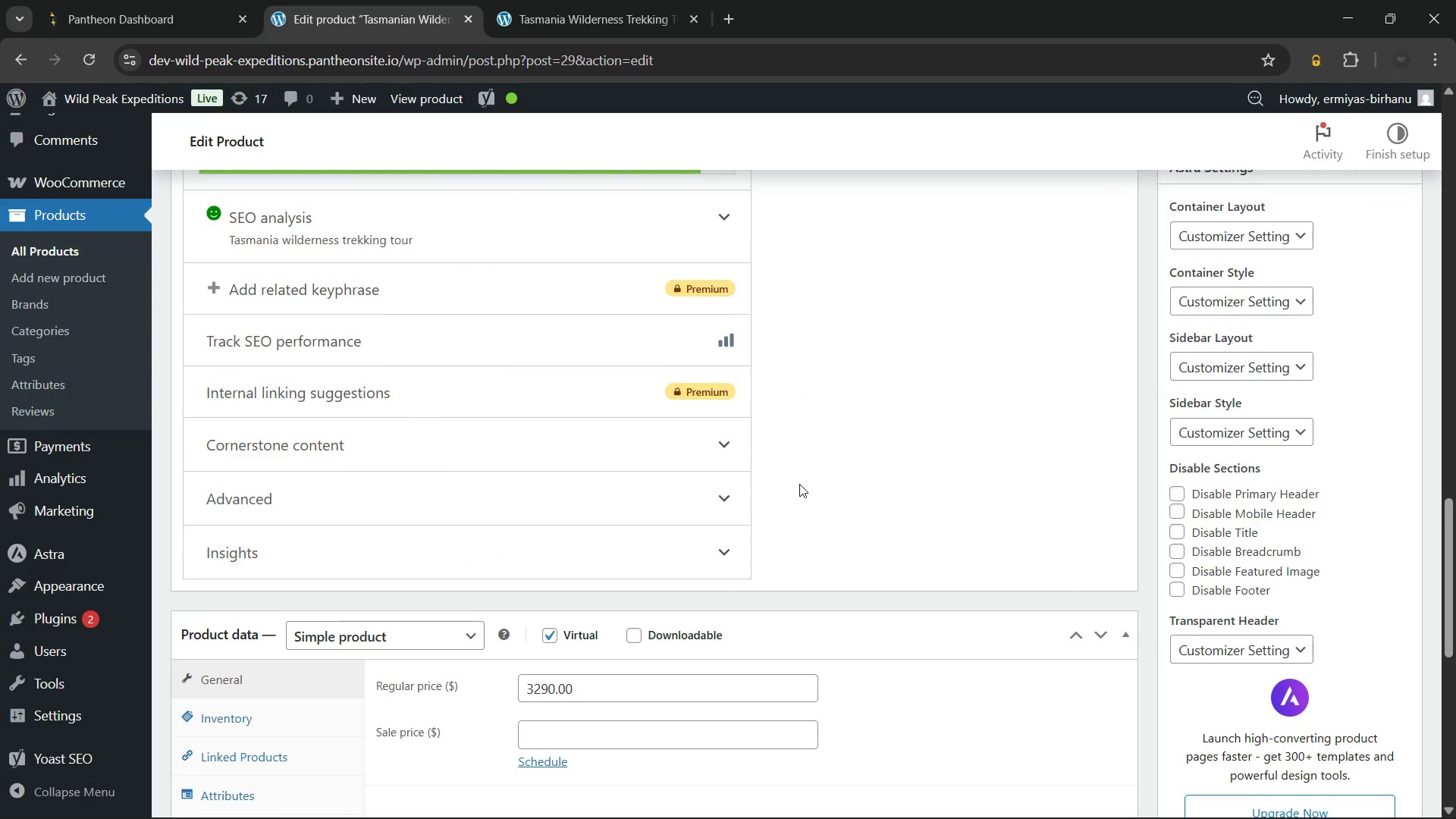 
scroll: coordinate [799, 484], scroll_direction: up, amount: 5.0
 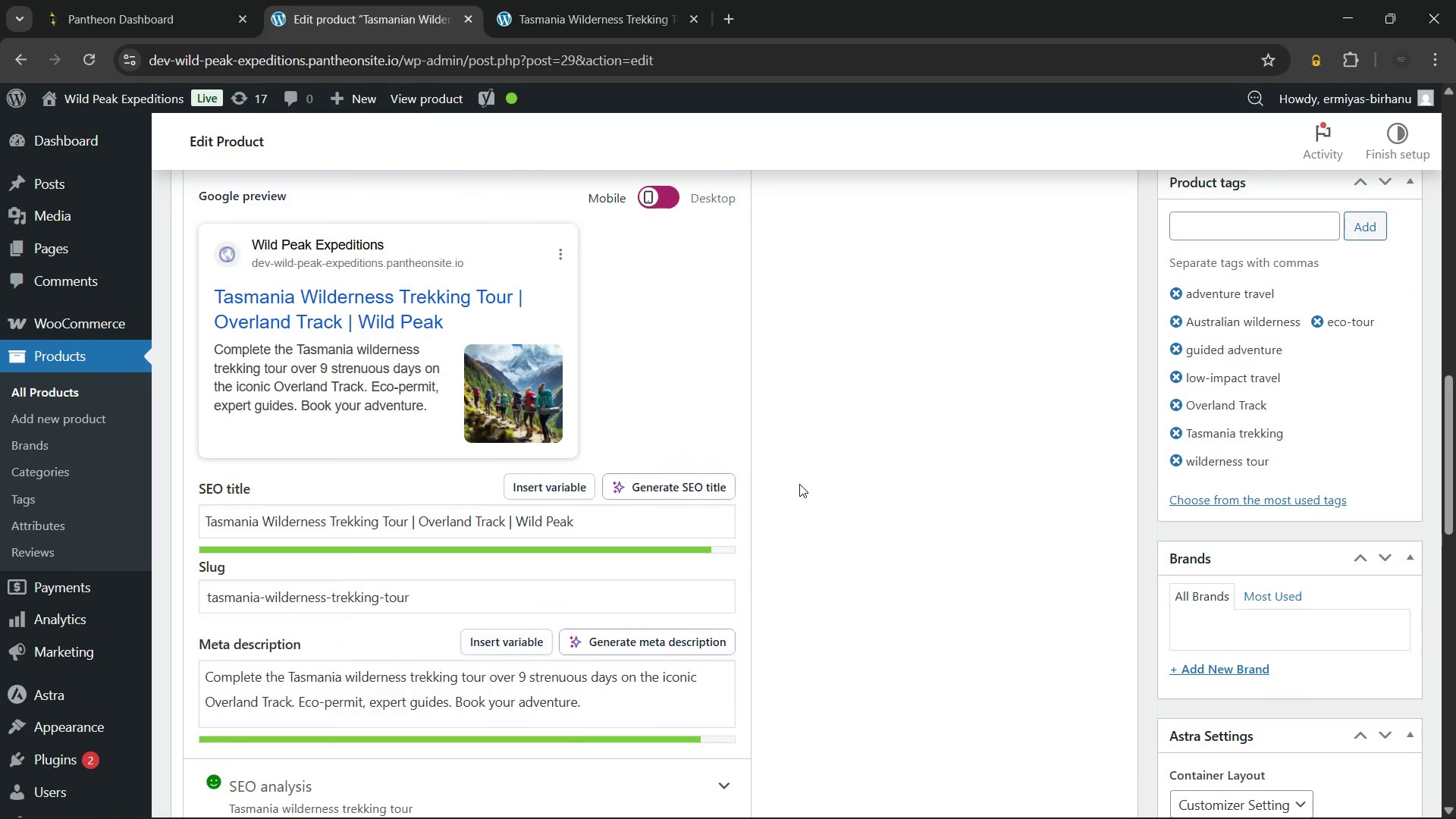 
scroll: coordinate [799, 484], scroll_direction: down, amount: 7.0
 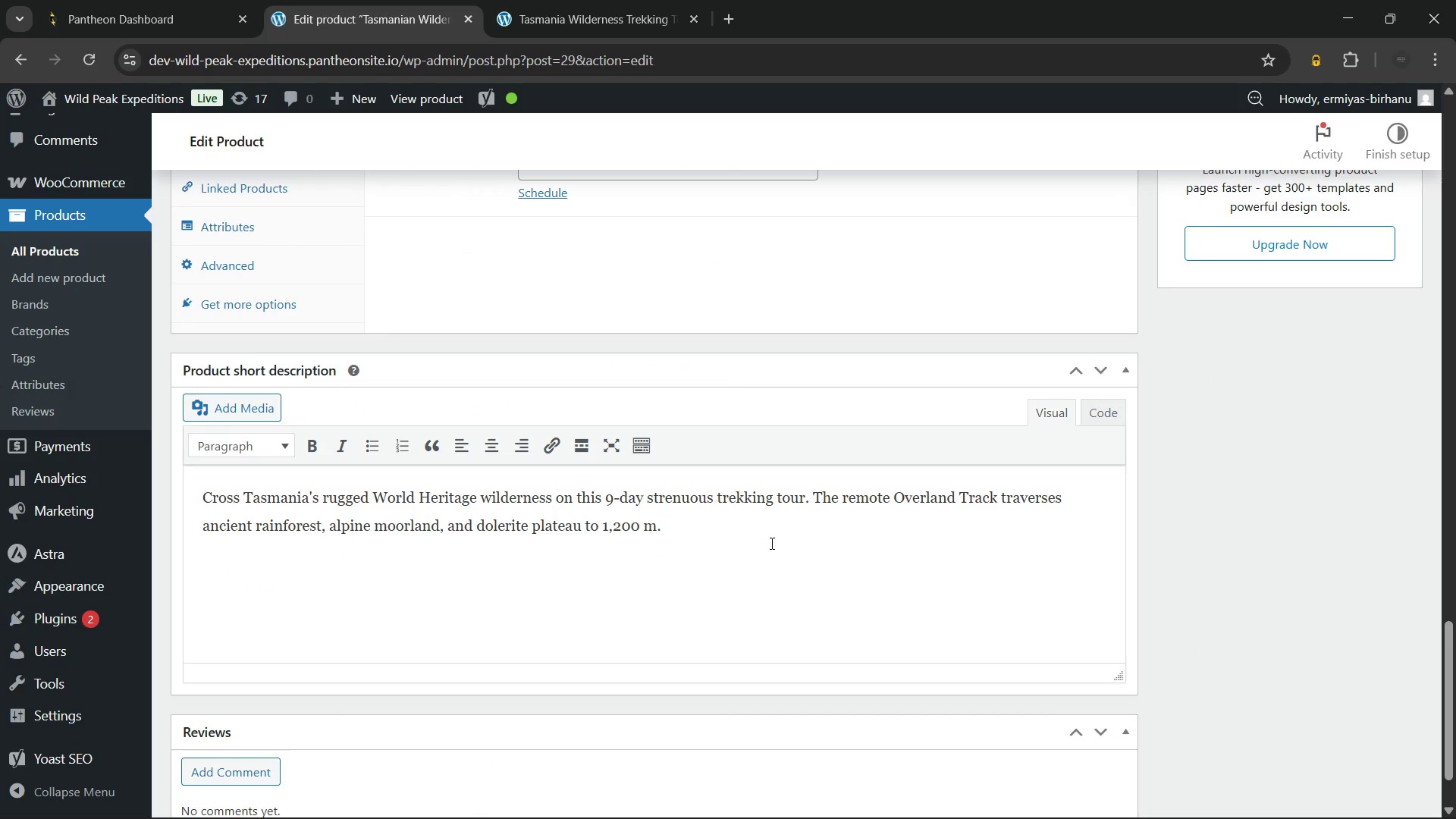 
wait(7.33)
 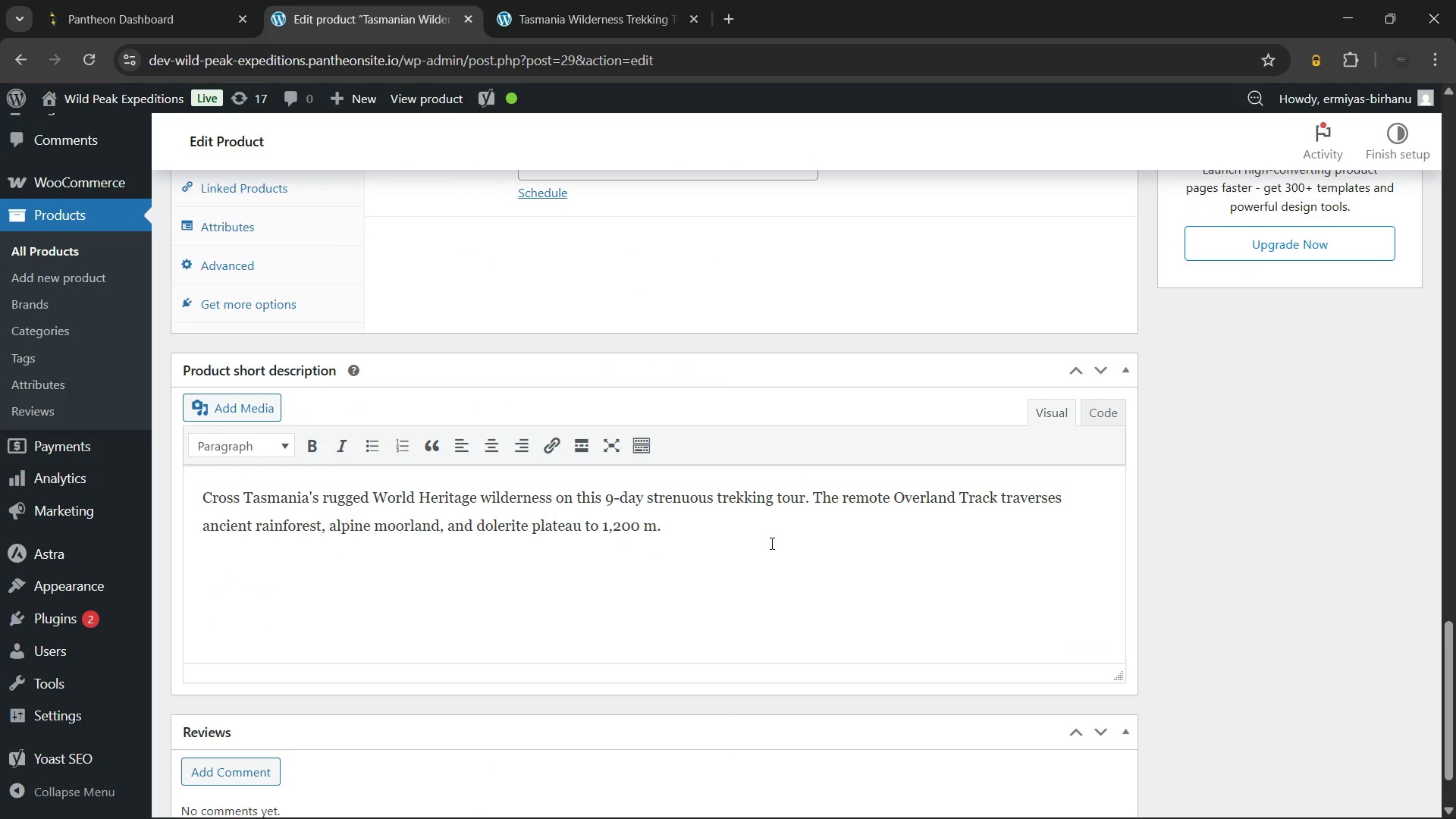 
scroll: coordinate [770, 543], scroll_direction: up, amount: 3.0
 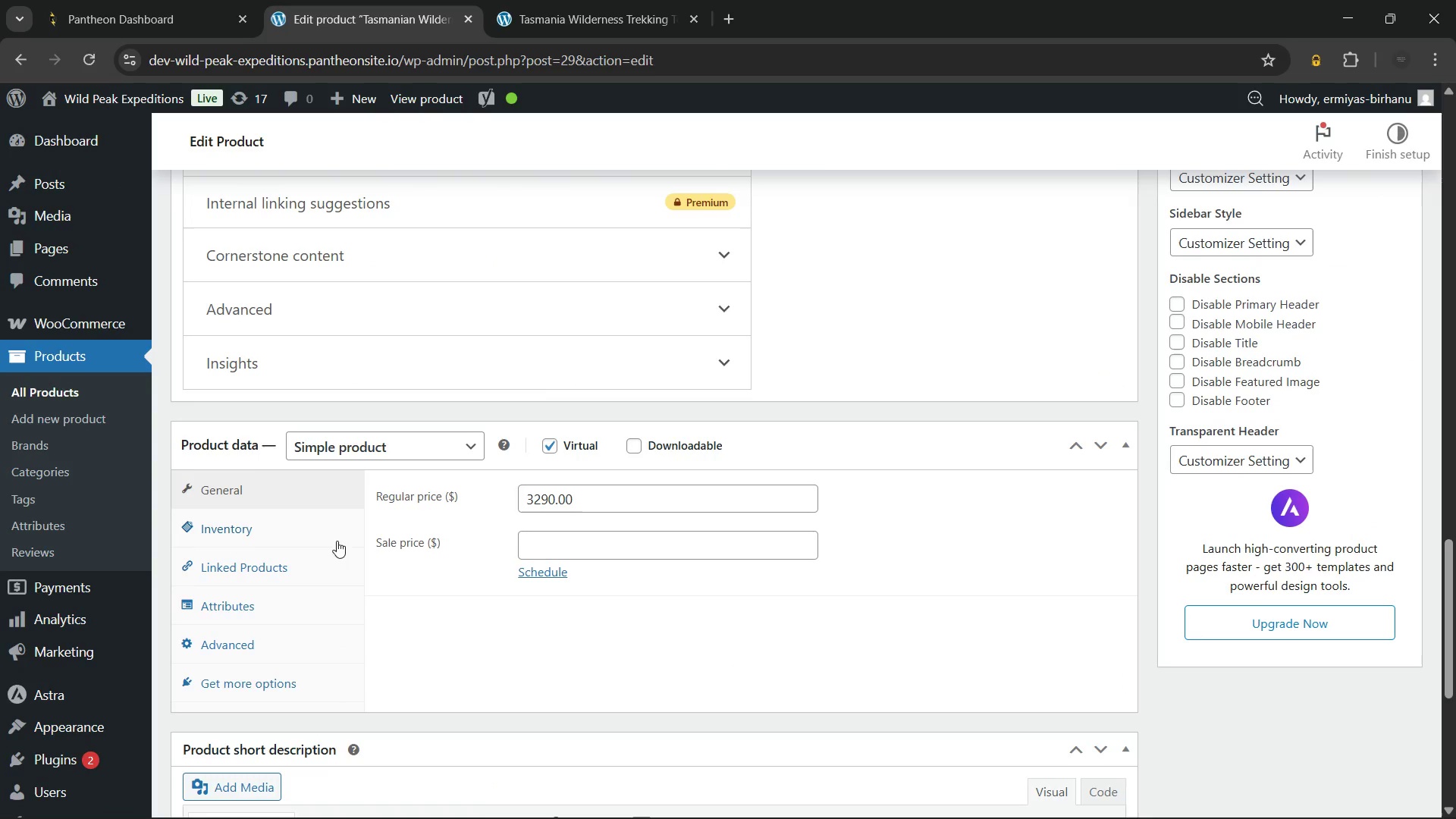 
left_click([322, 537])
 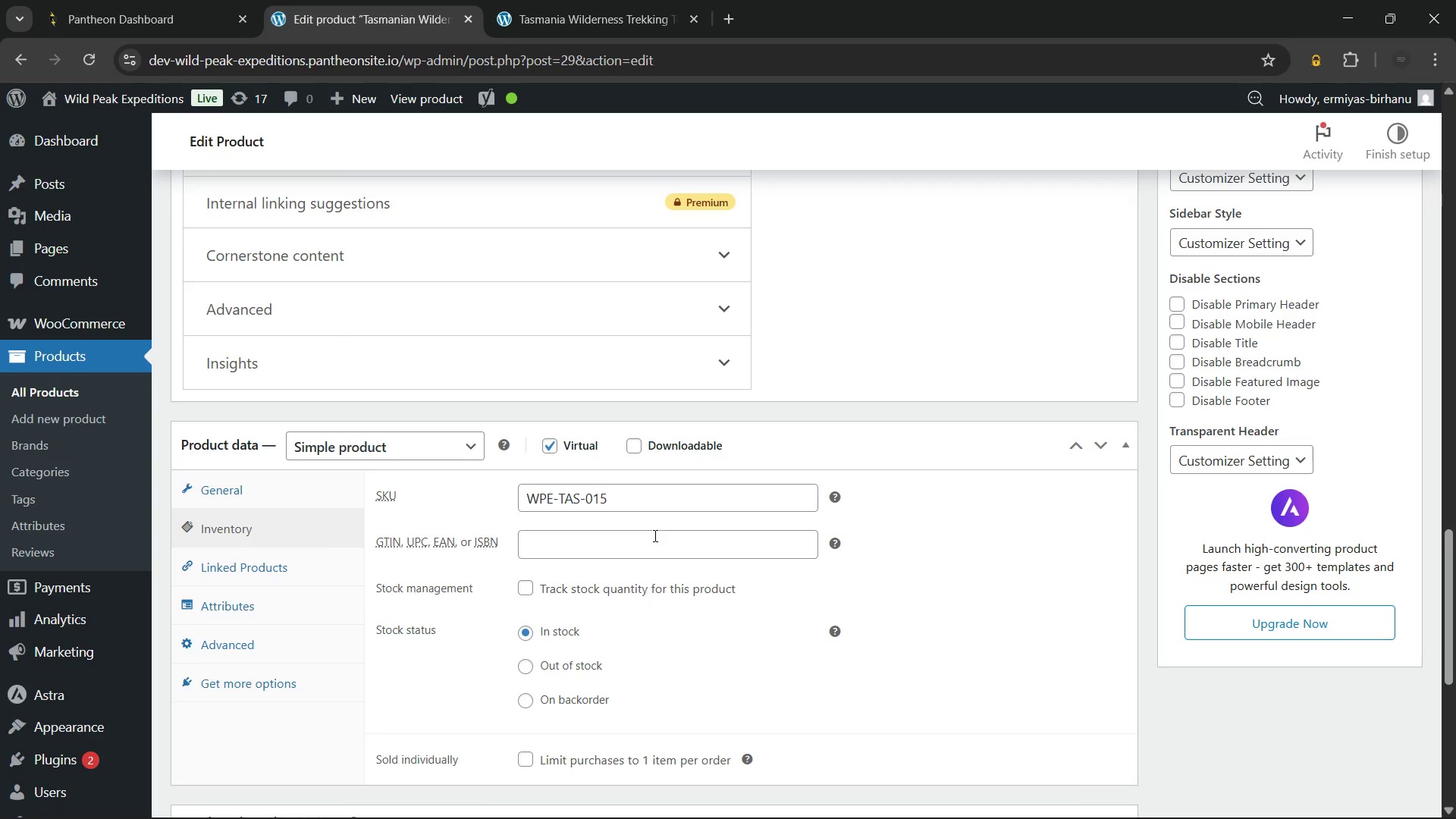 
scroll: coordinate [654, 535], scroll_direction: down, amount: 4.0
 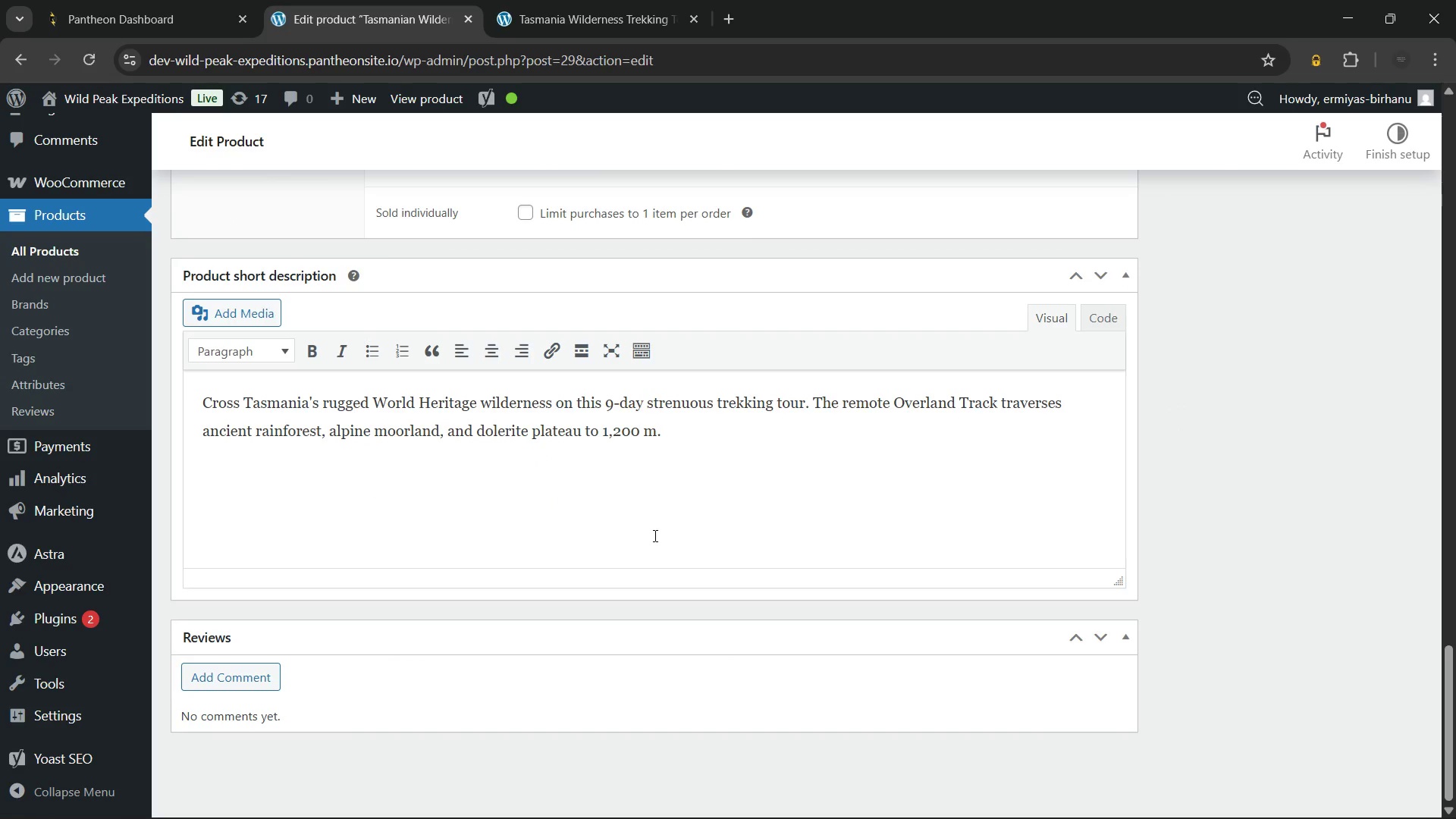 
wait(29.86)
 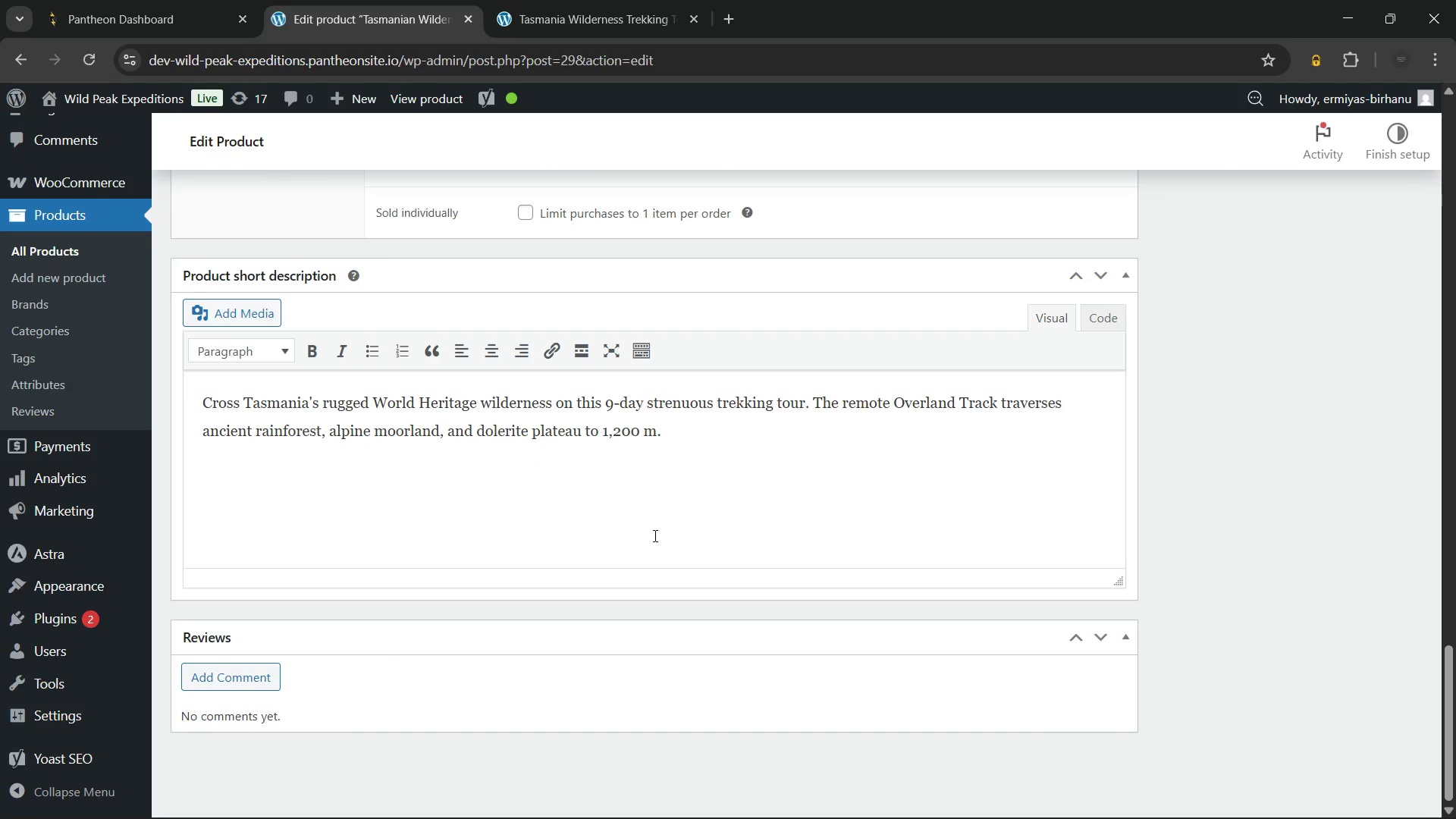 
left_click_drag(start_coordinate=[811, 402], to_coordinate=[814, 429])
 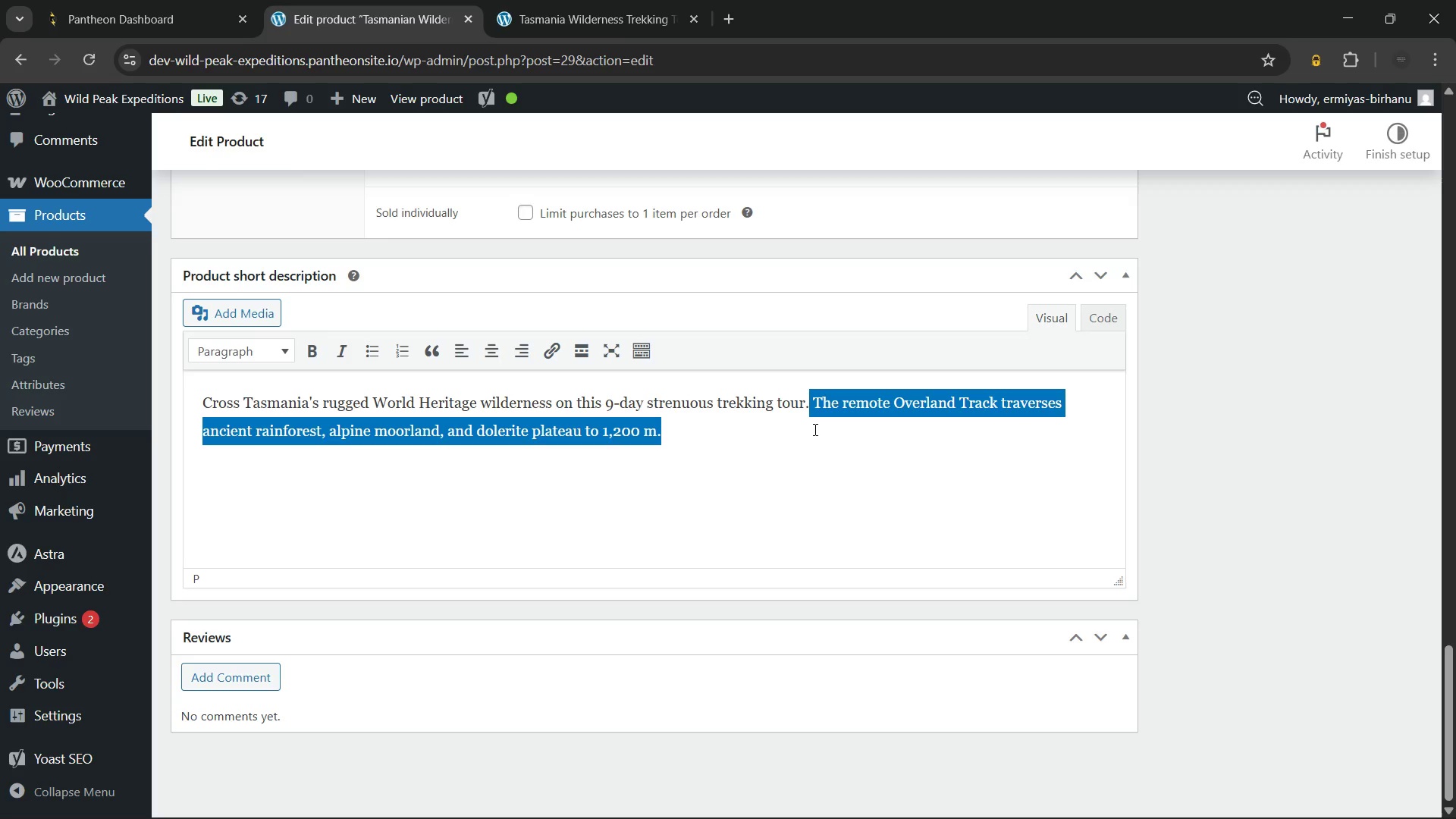 
wait(15.33)
 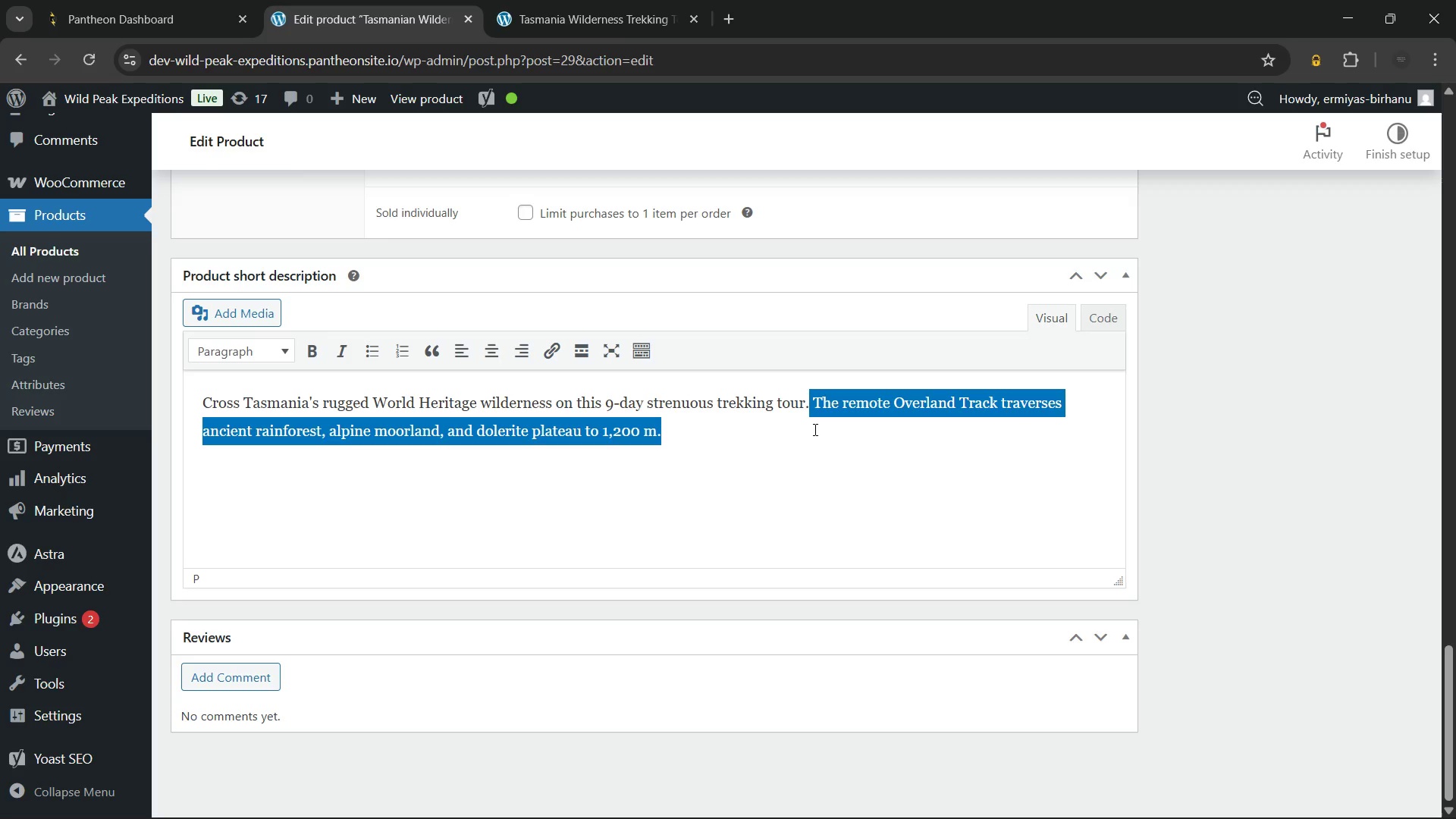 
left_click([749, 418])
 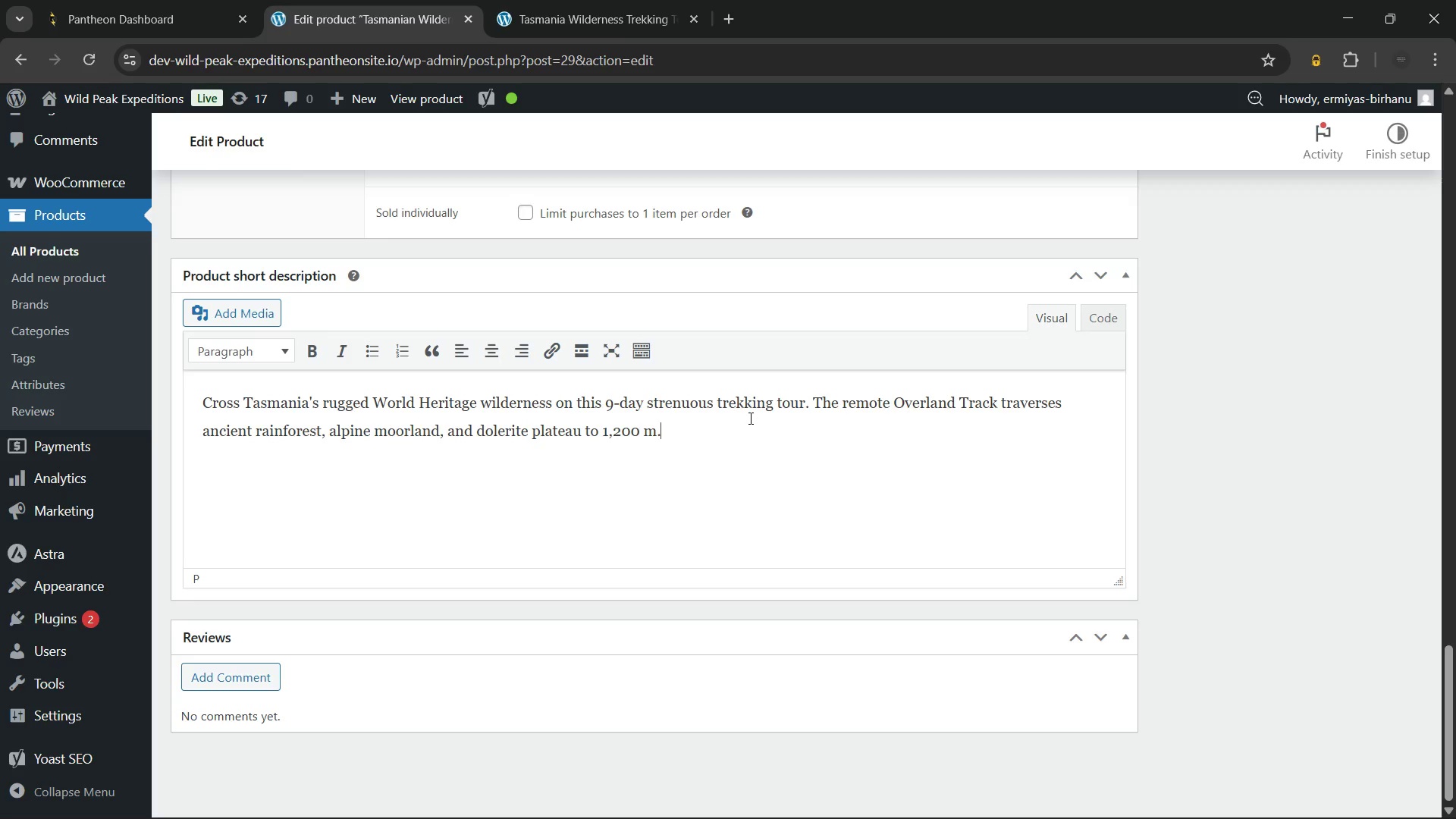 
key(Backspace)
 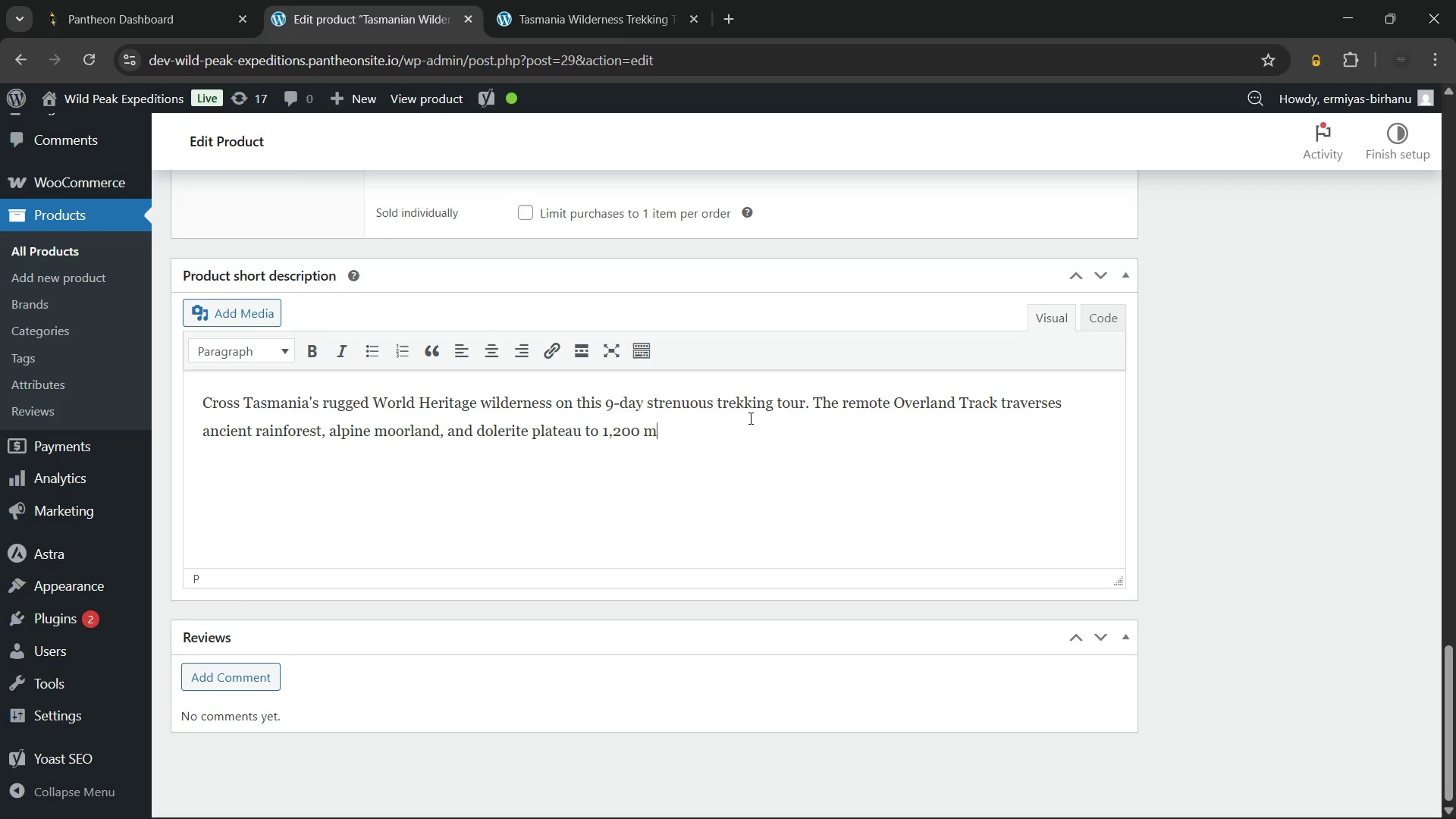 
key(Space)
 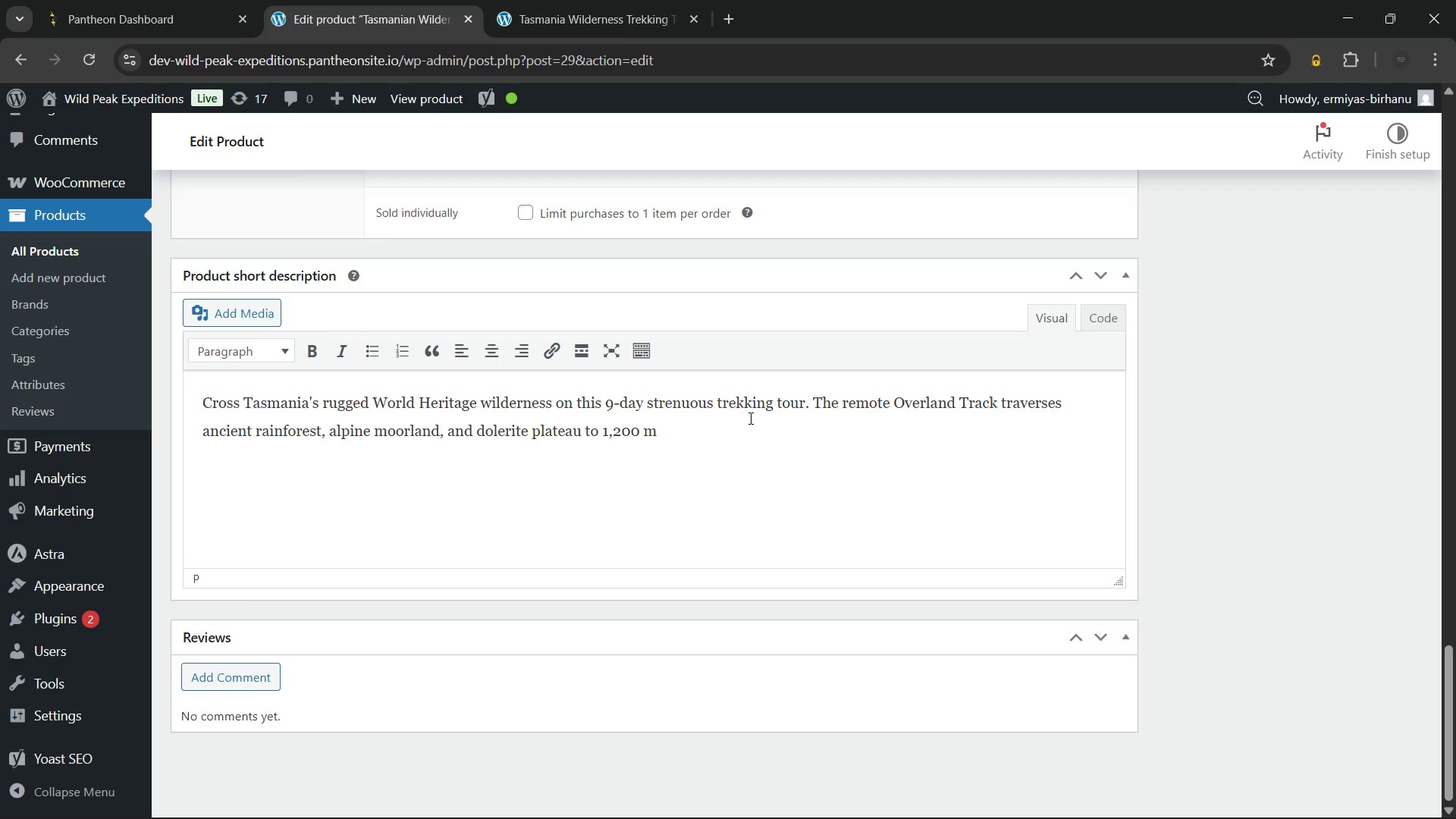 
wait(5.41)
 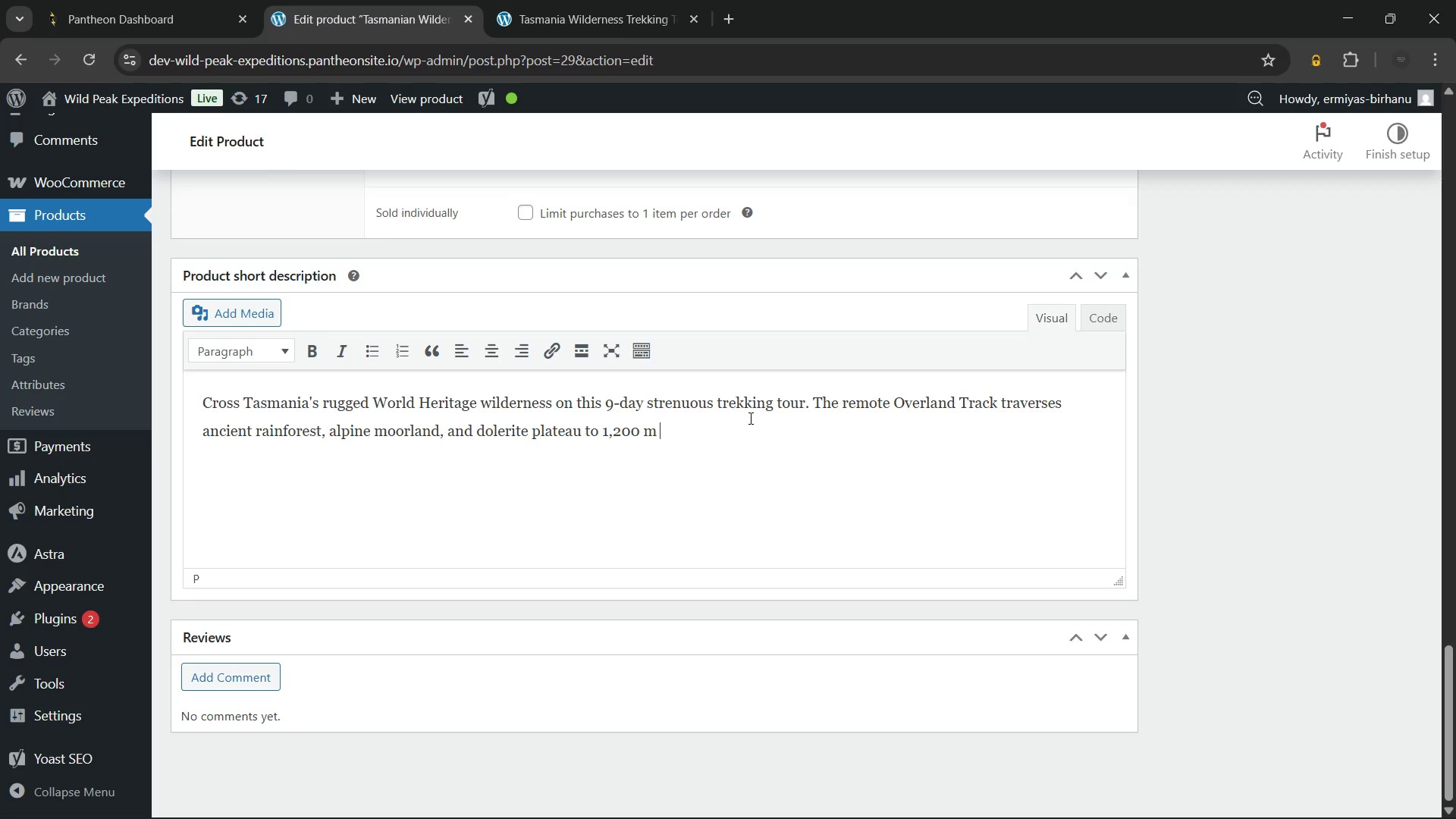 
type(with complete isolation and untouched natual envi)
key(Backspace)
key(Backspace)
key(Backspace)
key(Backspace)
key(Backspace)
key(Backspace)
key(Backspace)
type(ral environments.)
 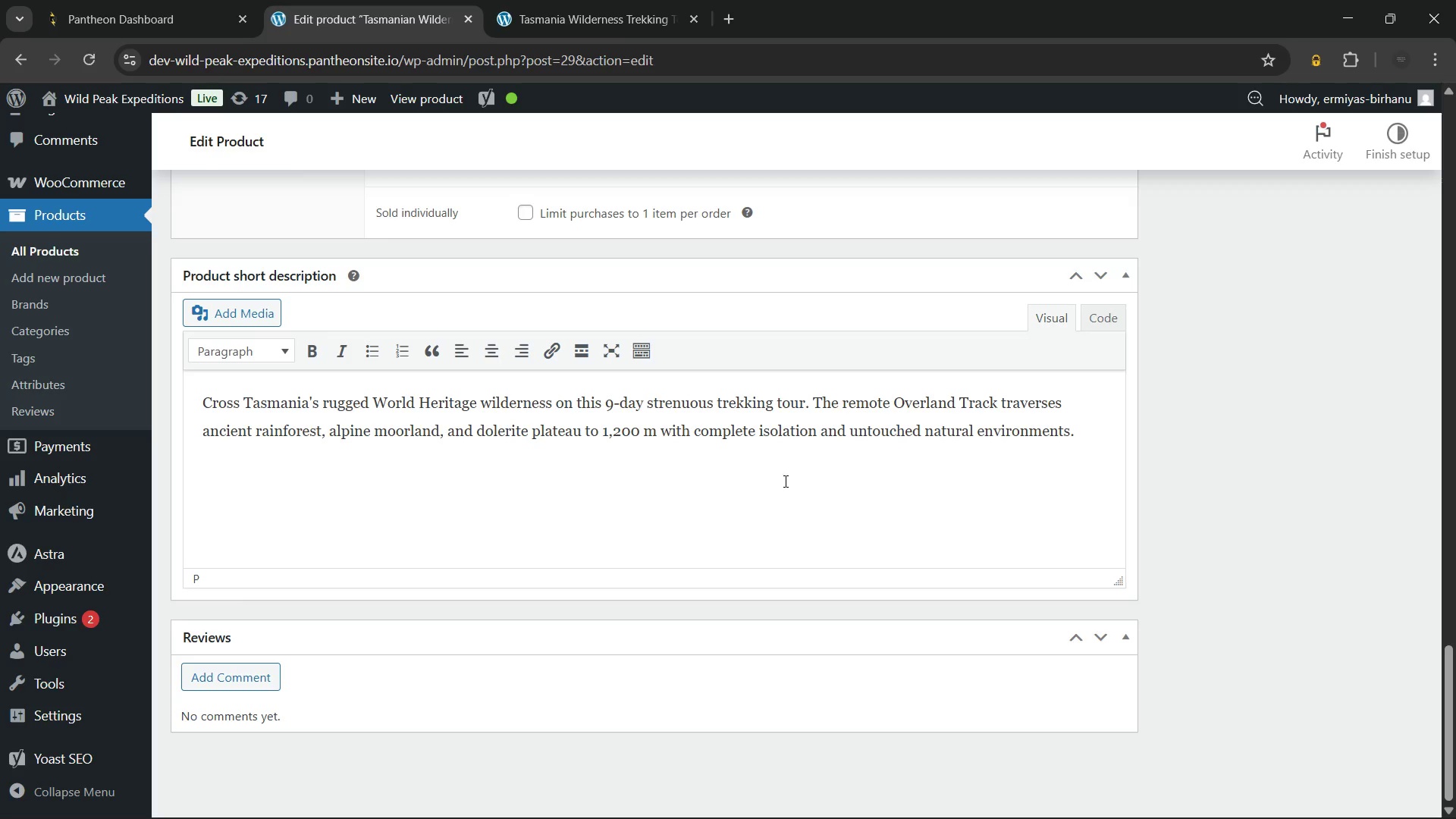 
wait(16.28)
 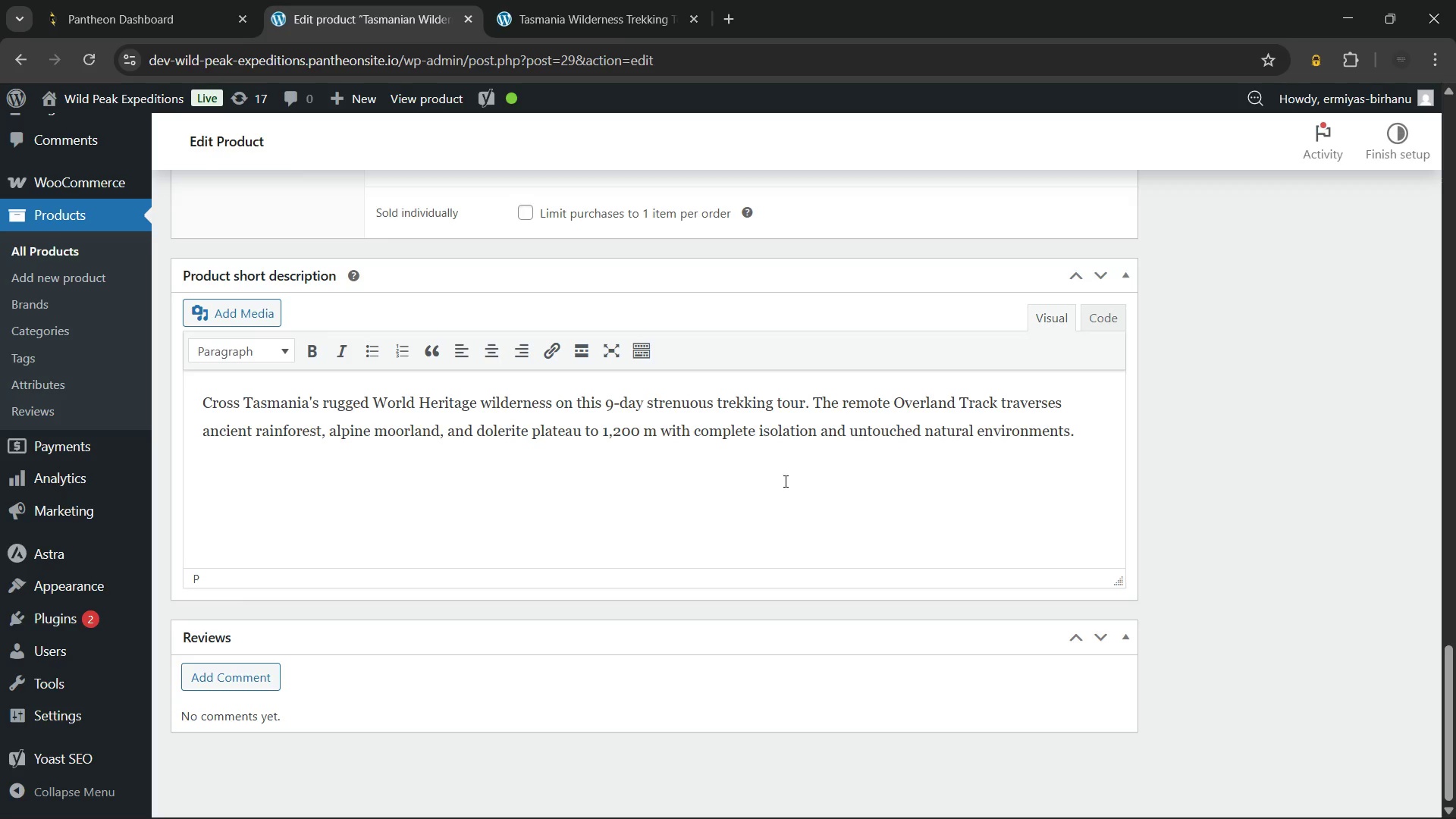 
left_click([1362, 557])
 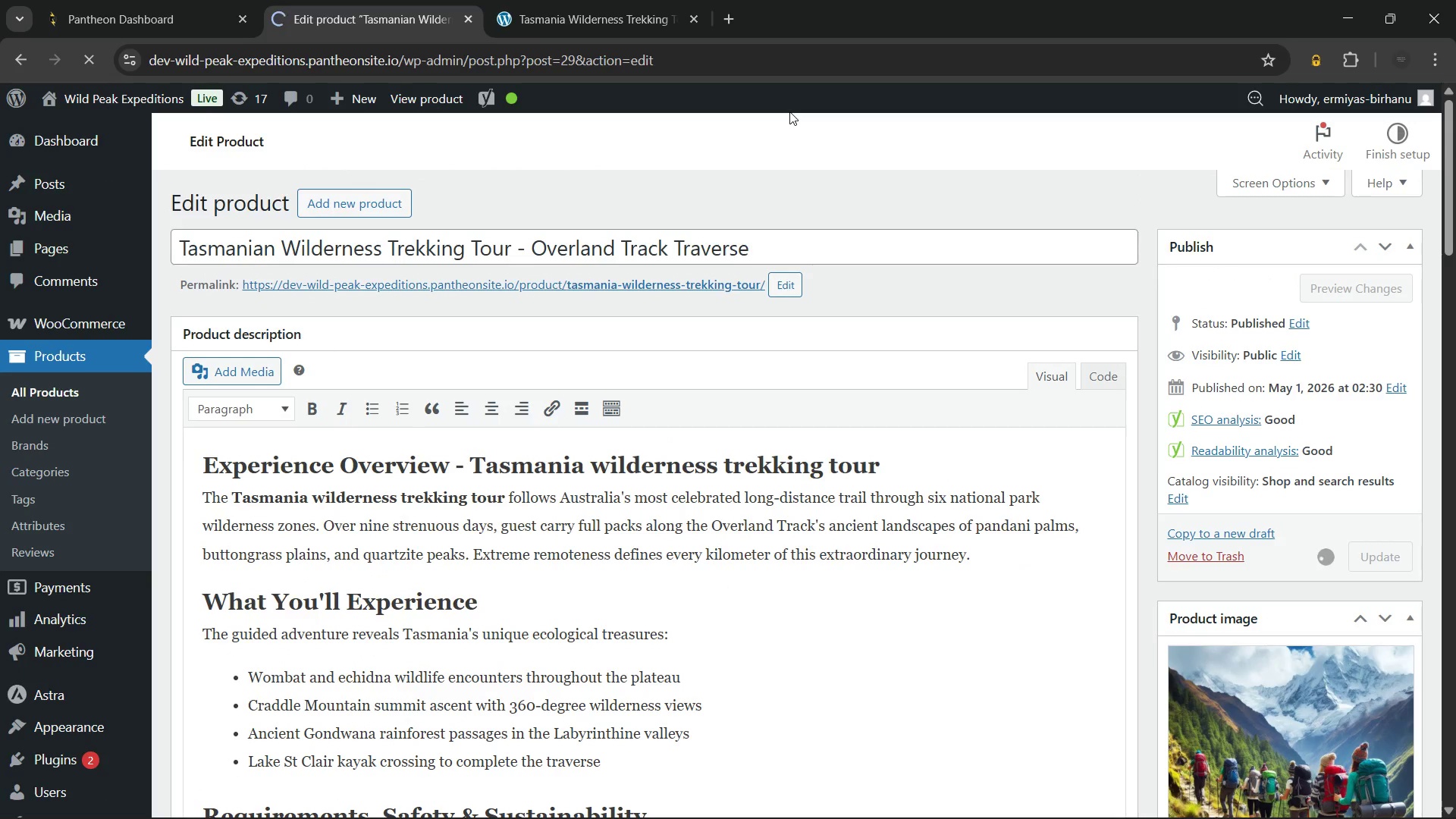 
mouse_move([530, 17])
 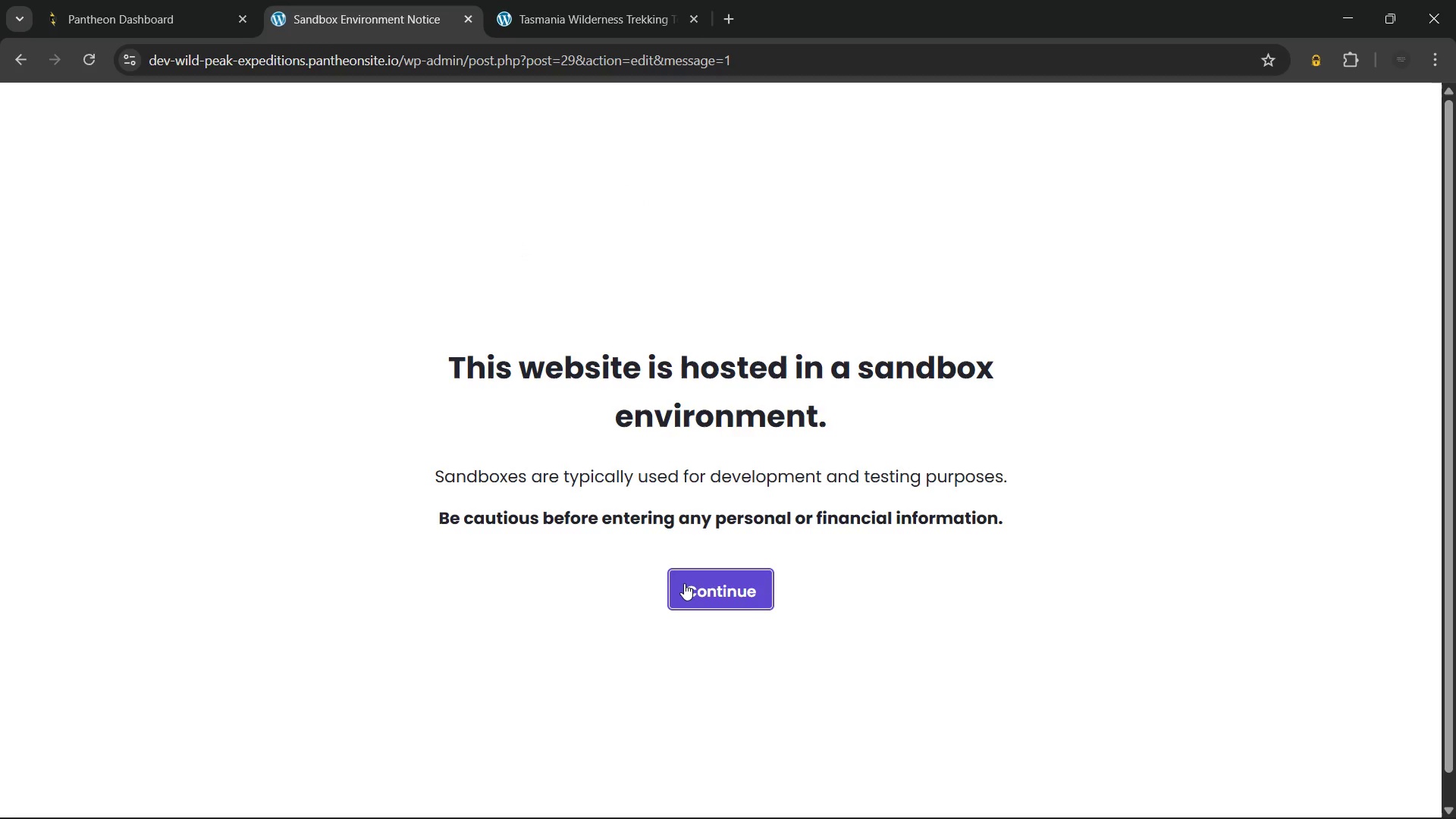 
left_click([684, 583])
 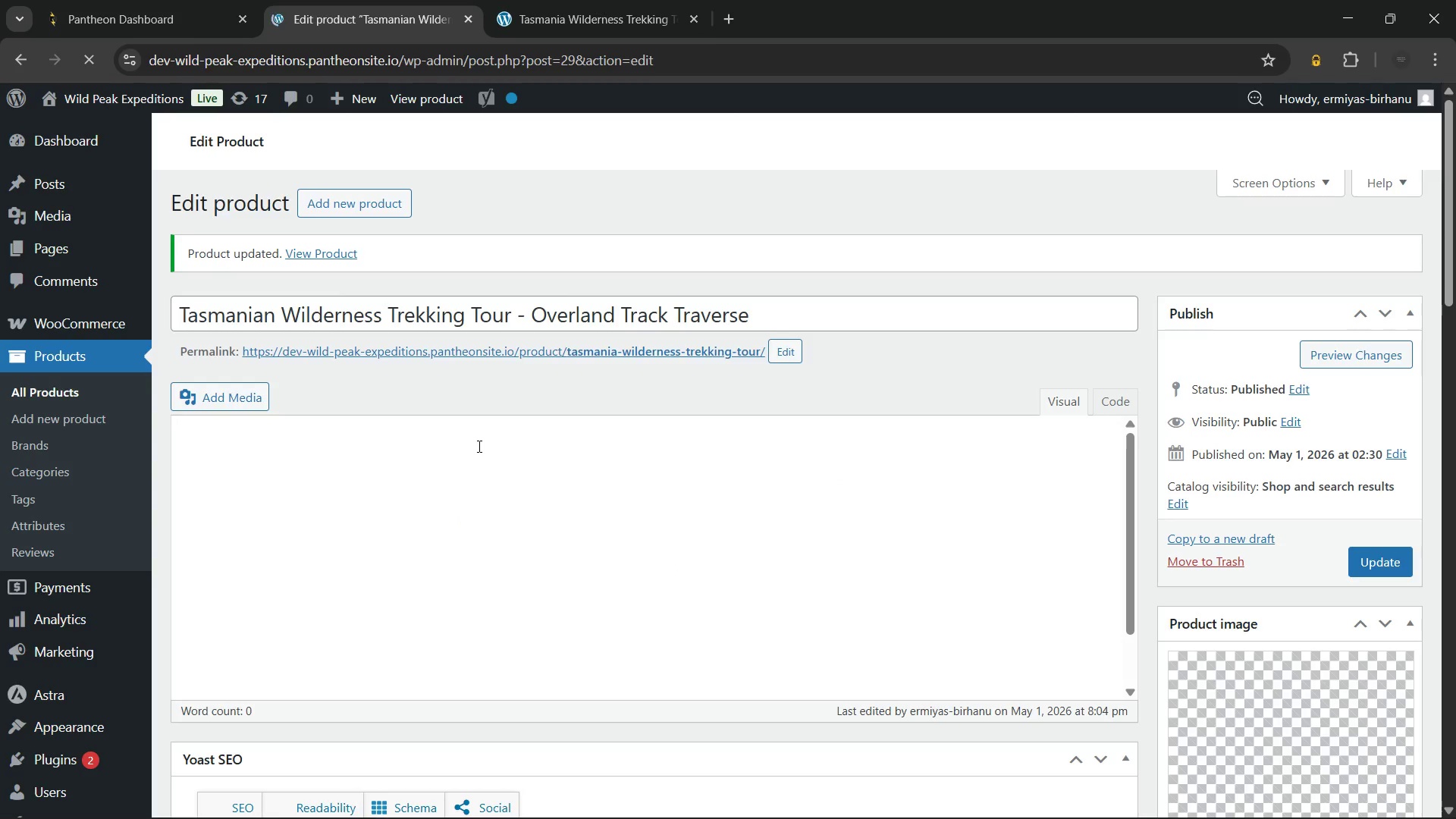 
wait(7.74)
 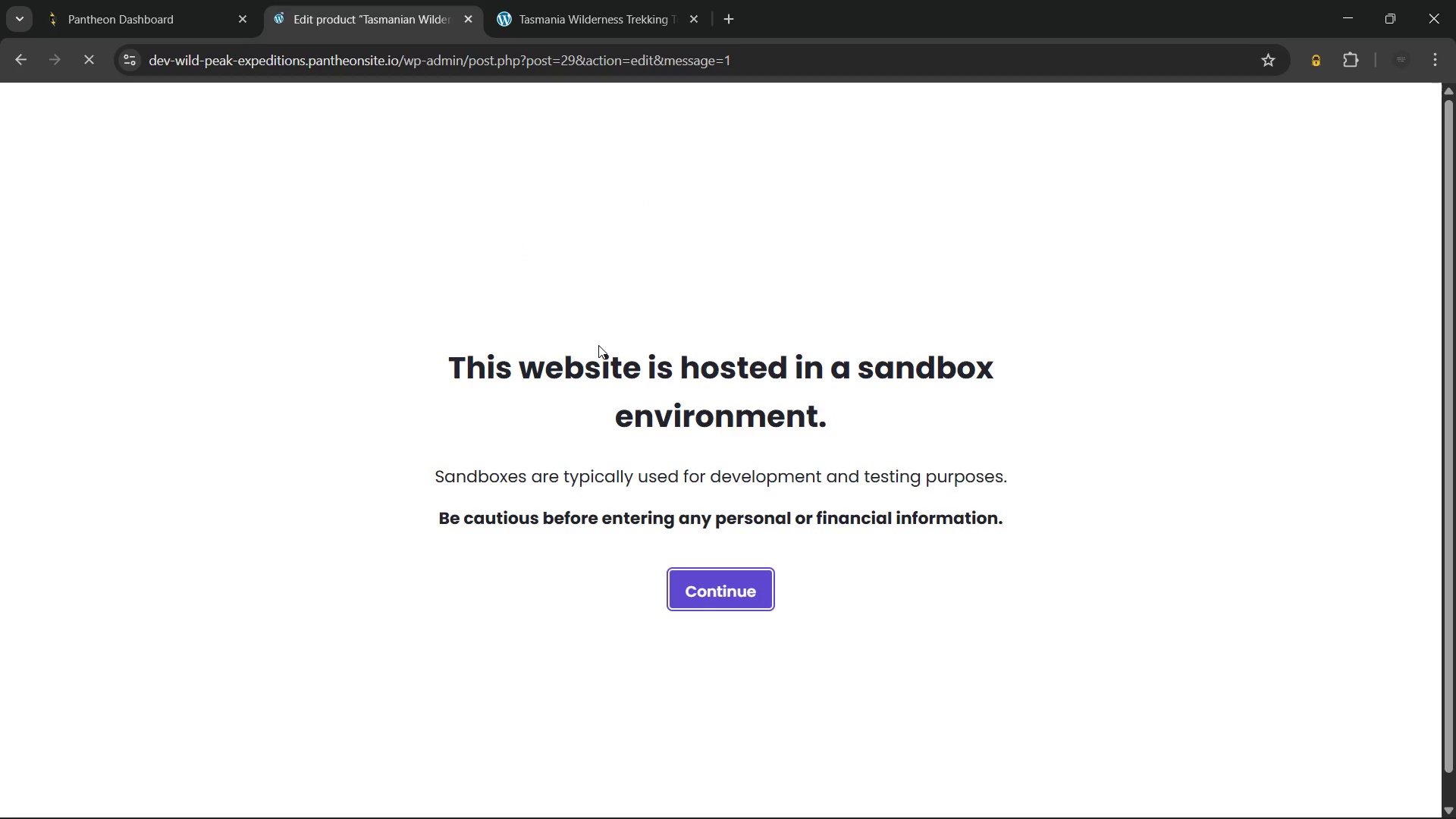 
mouse_move([434, 332])
 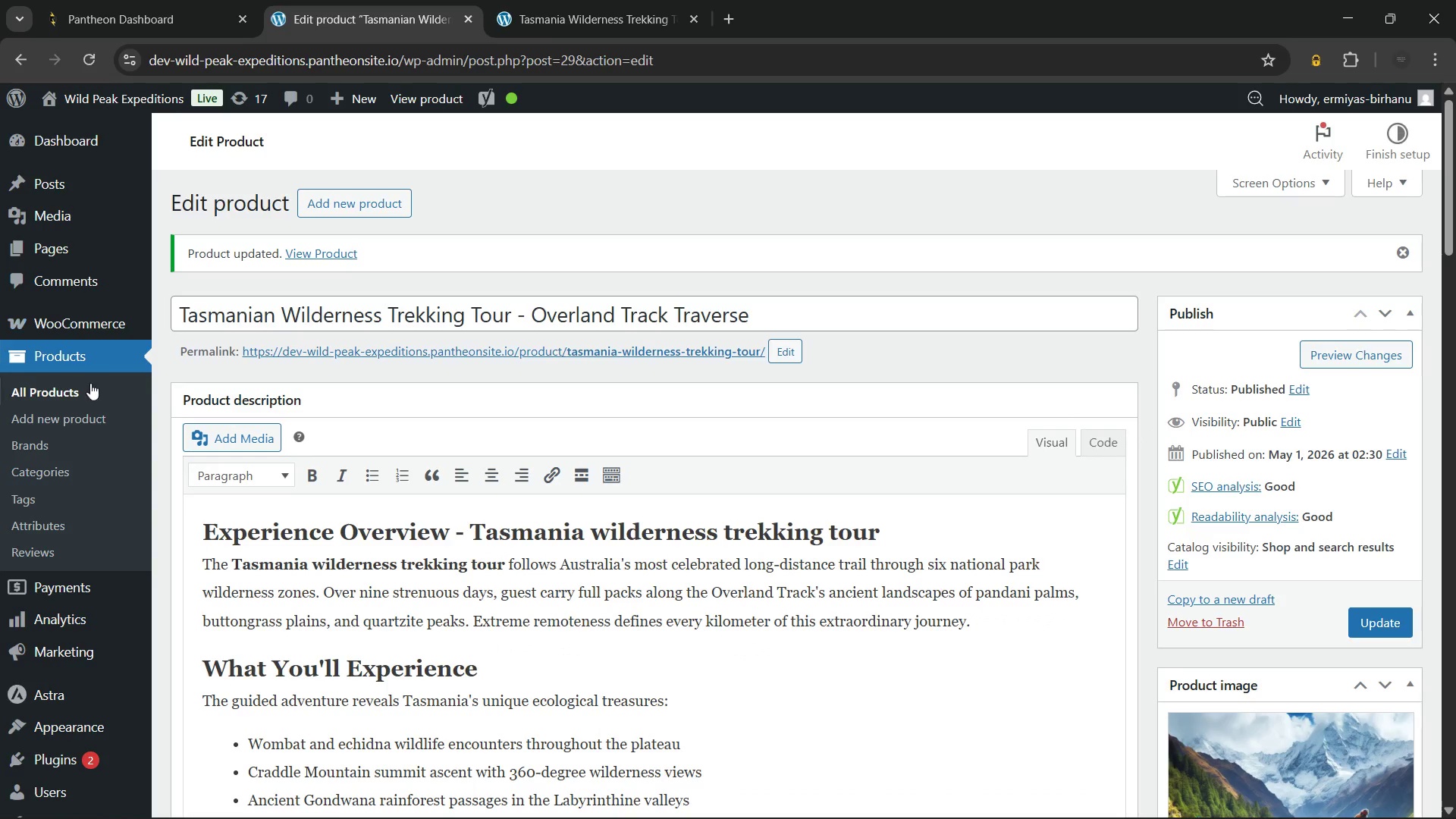 
left_click([77, 389])
 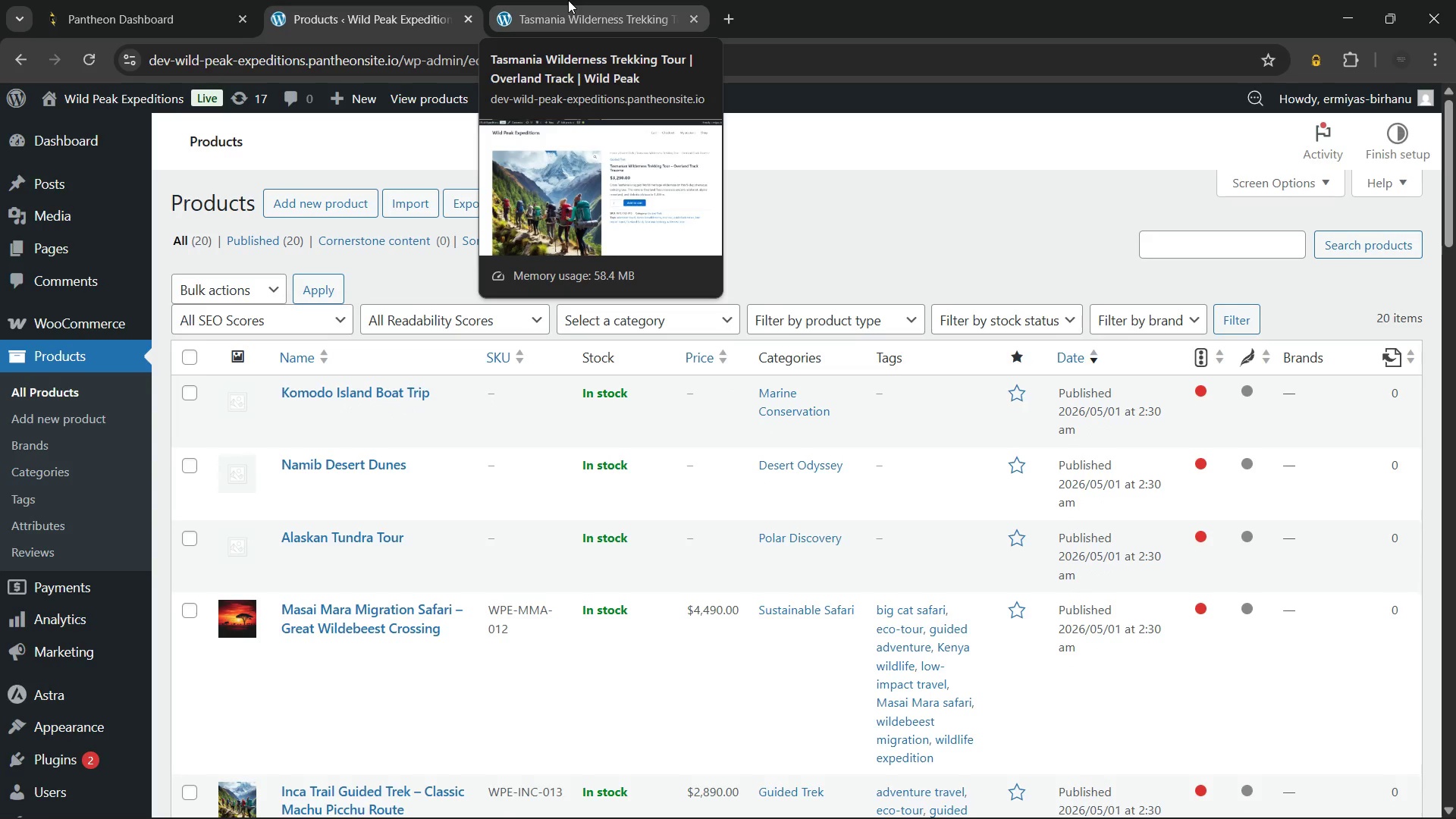 
wait(57.38)
 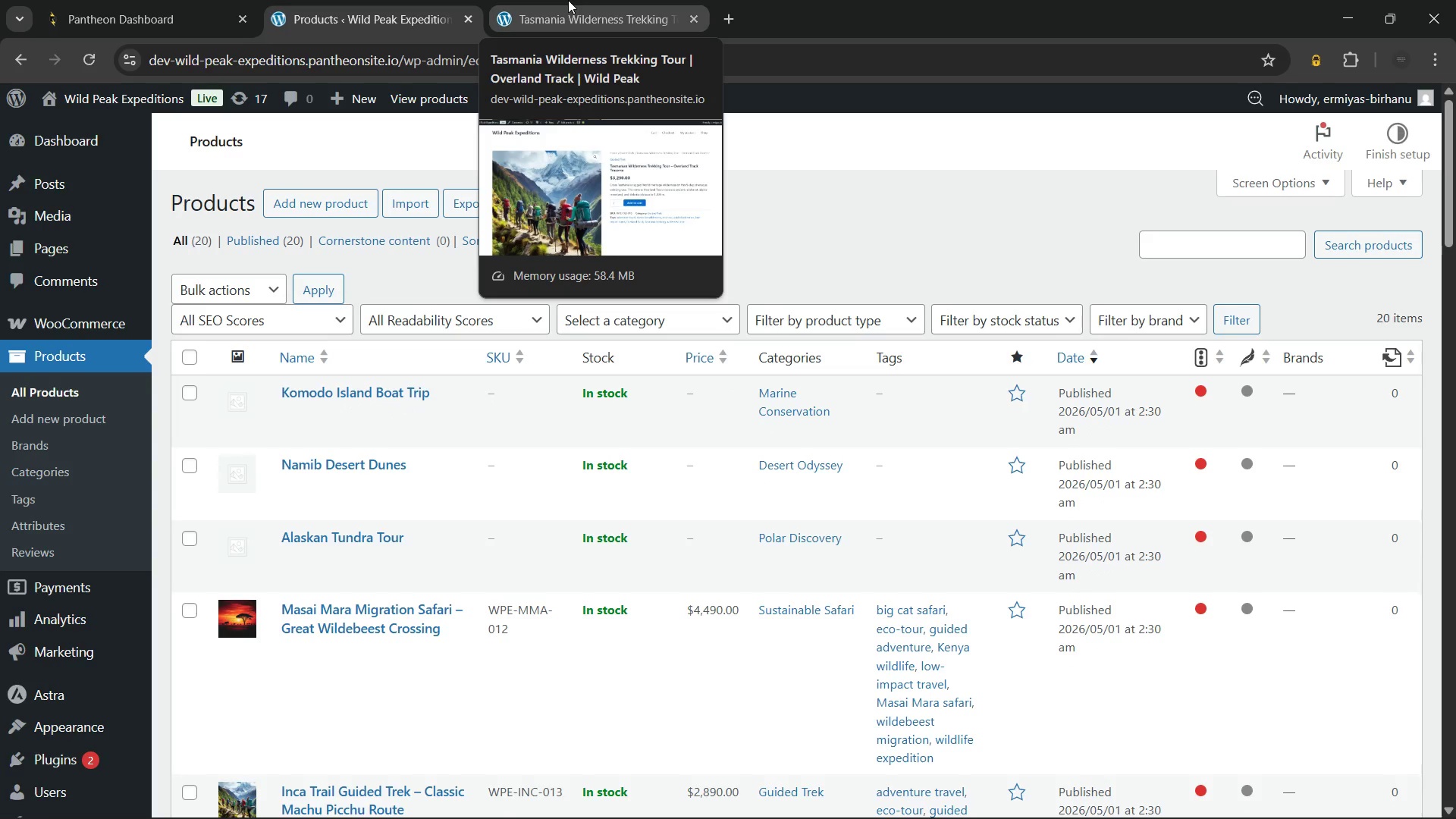 
left_click([568, 0])
 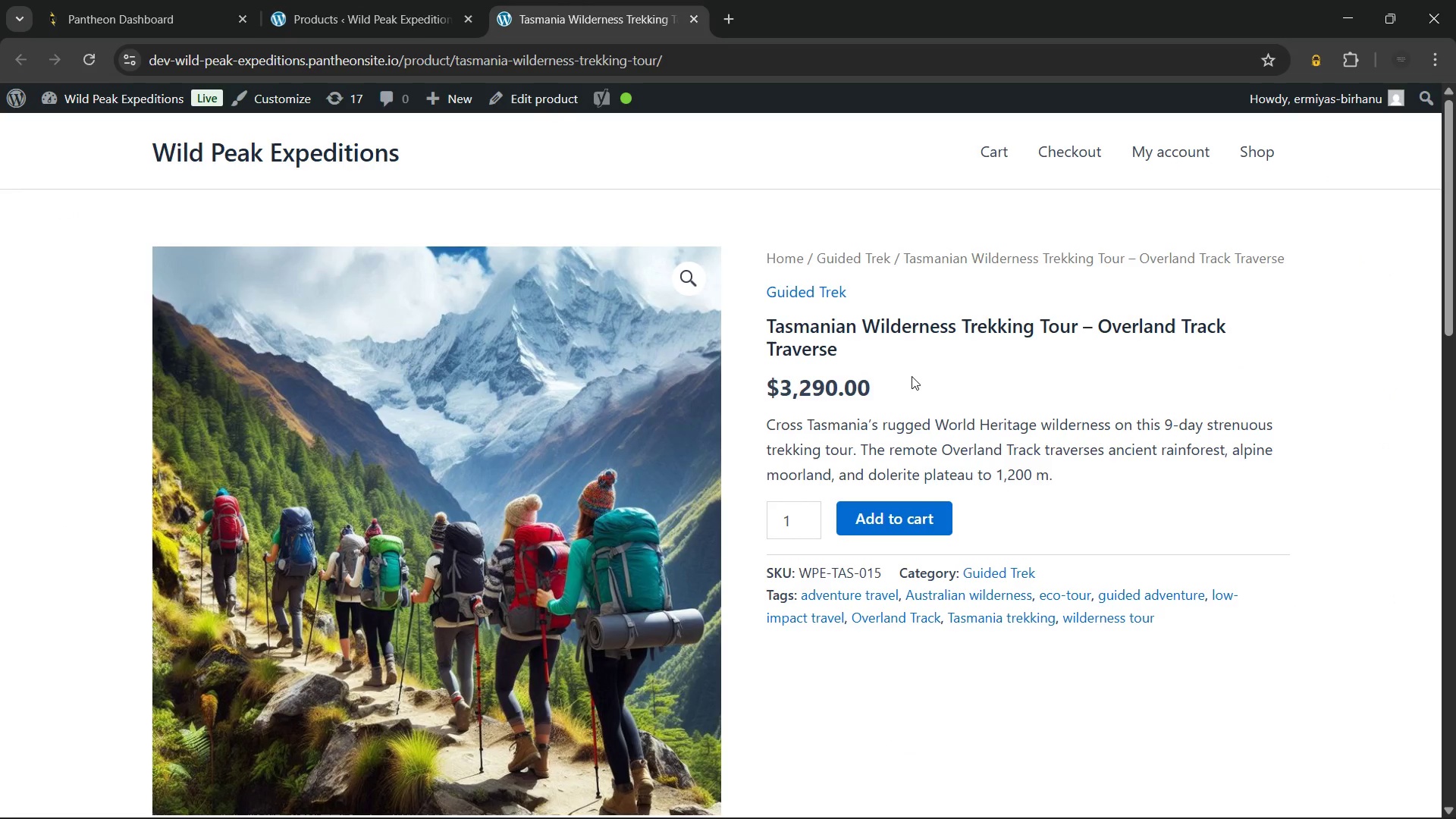 
scroll: coordinate [912, 376], scroll_direction: down, amount: 7.0
 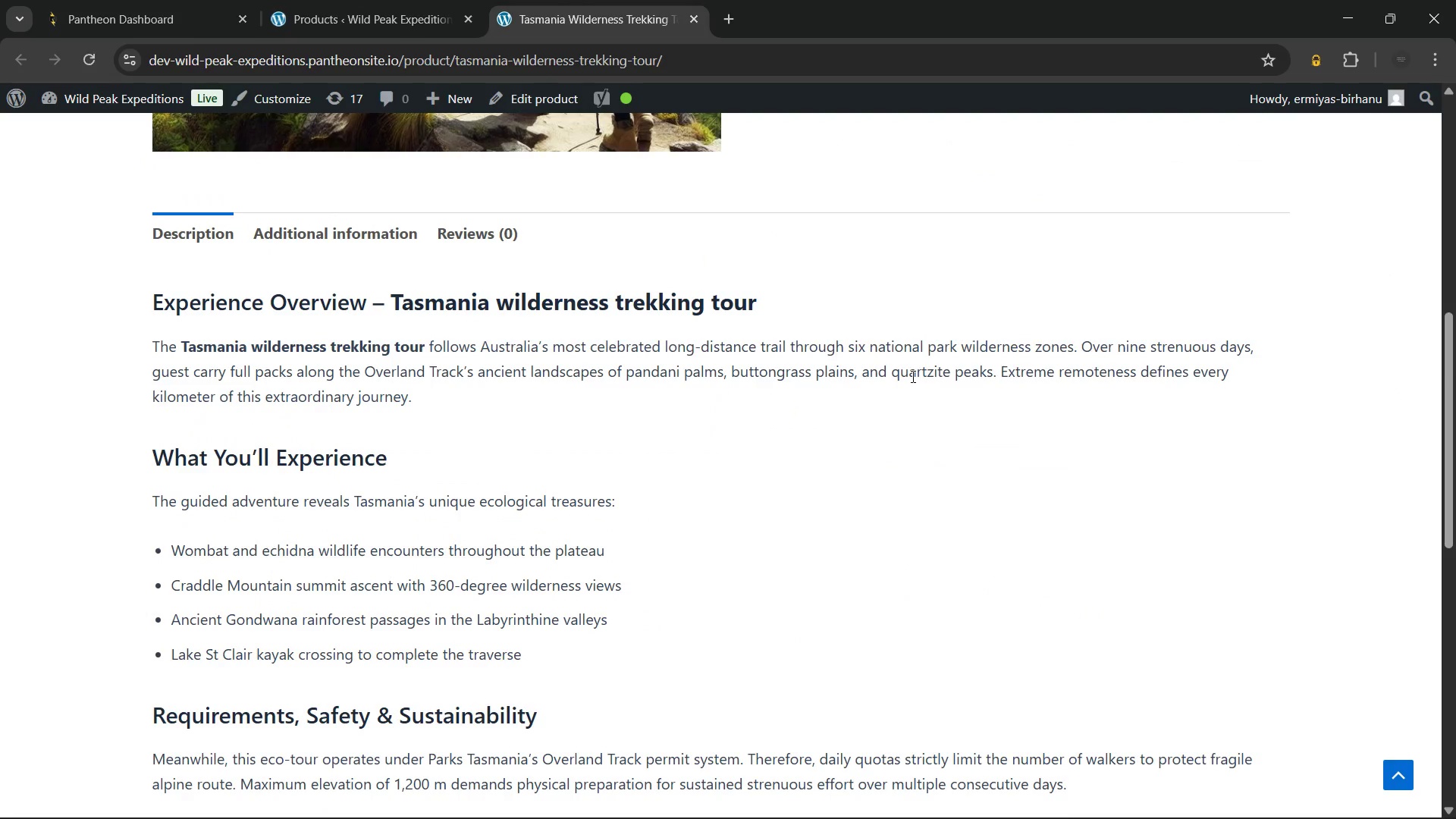 
scroll: coordinate [912, 376], scroll_direction: up, amount: 4.0
 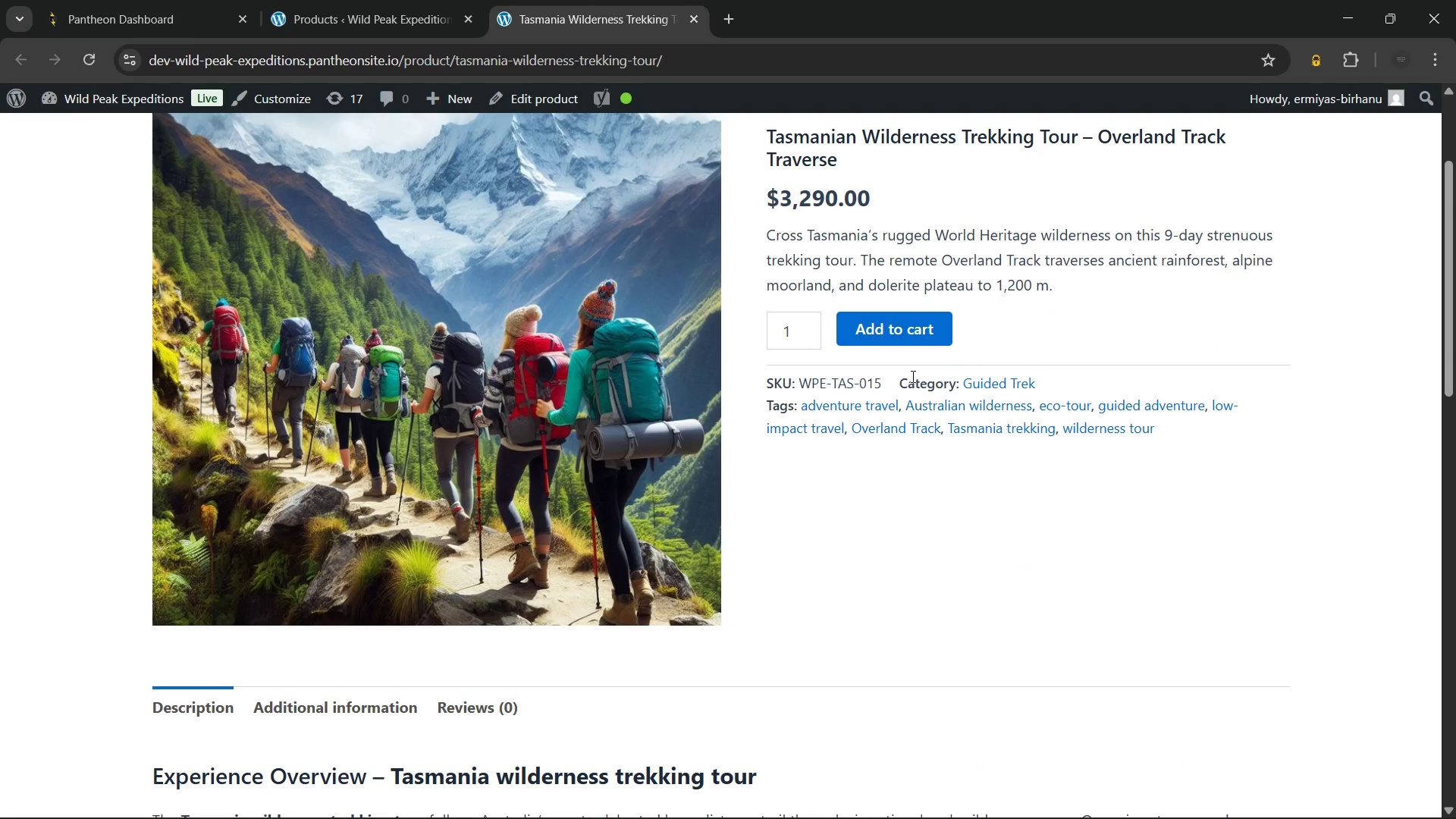 
scroll: coordinate [912, 376], scroll_direction: down, amount: 6.0
 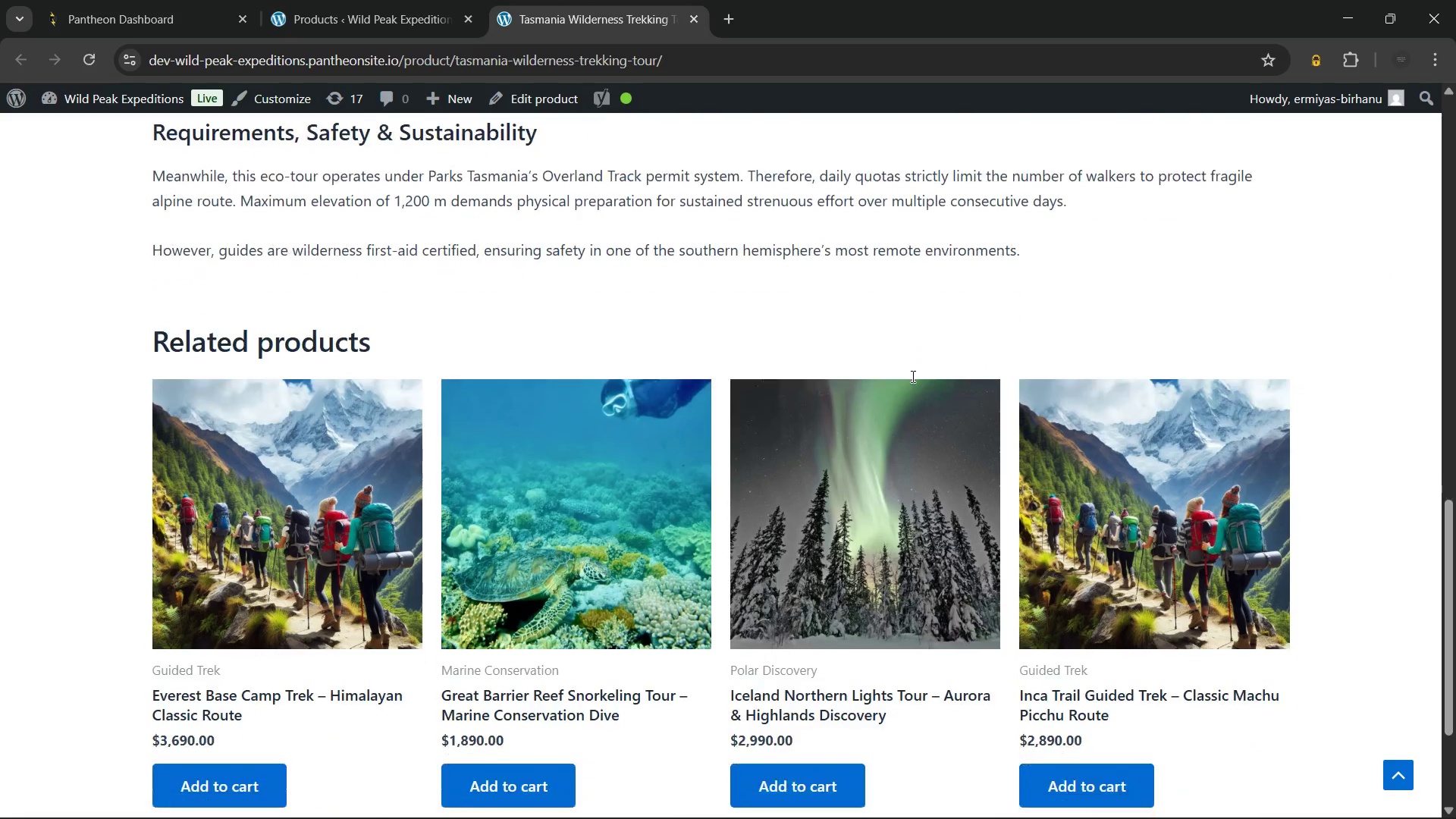 
scroll: coordinate [912, 376], scroll_direction: up, amount: 12.0
 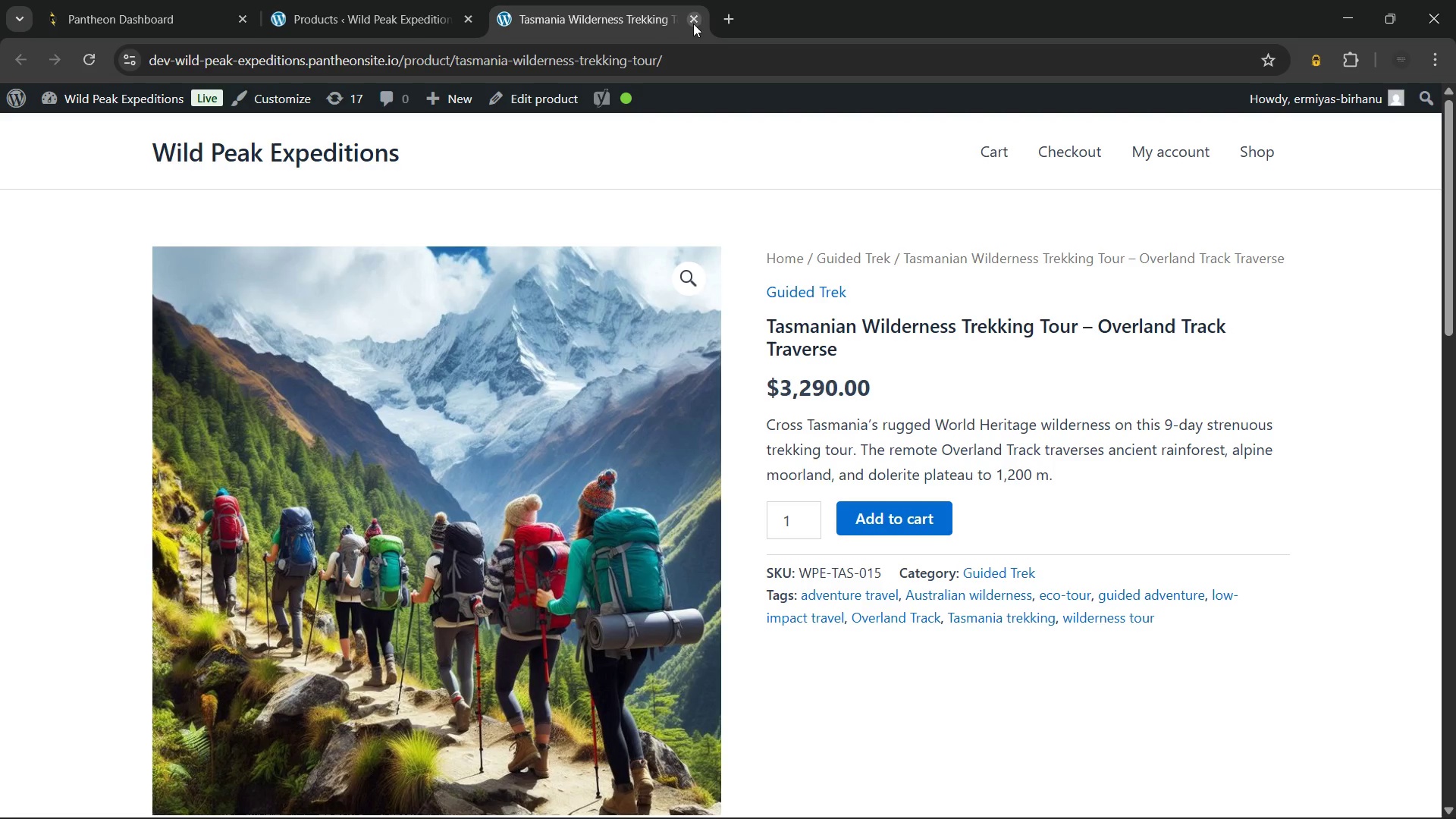 
left_click([693, 24])
 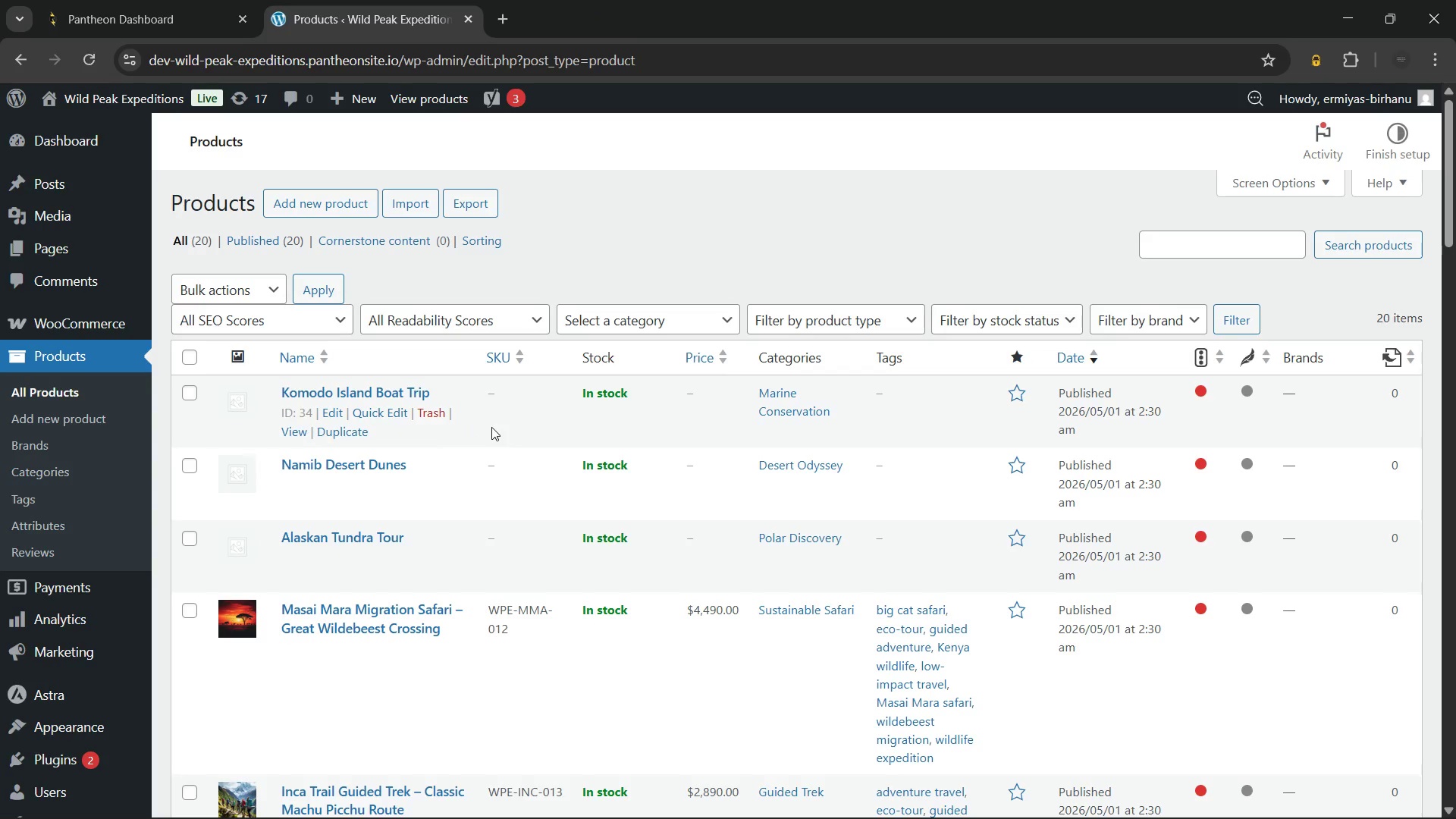 
scroll: coordinate [763, 251], scroll_direction: up, amount: 4.0
 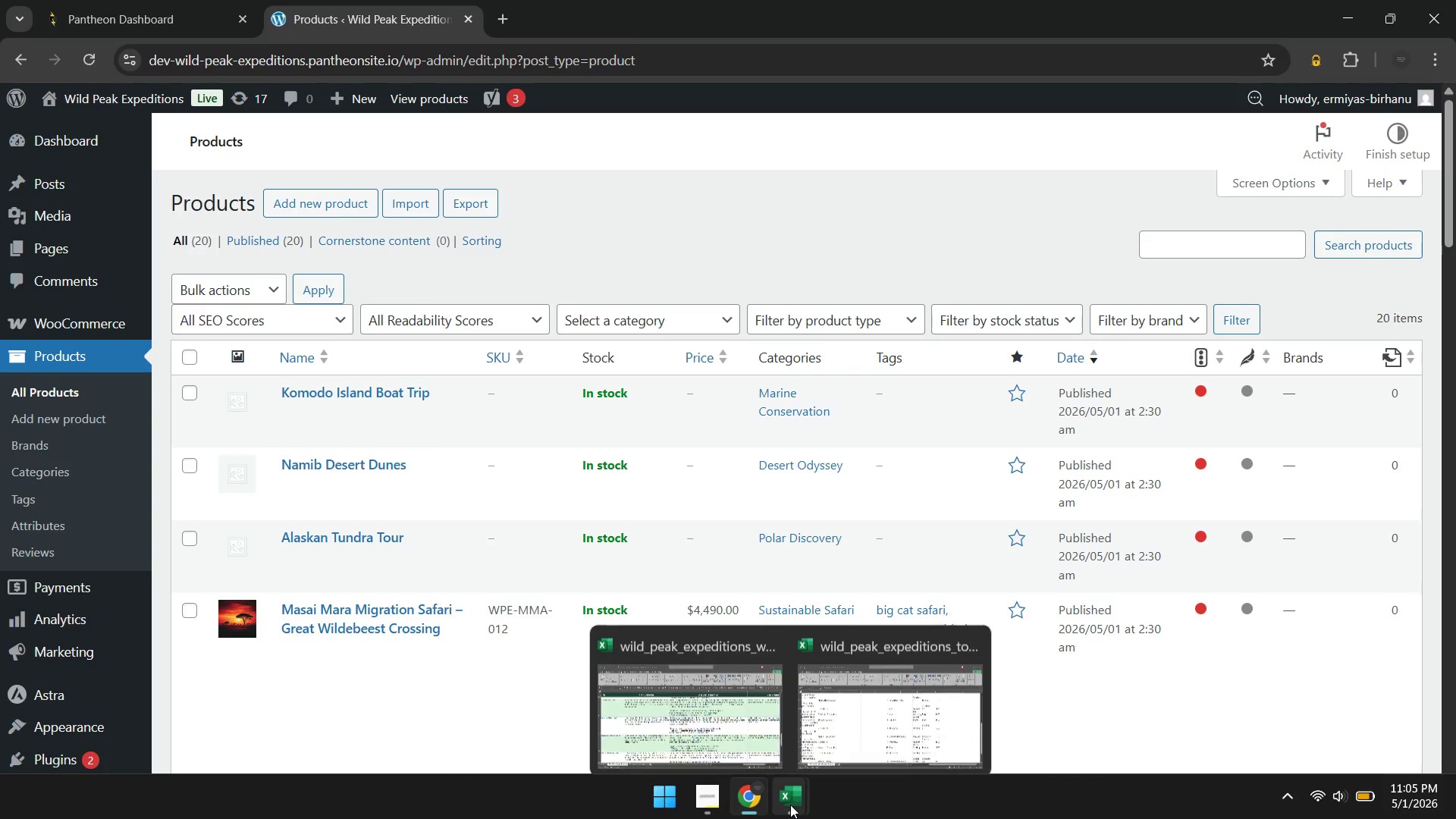 
left_click([874, 698])
 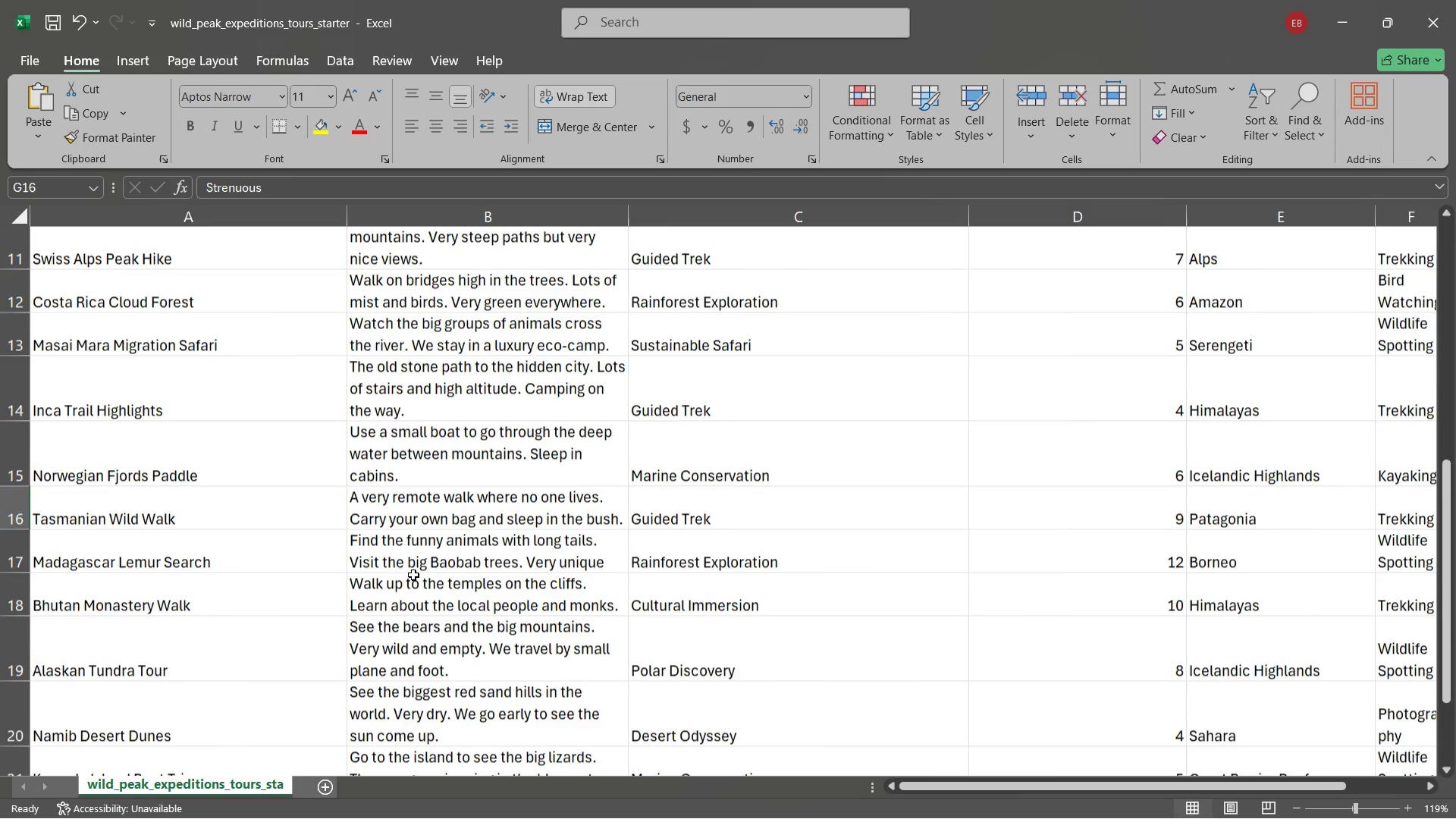 
left_click([248, 542])
 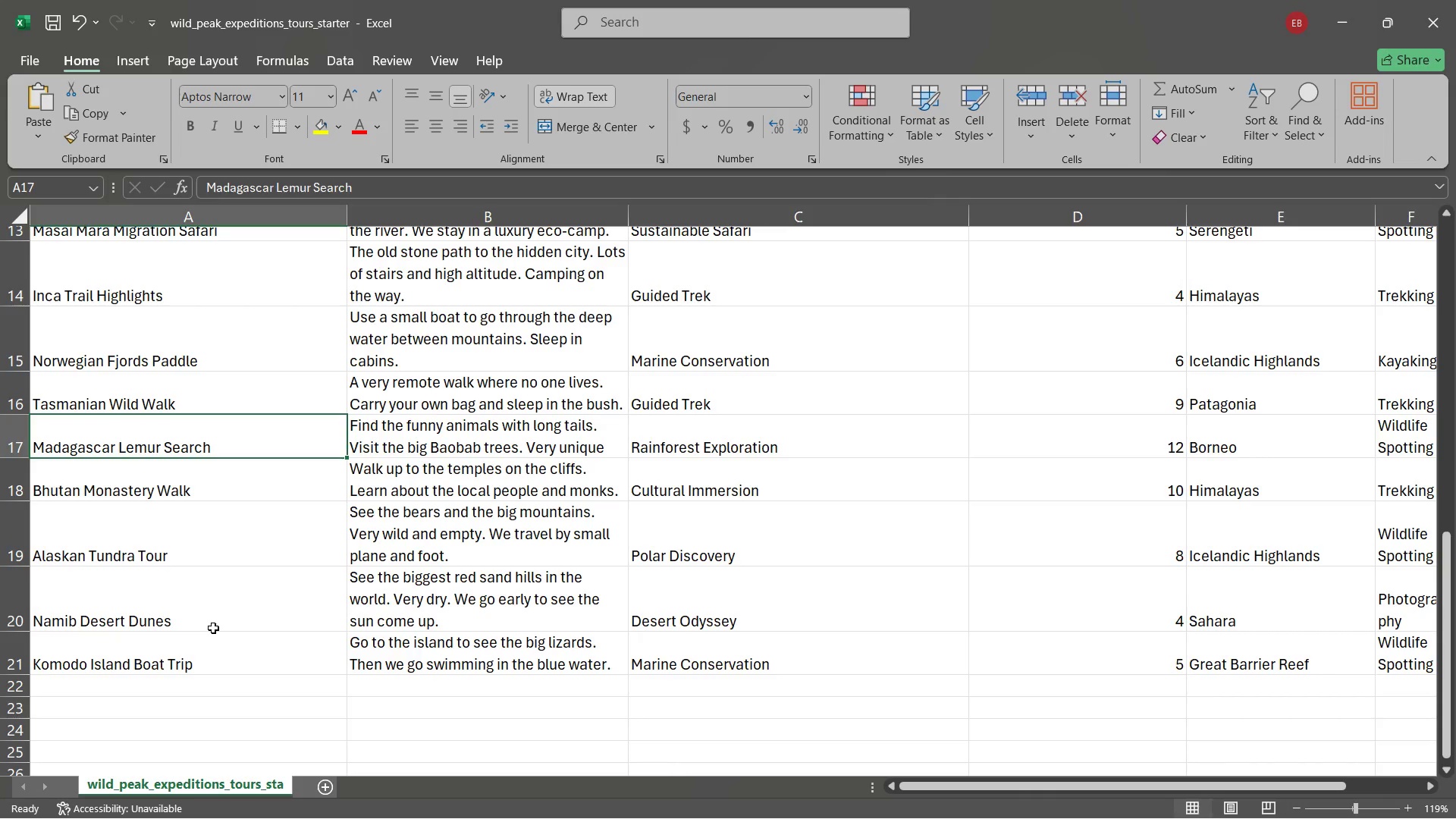 
wait(36.66)
 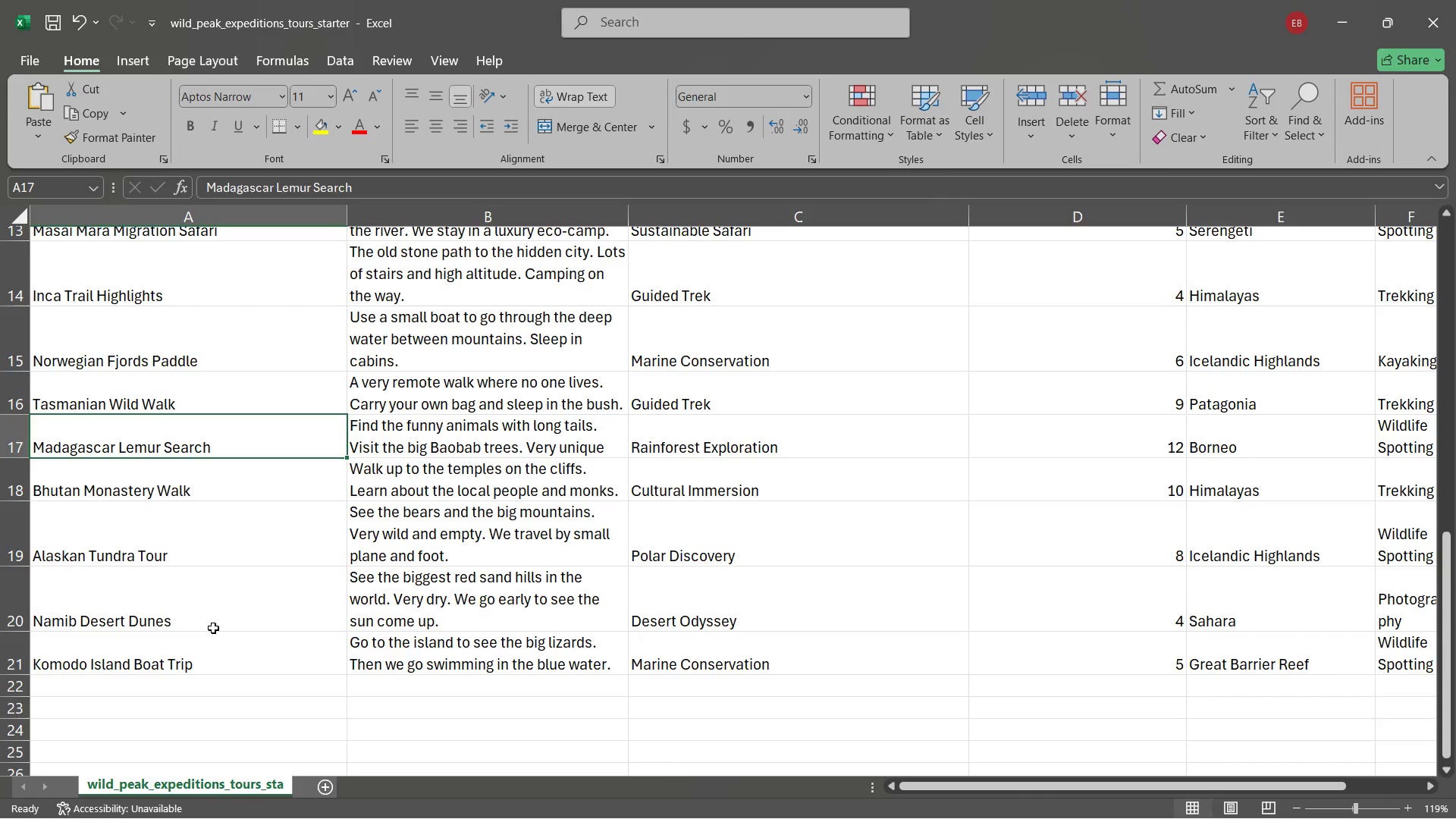 
left_click([751, 791])
 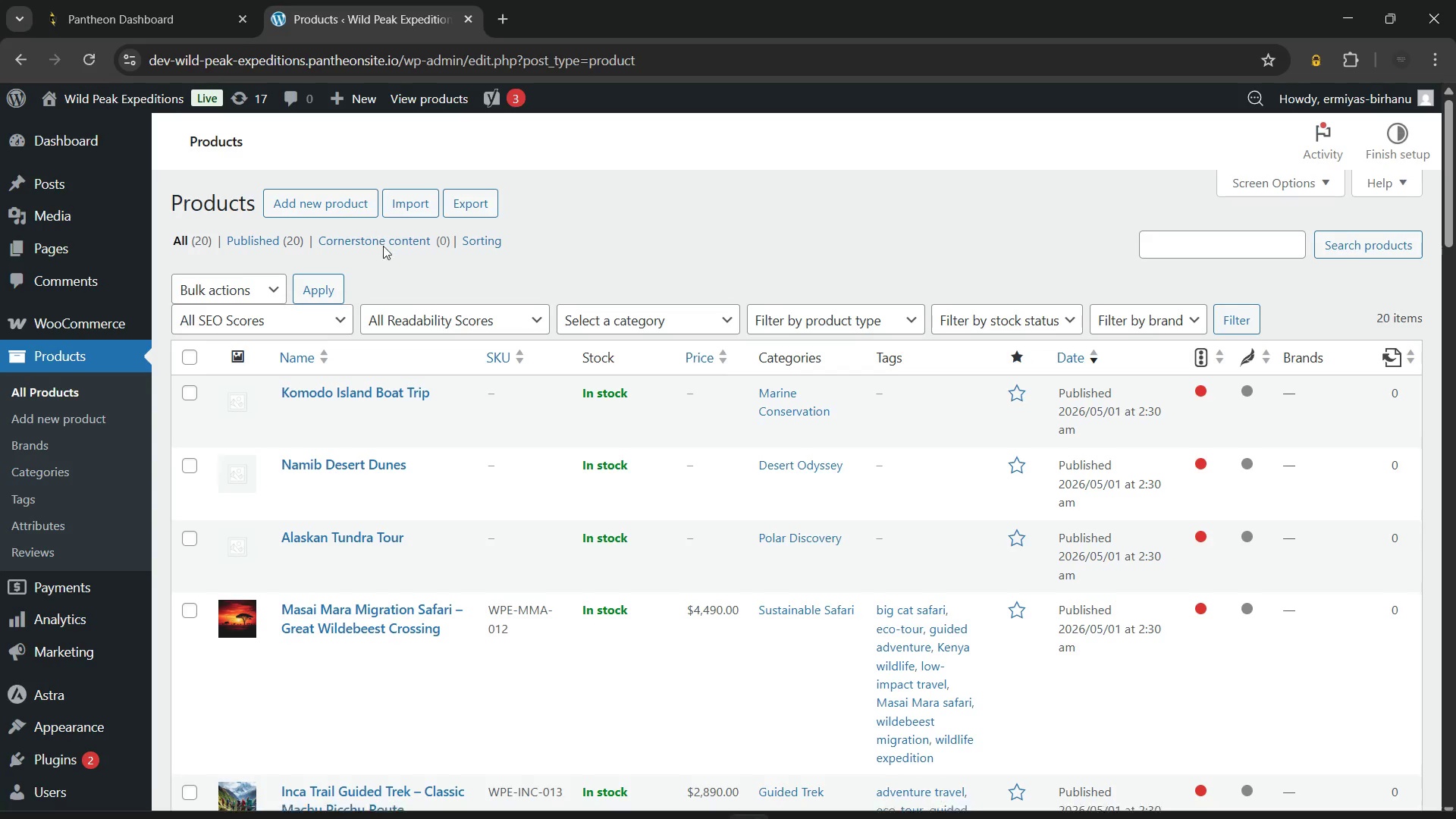 
scroll: coordinate [442, 545], scroll_direction: none, amount: 0.0
 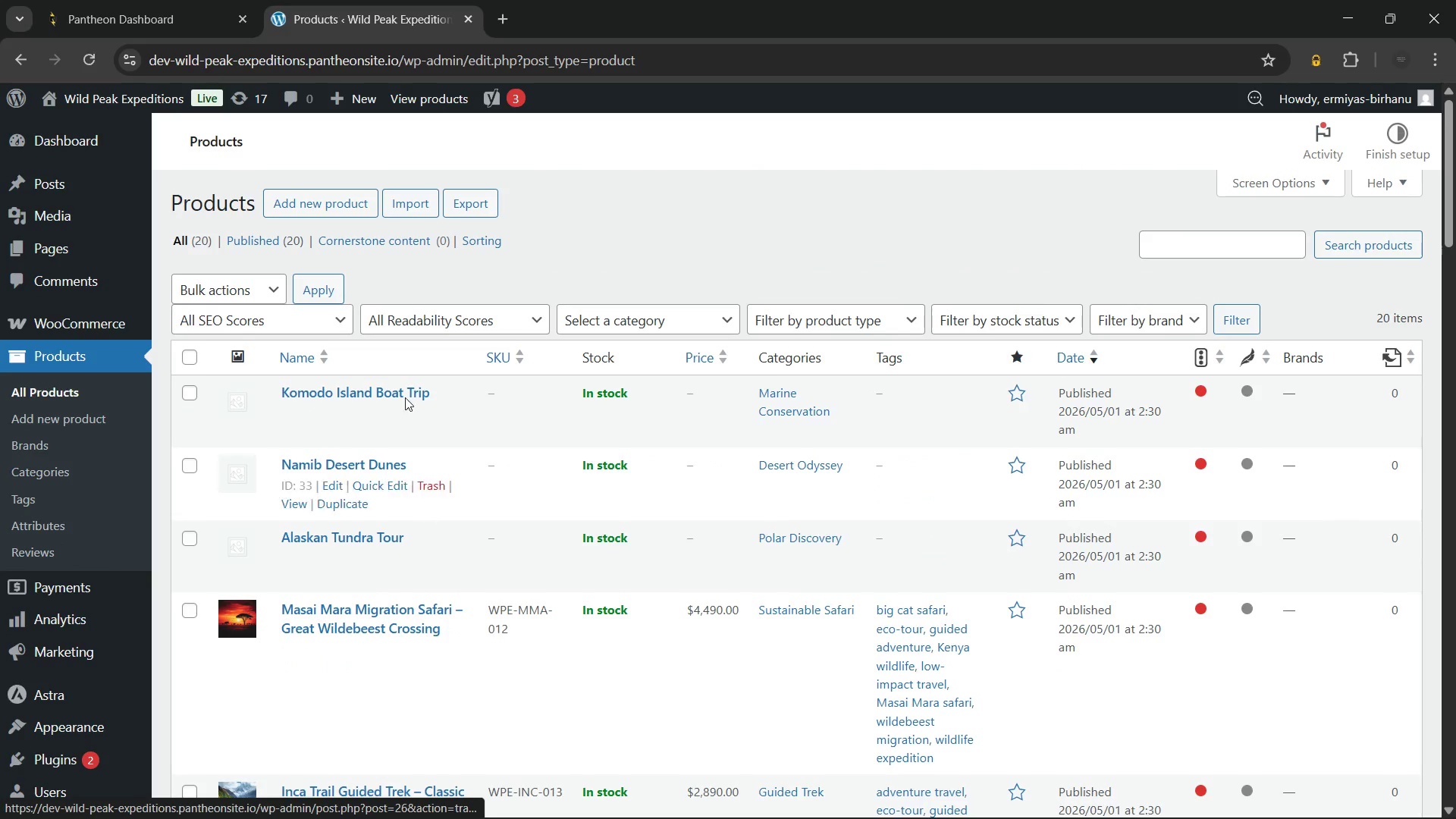 
scroll: coordinate [410, 439], scroll_direction: down, amount: 3.0
 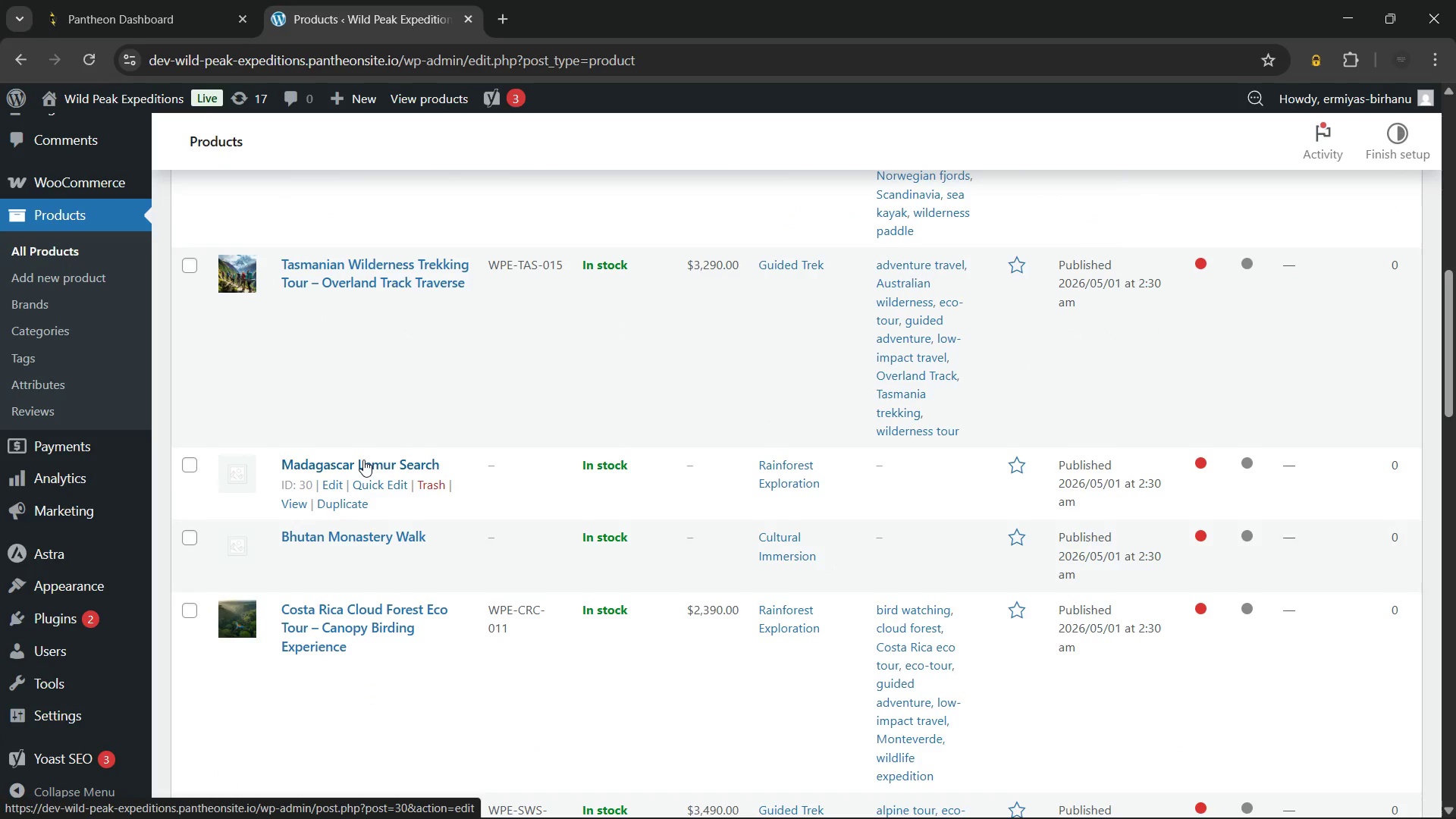 
left_click([363, 460])
 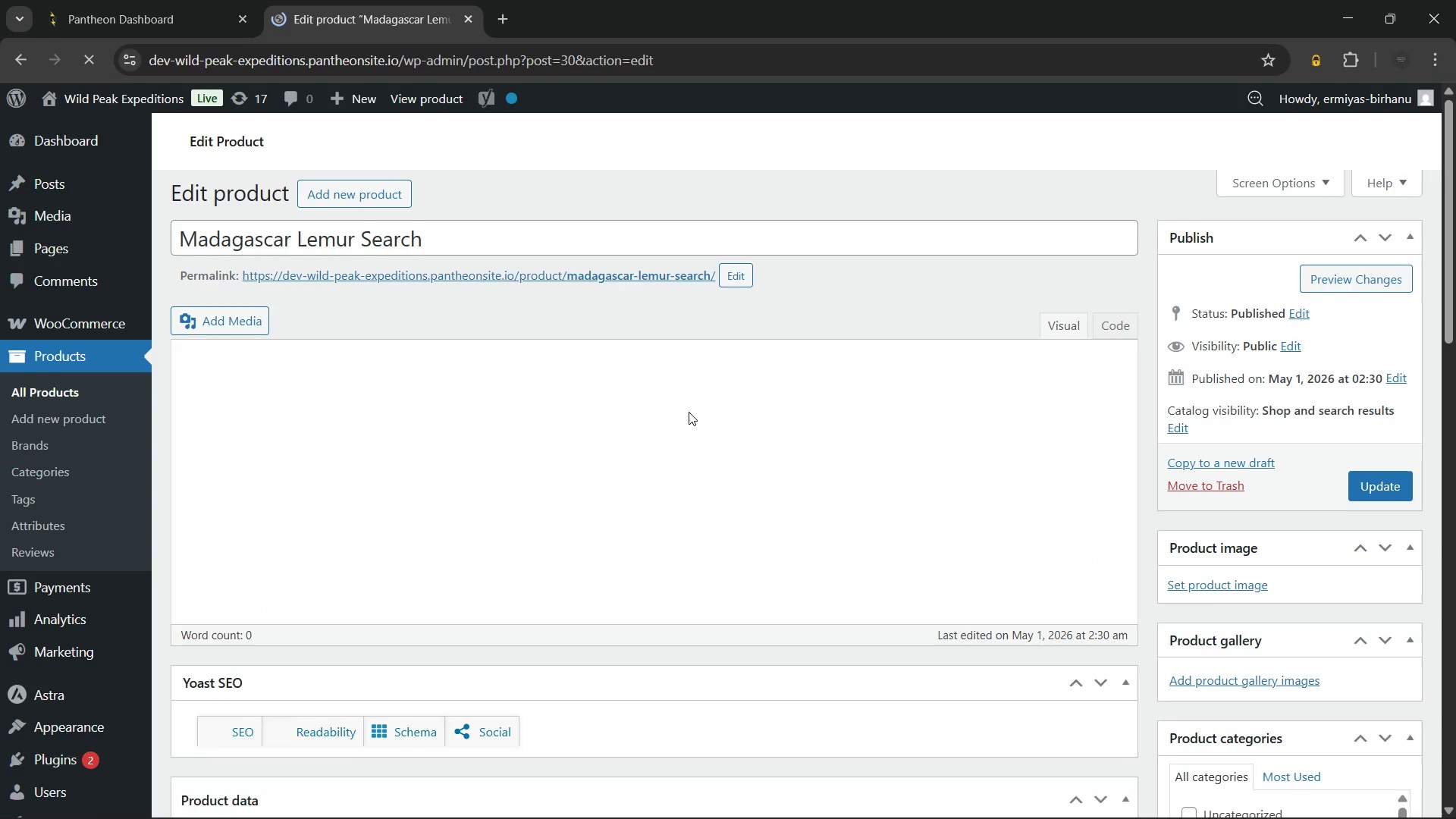 
wait(16.31)
 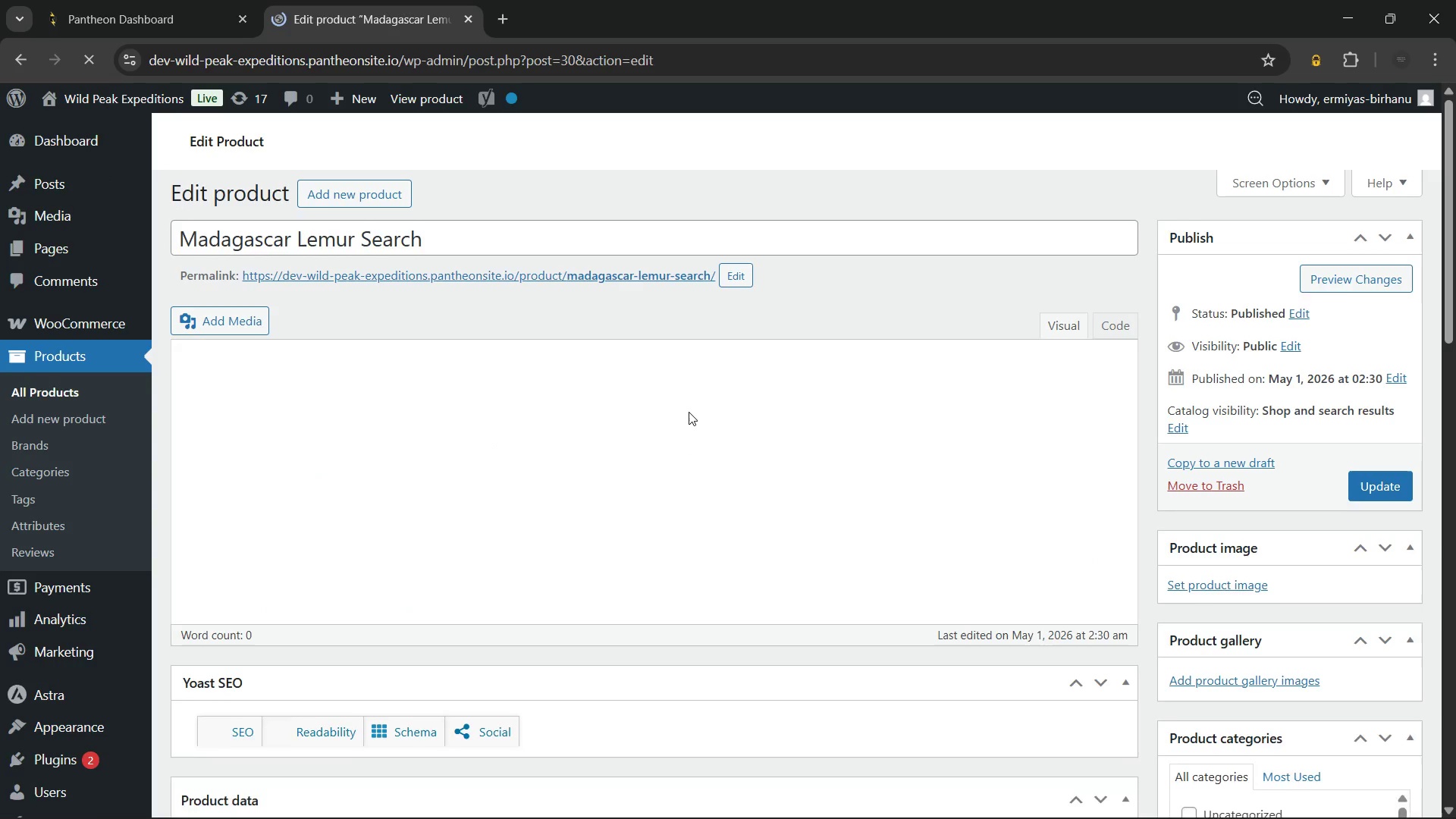 
left_click([536, 243])
 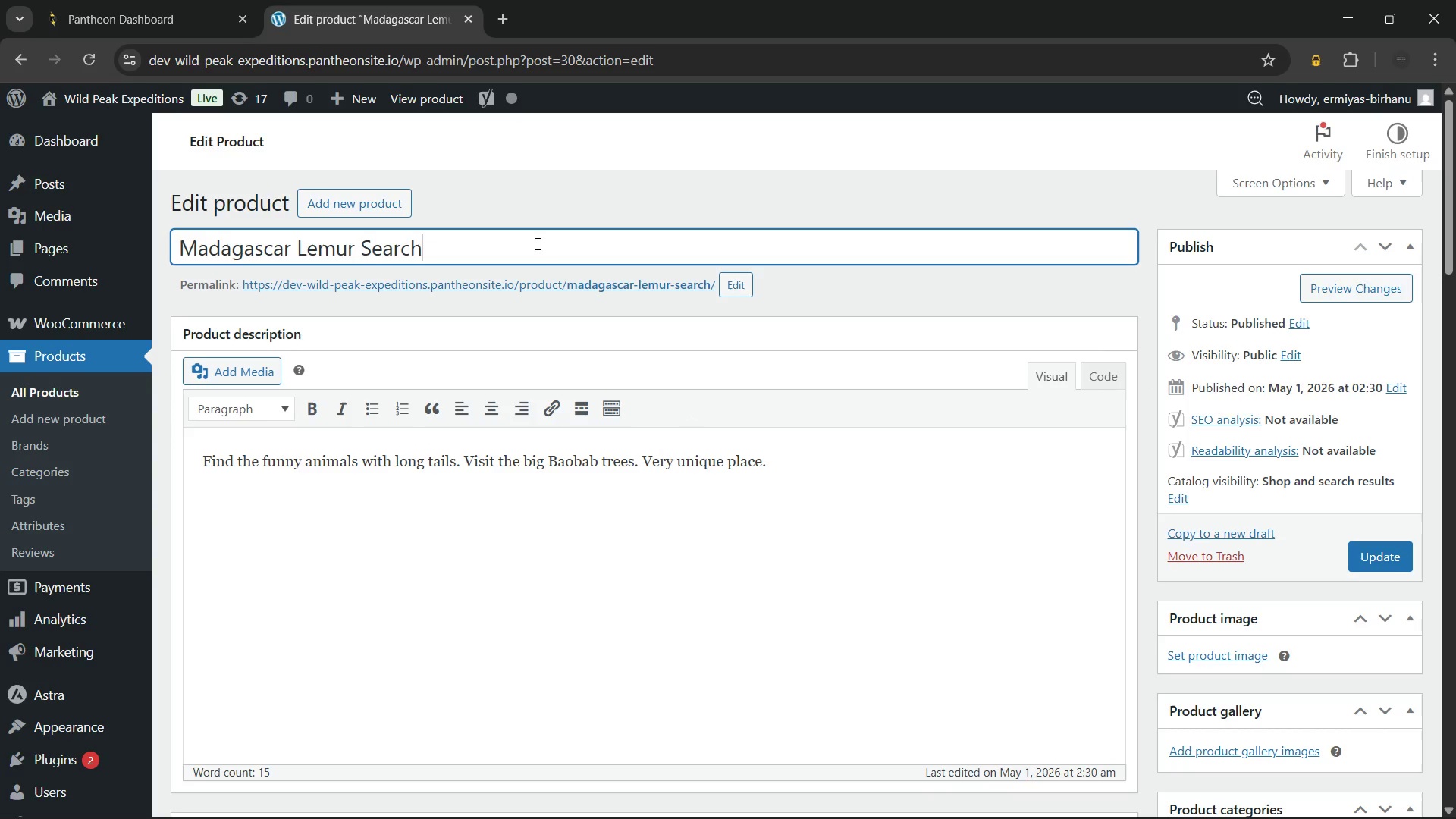 
key(Backspace)
 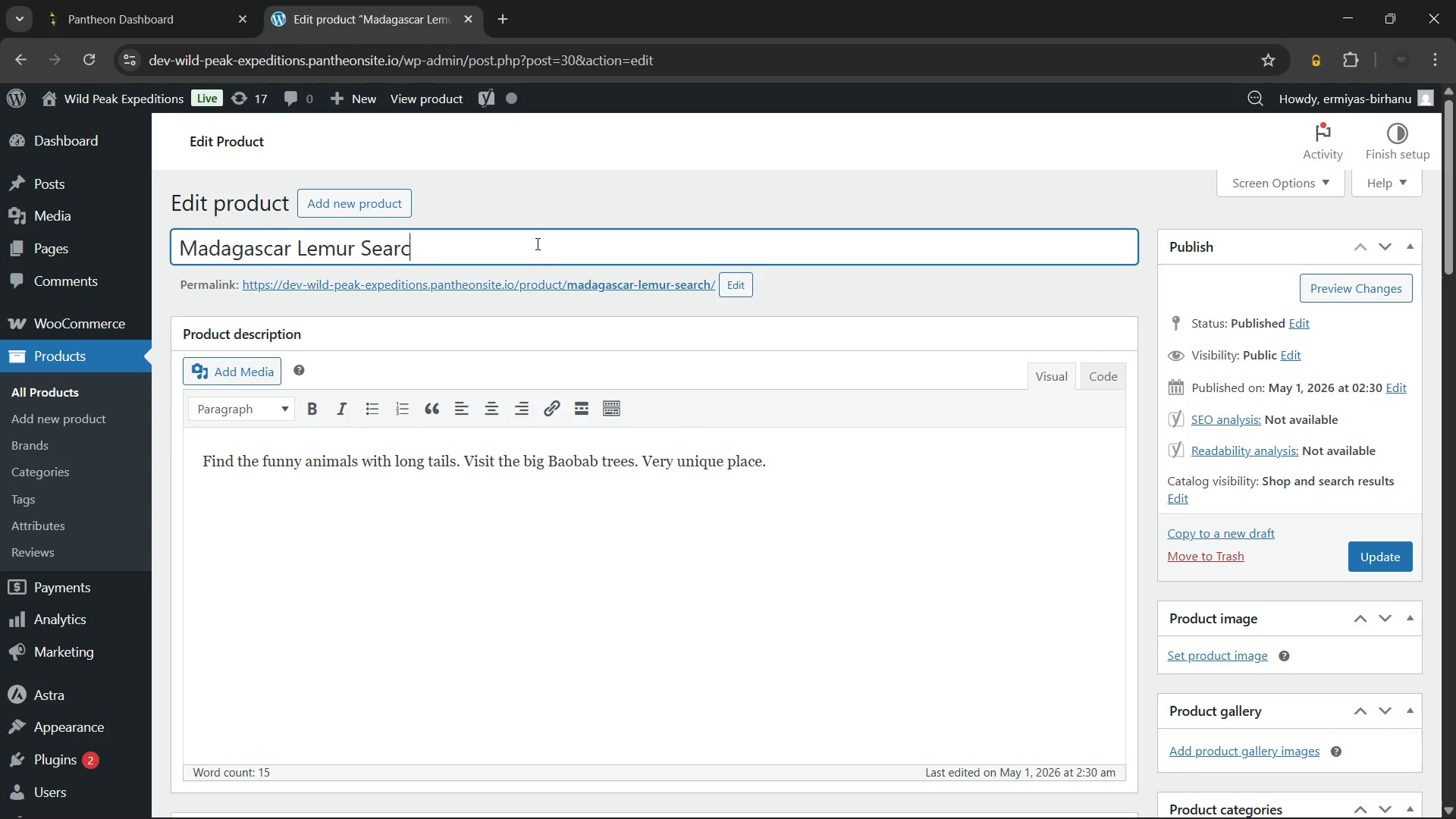 
key(Backspace)
 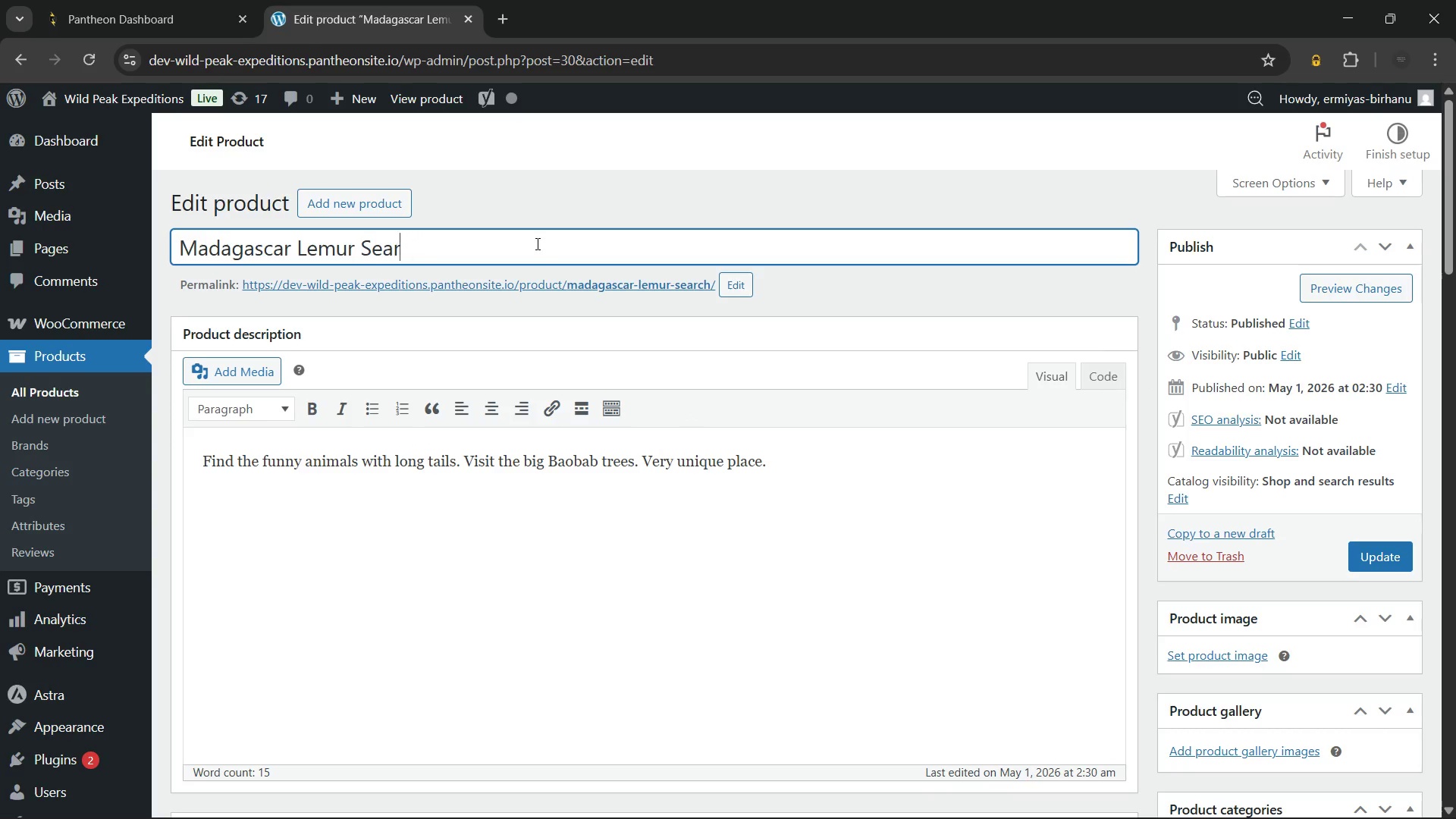 
key(Backspace)
 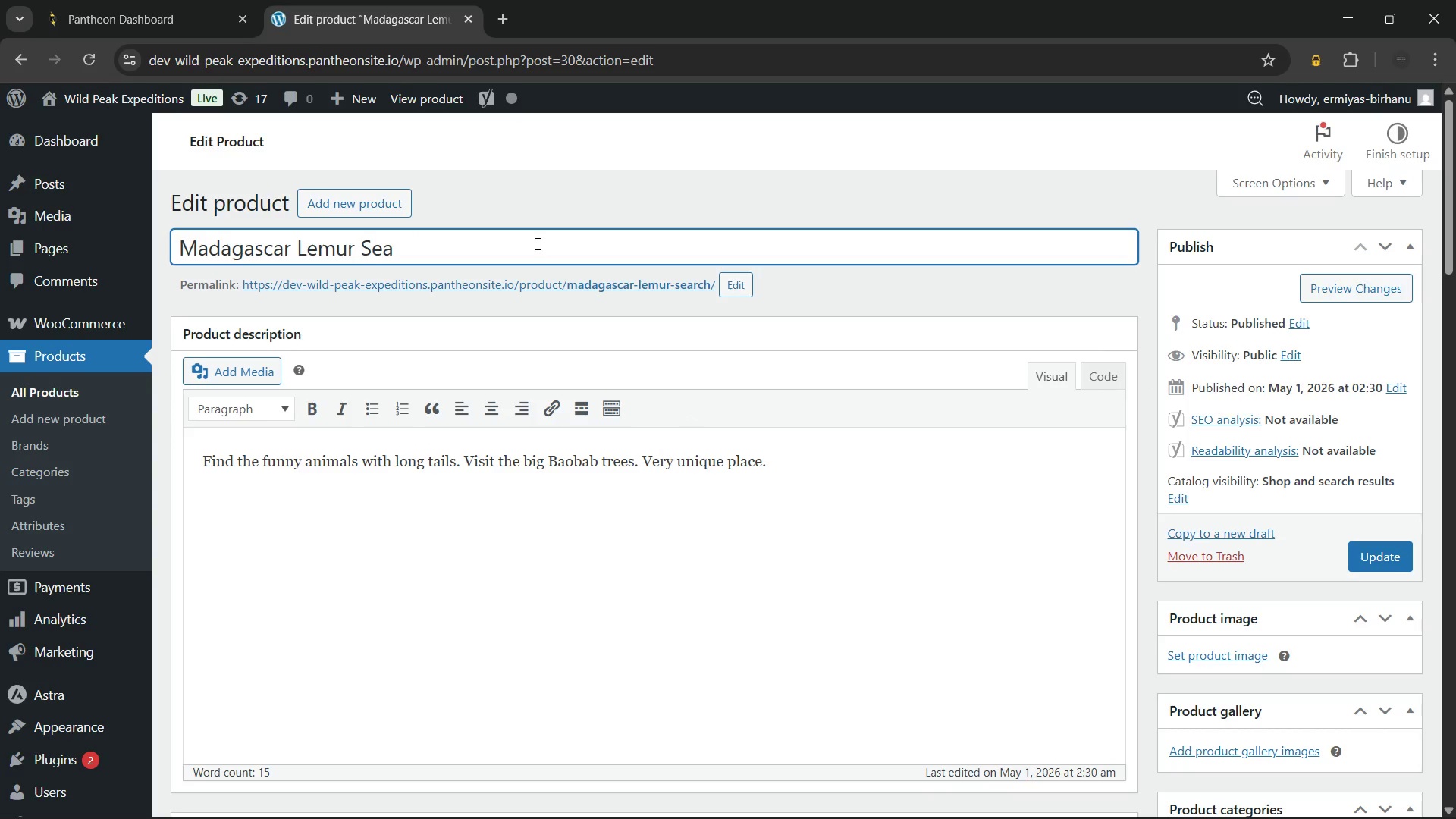 
key(Backspace)
 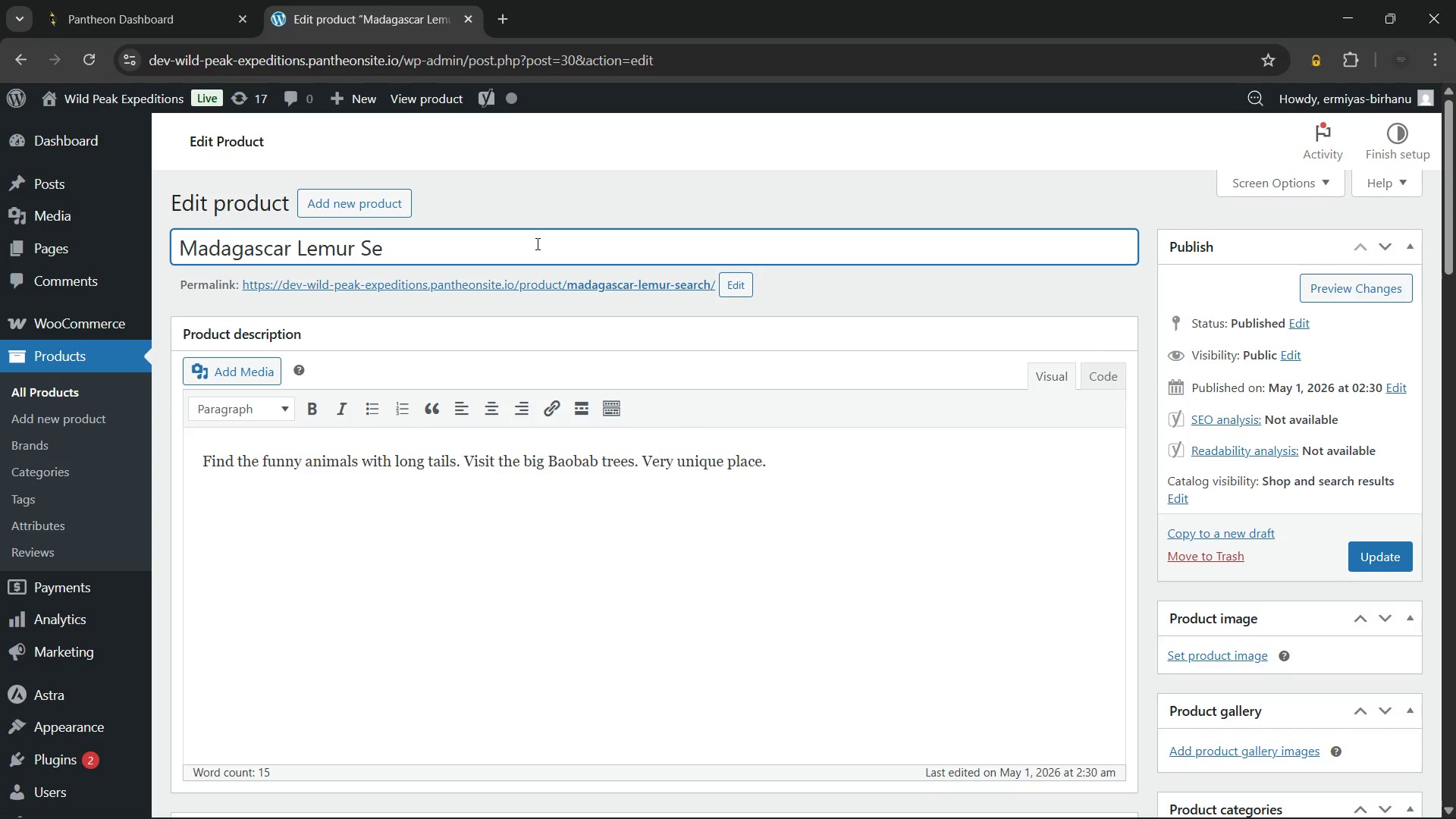 
key(Backspace)
 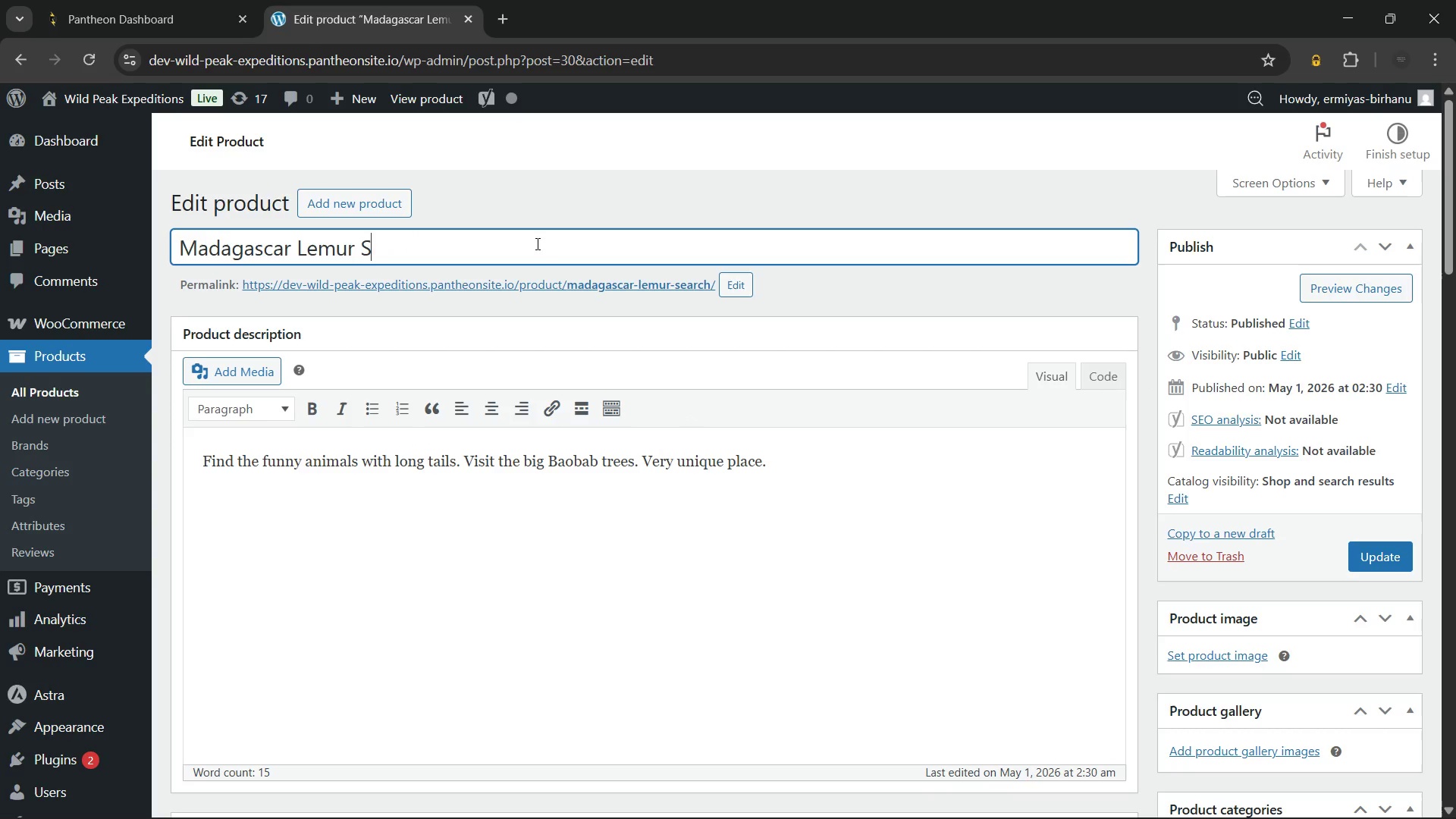 
key(Backspace)
 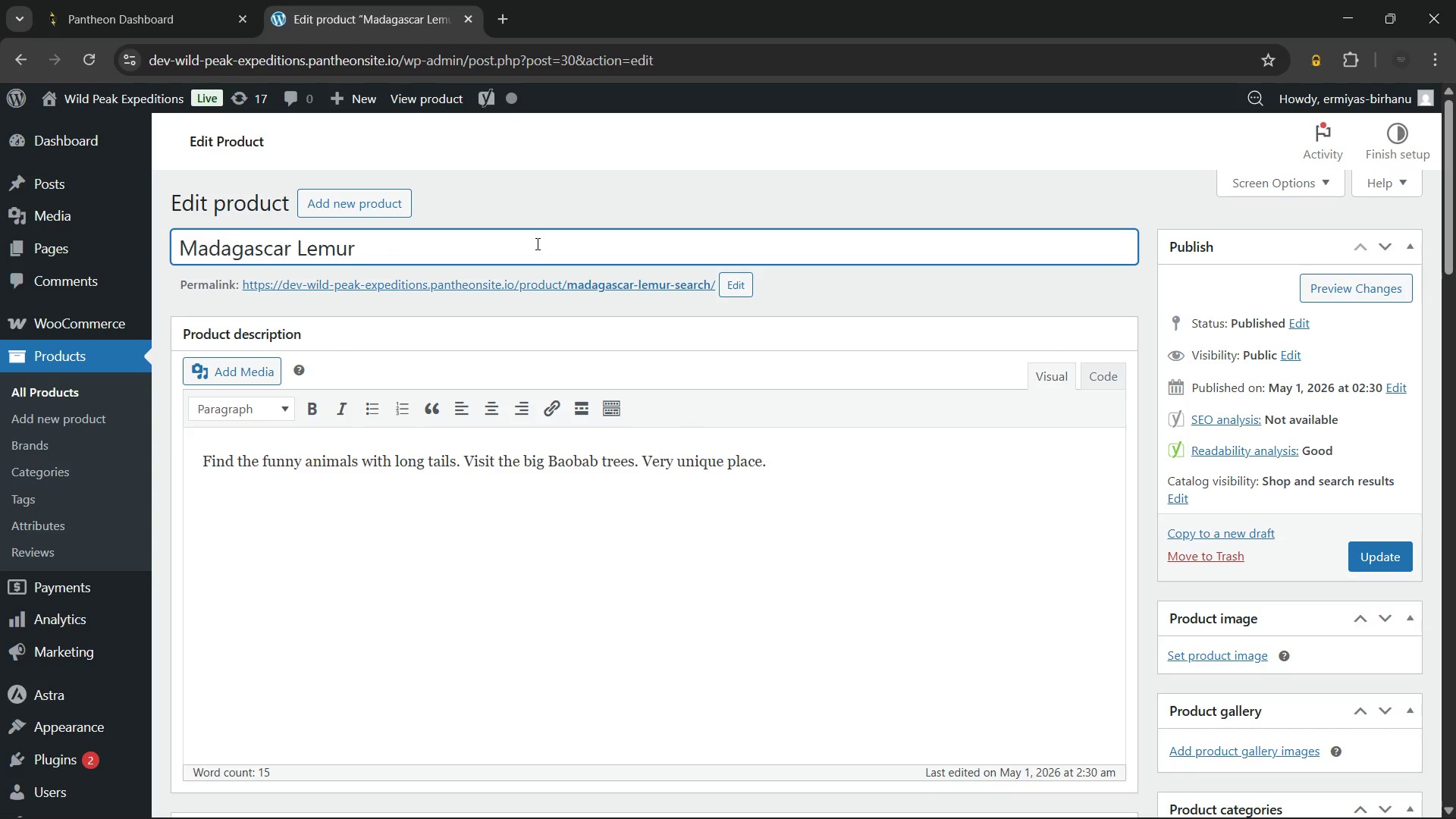 
type(Wildlife Tour - )
 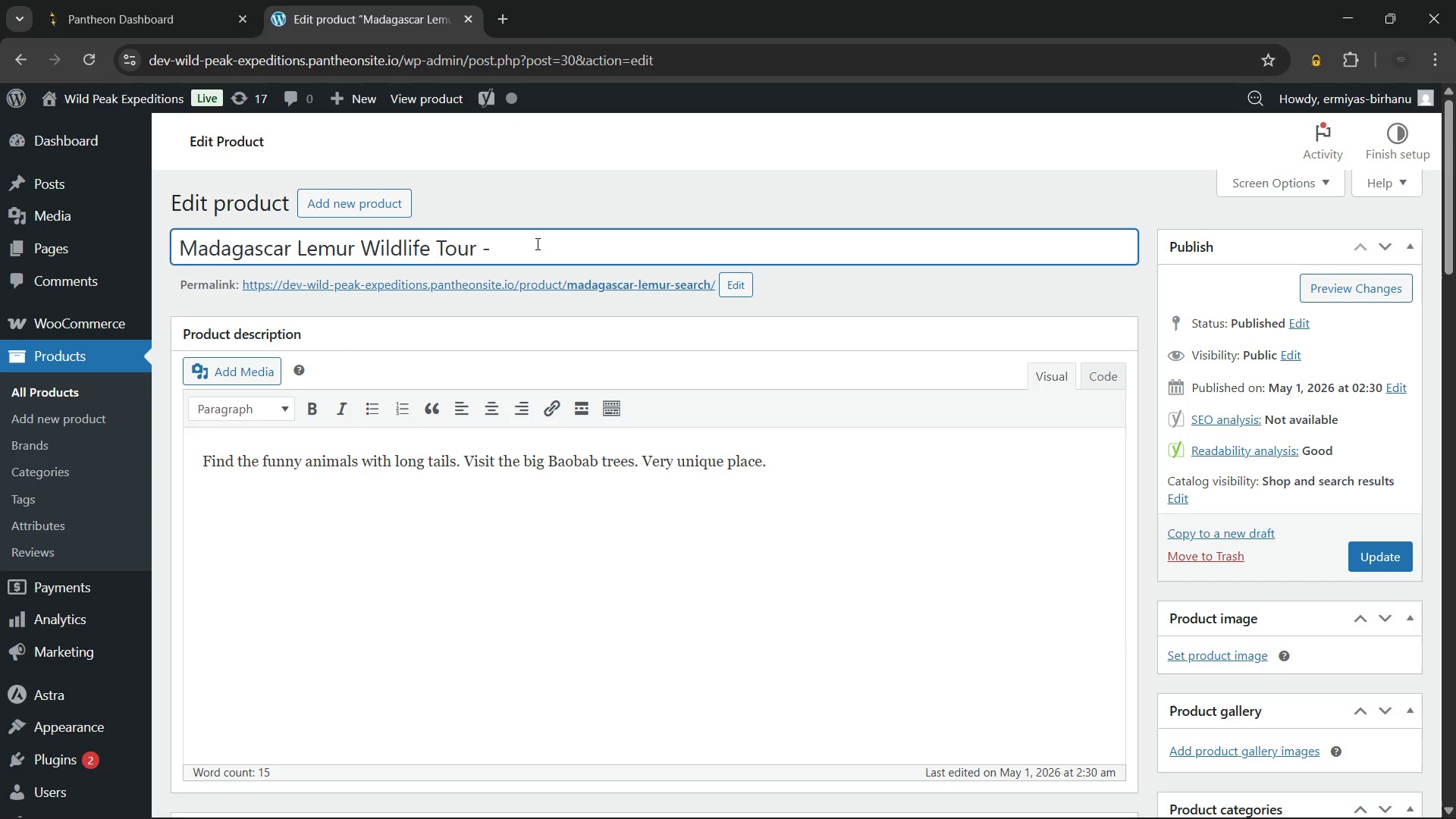 
type(Baobab Forest Expedition)
 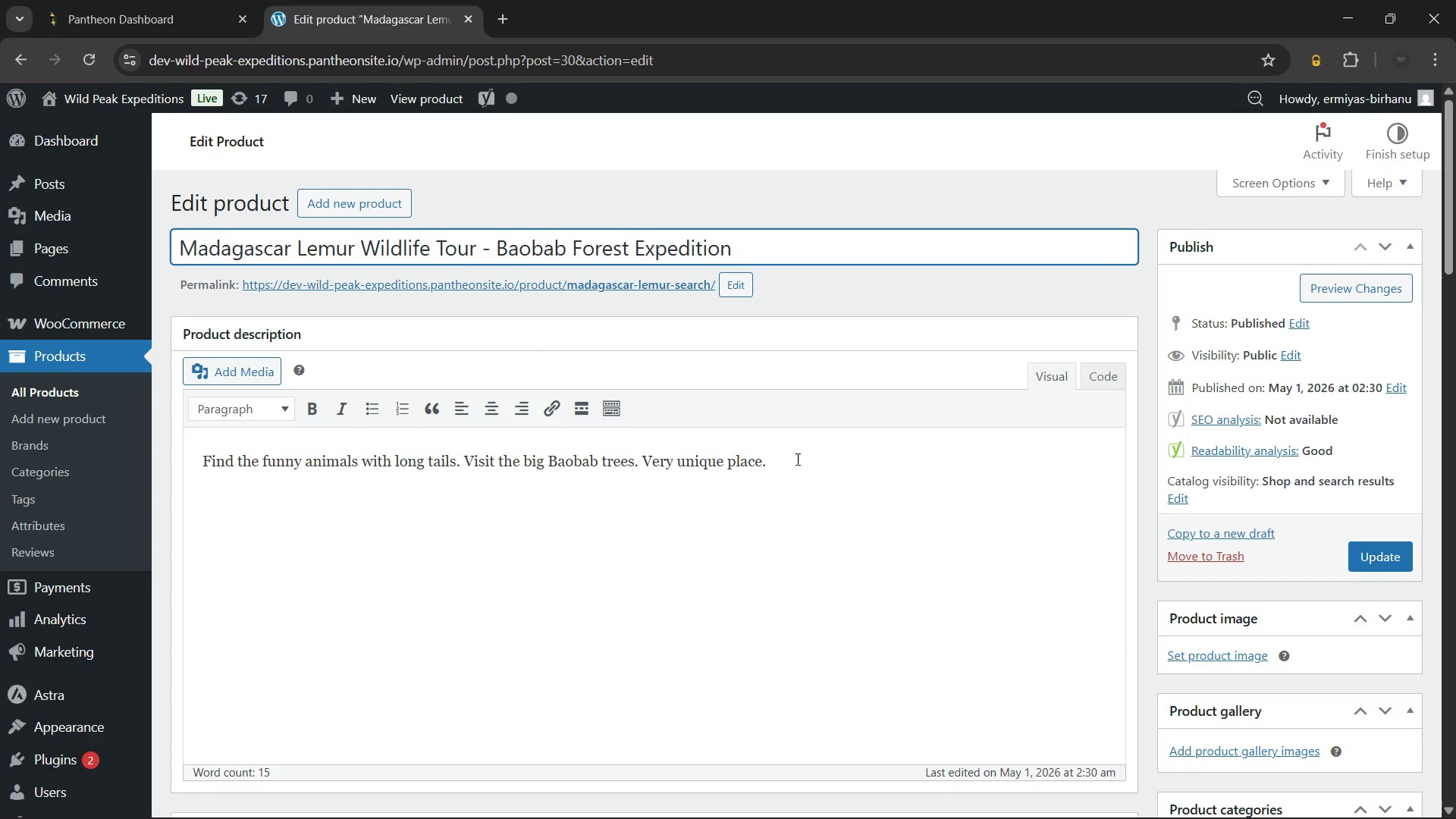 
left_click([834, 463])
 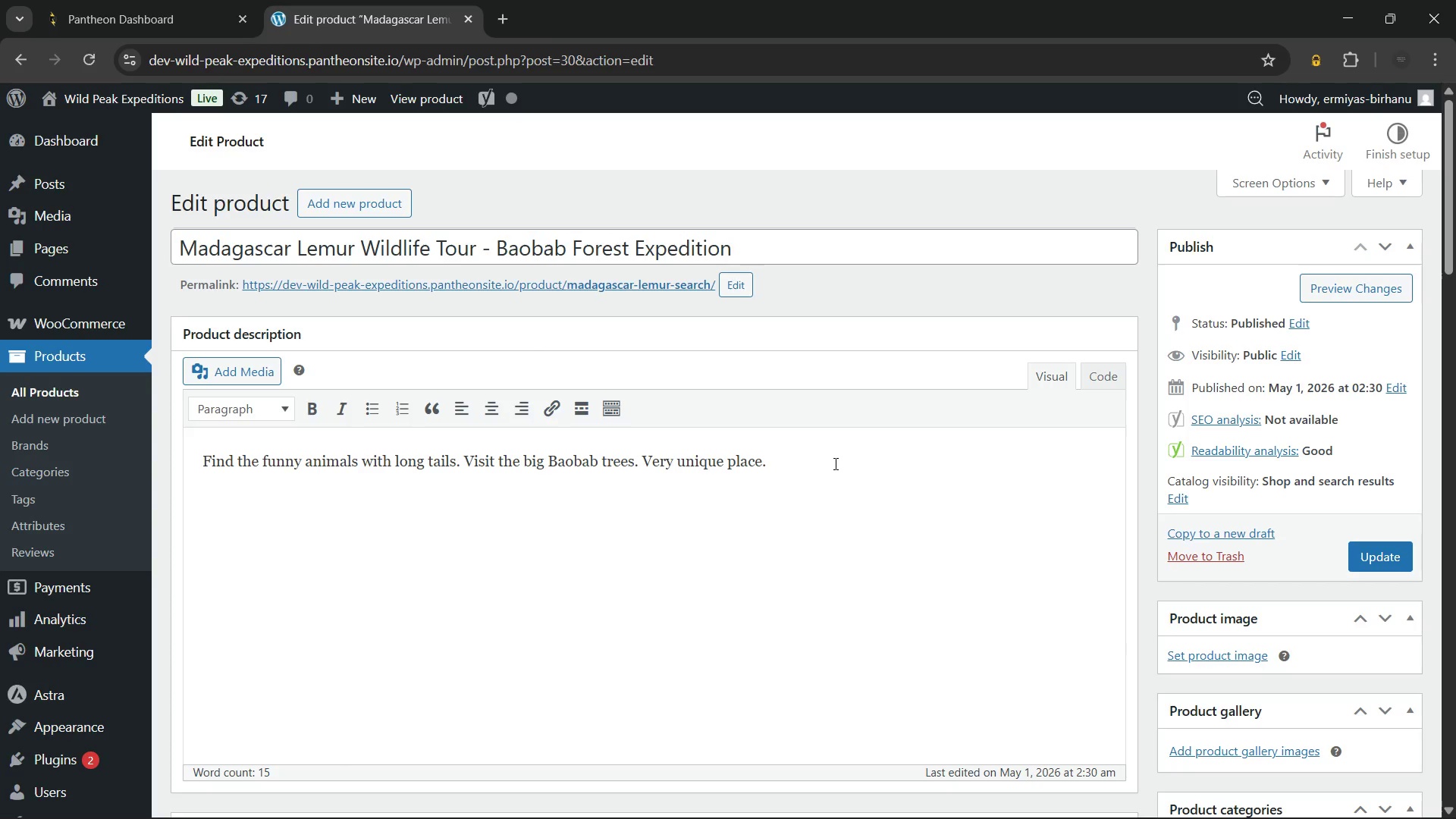 
key(Control+A)
 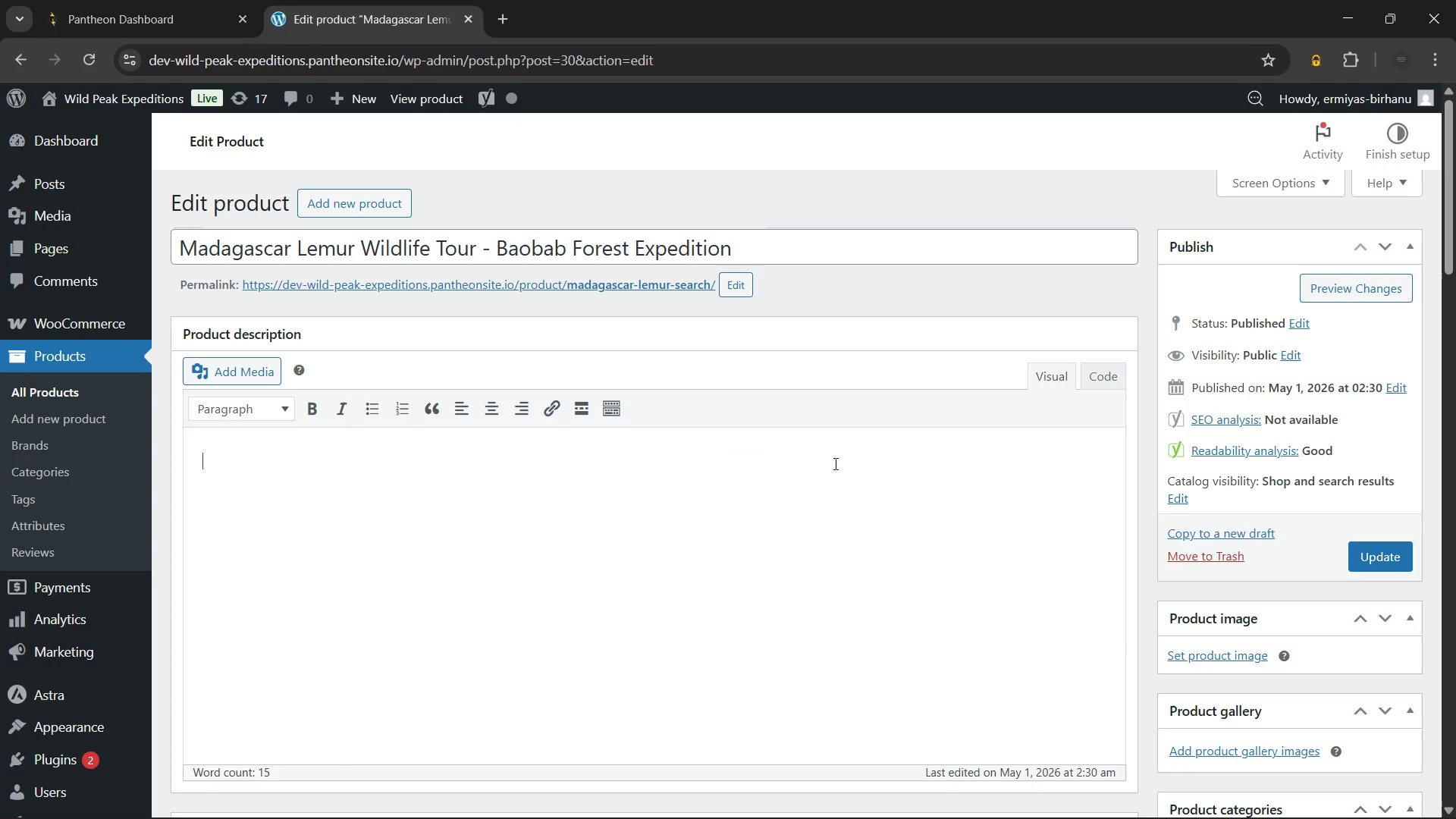 
key(Backspace)
 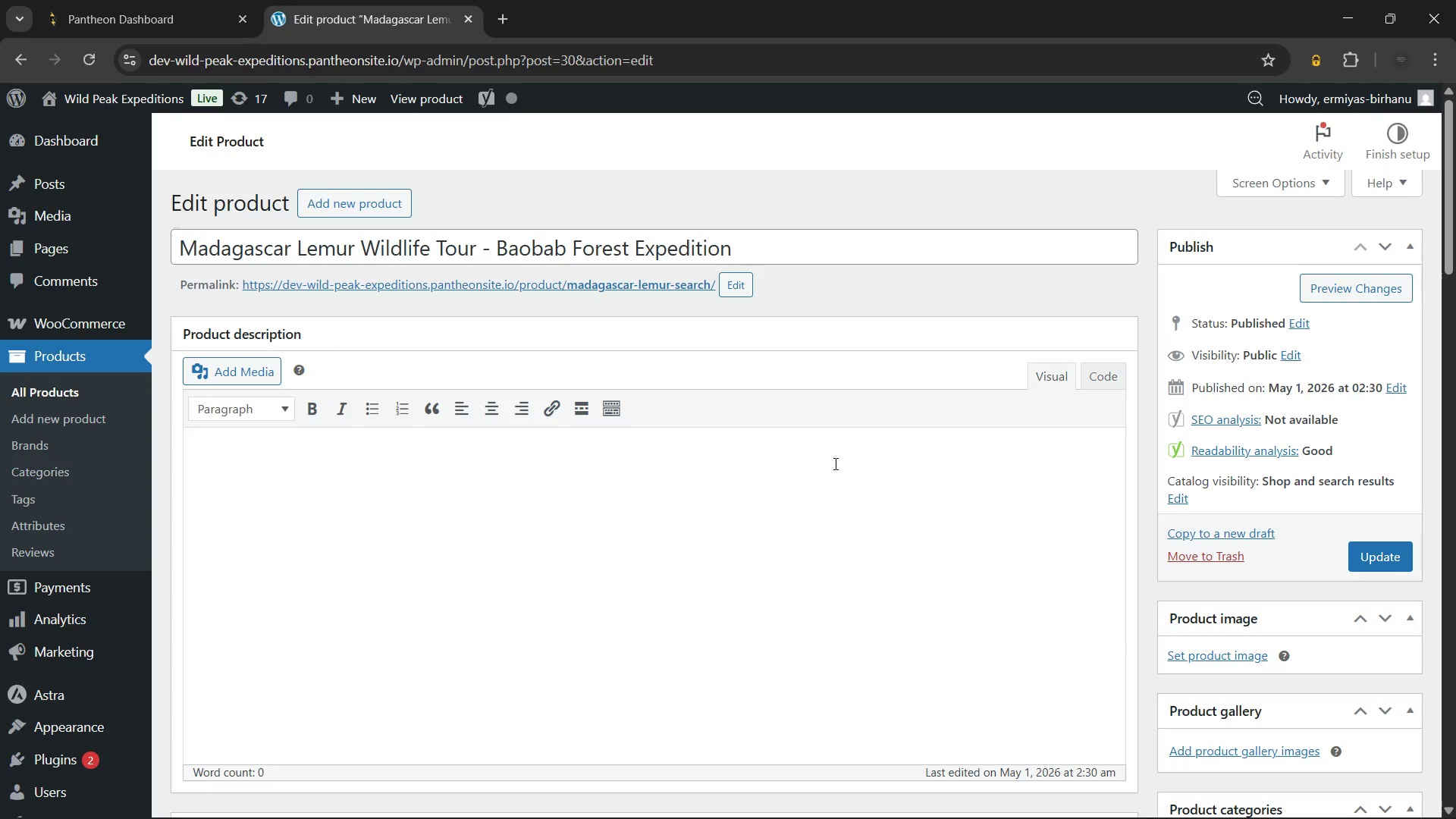 
wait(20.44)
 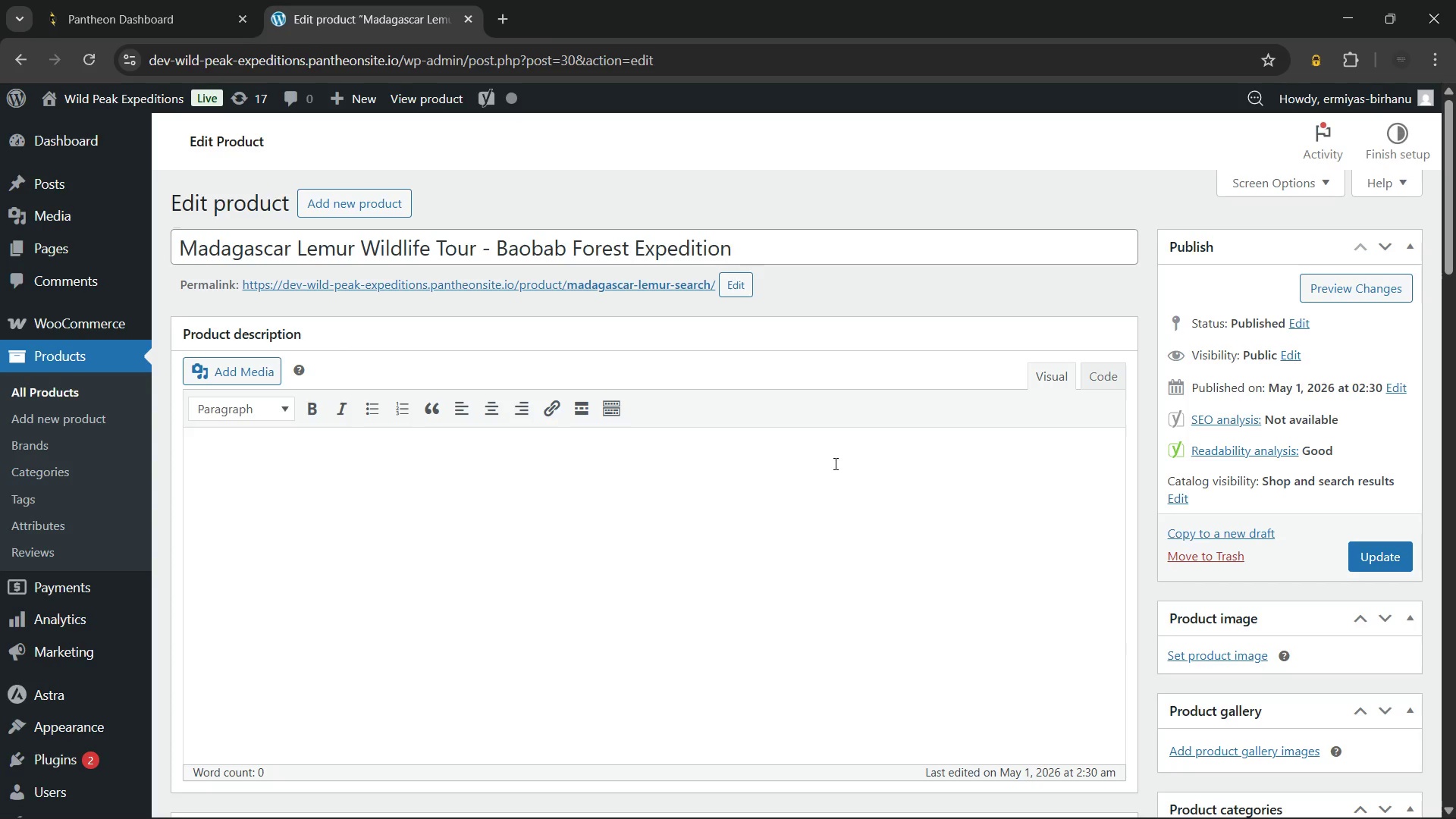 
type(Ex)
key(Backspace)
key(Backspace)
 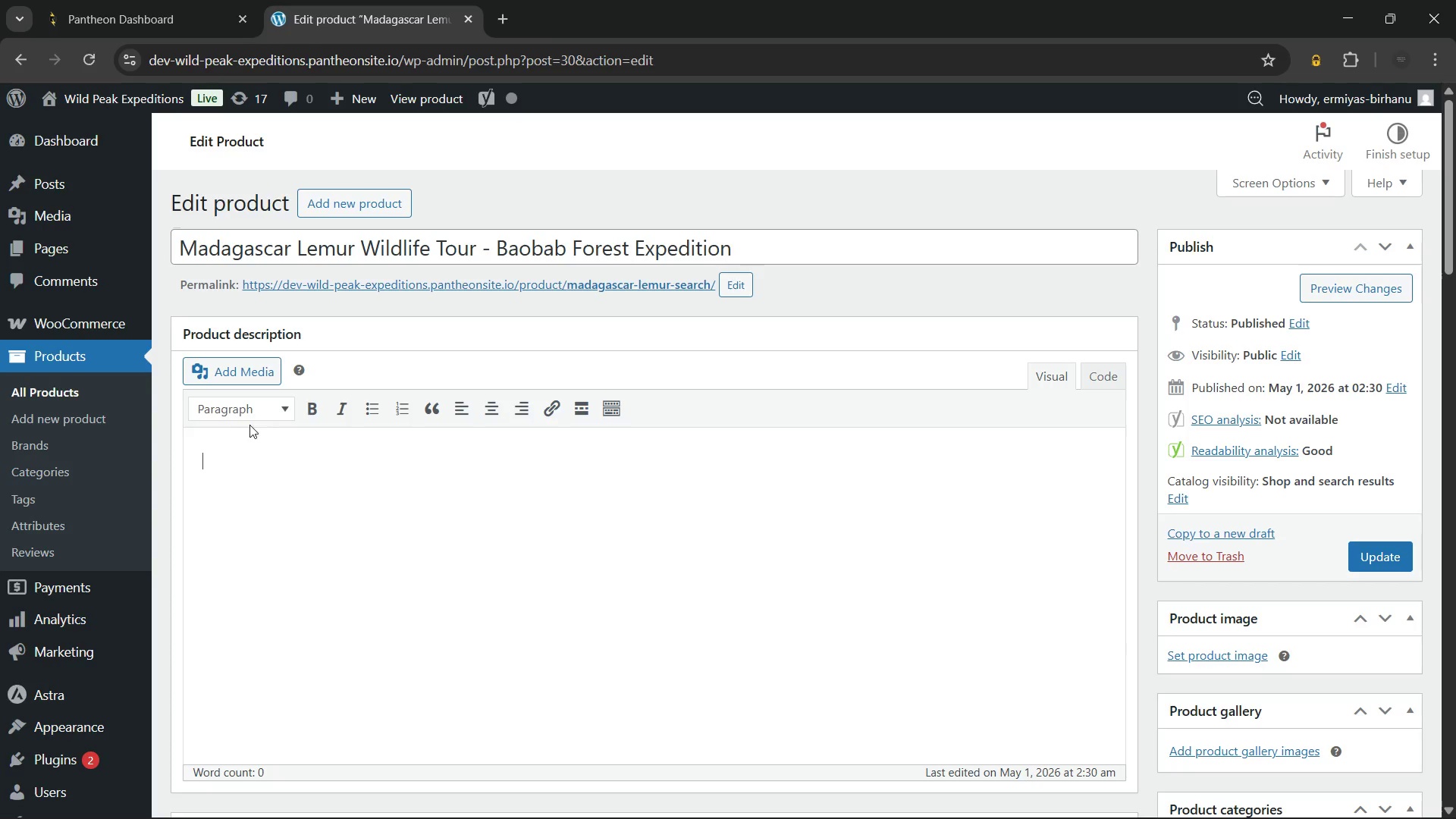 
left_click([242, 410])
 